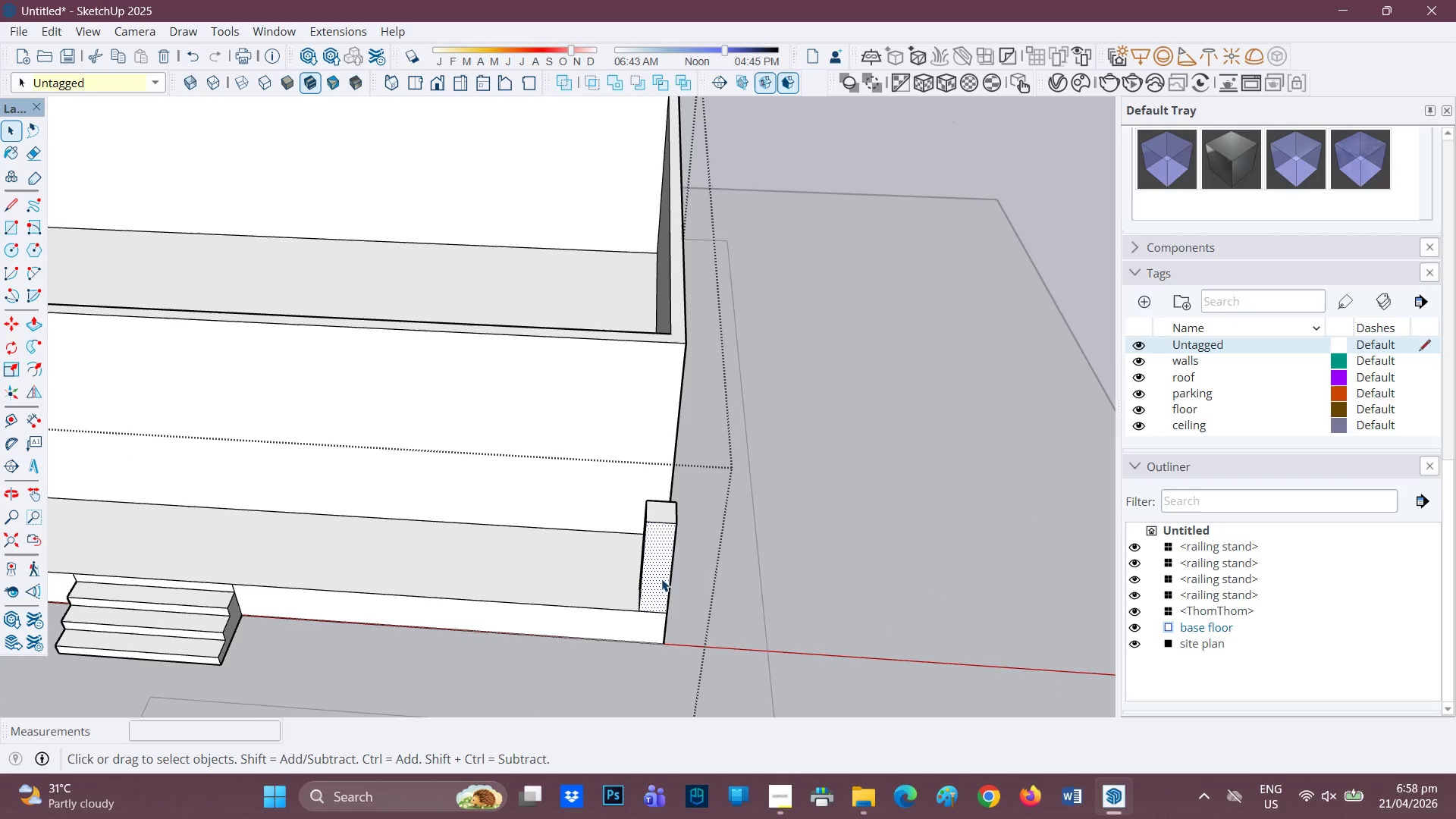 
scroll: coordinate [663, 592], scroll_direction: up, amount: 8.0
 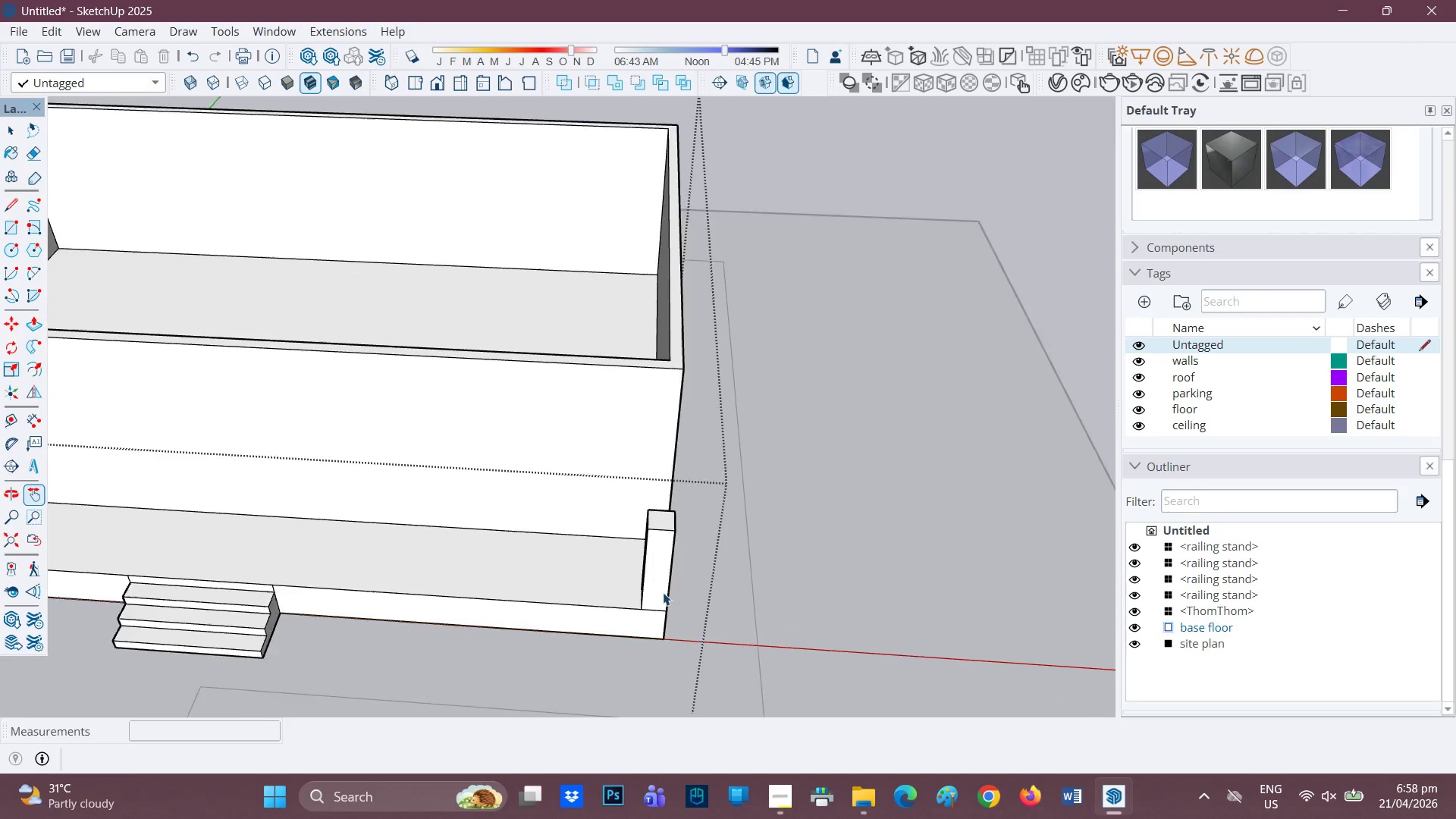 
double_click([665, 558])
 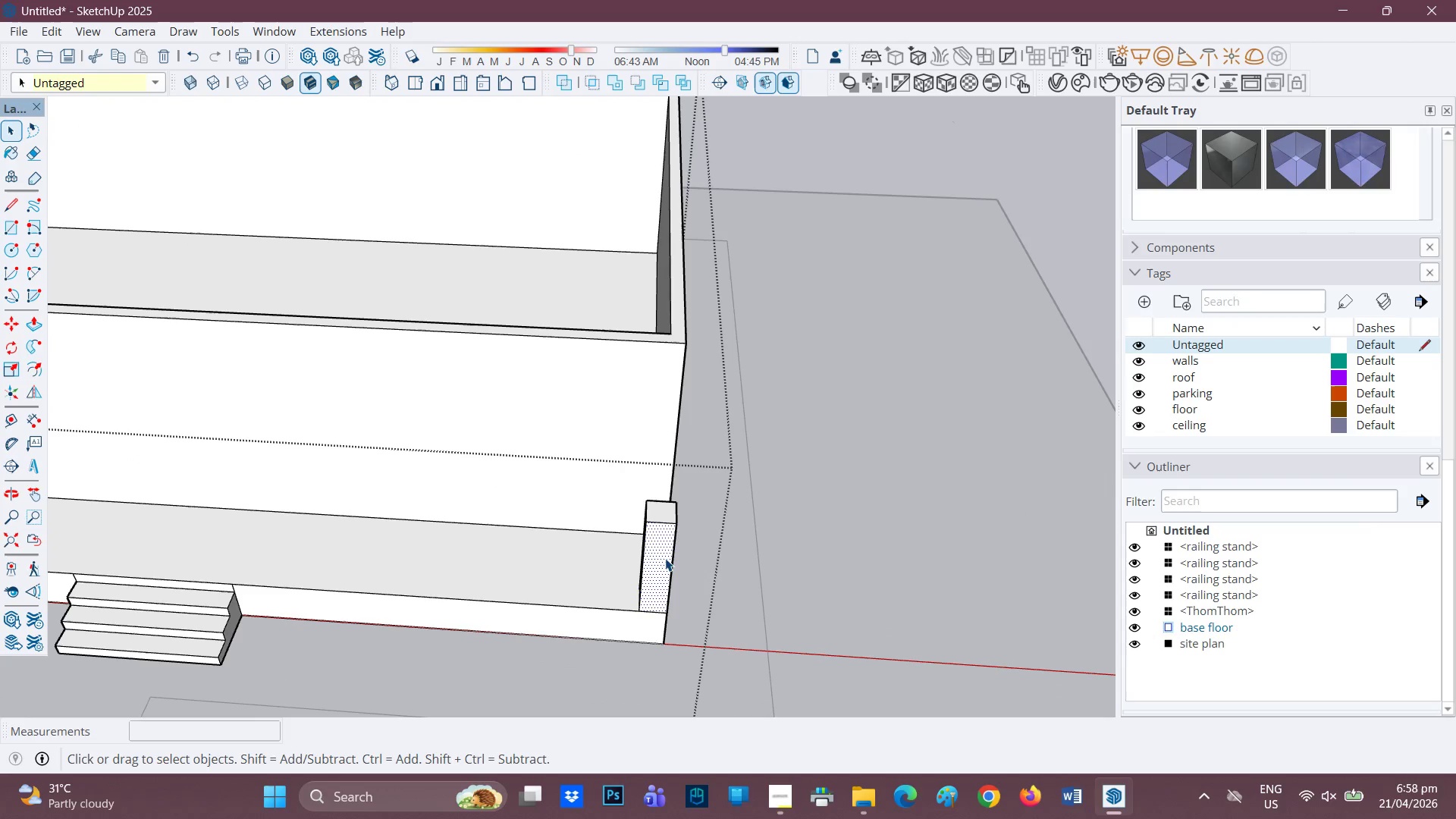 
triple_click([665, 558])
 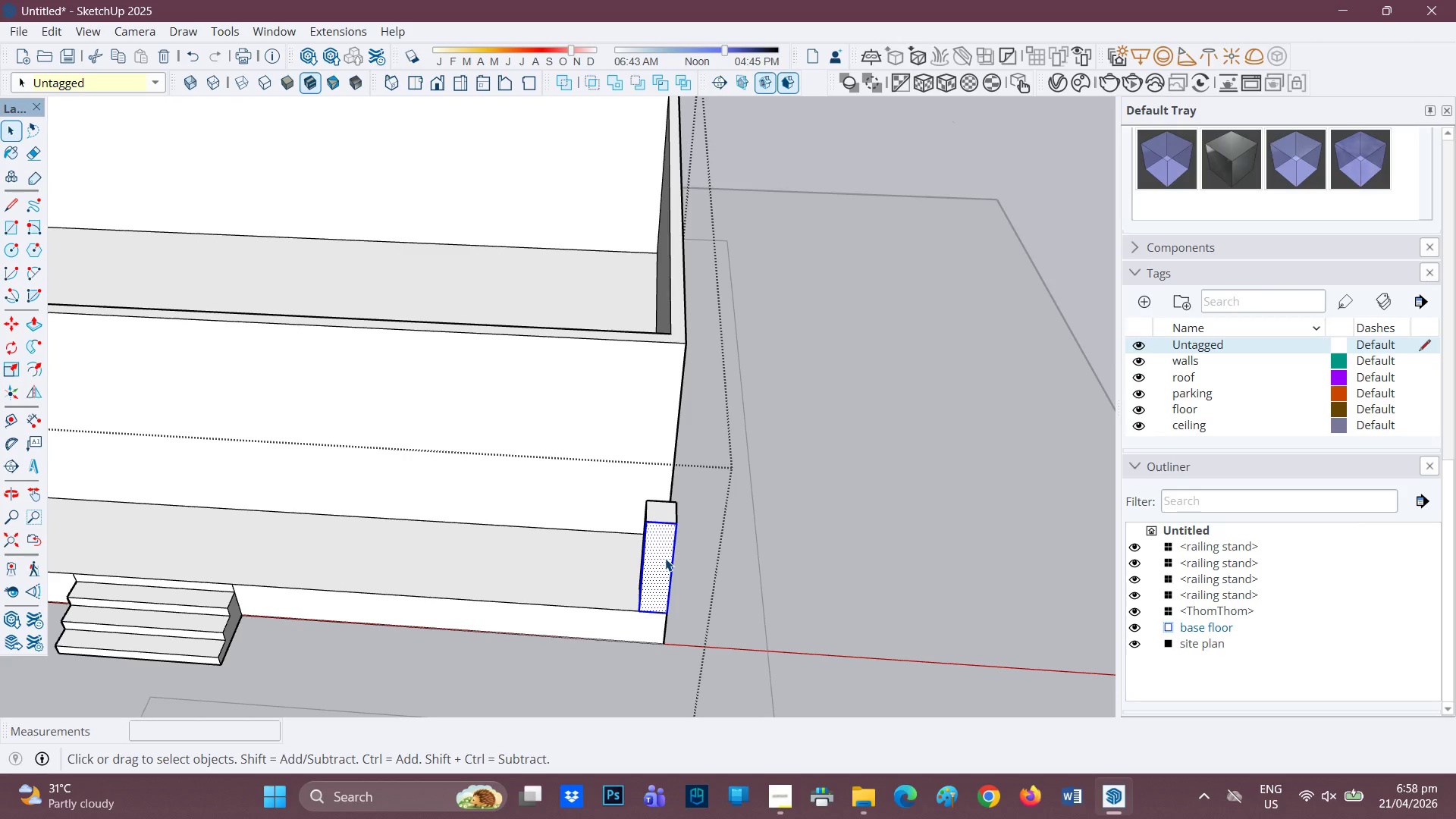 
triple_click([665, 557])
 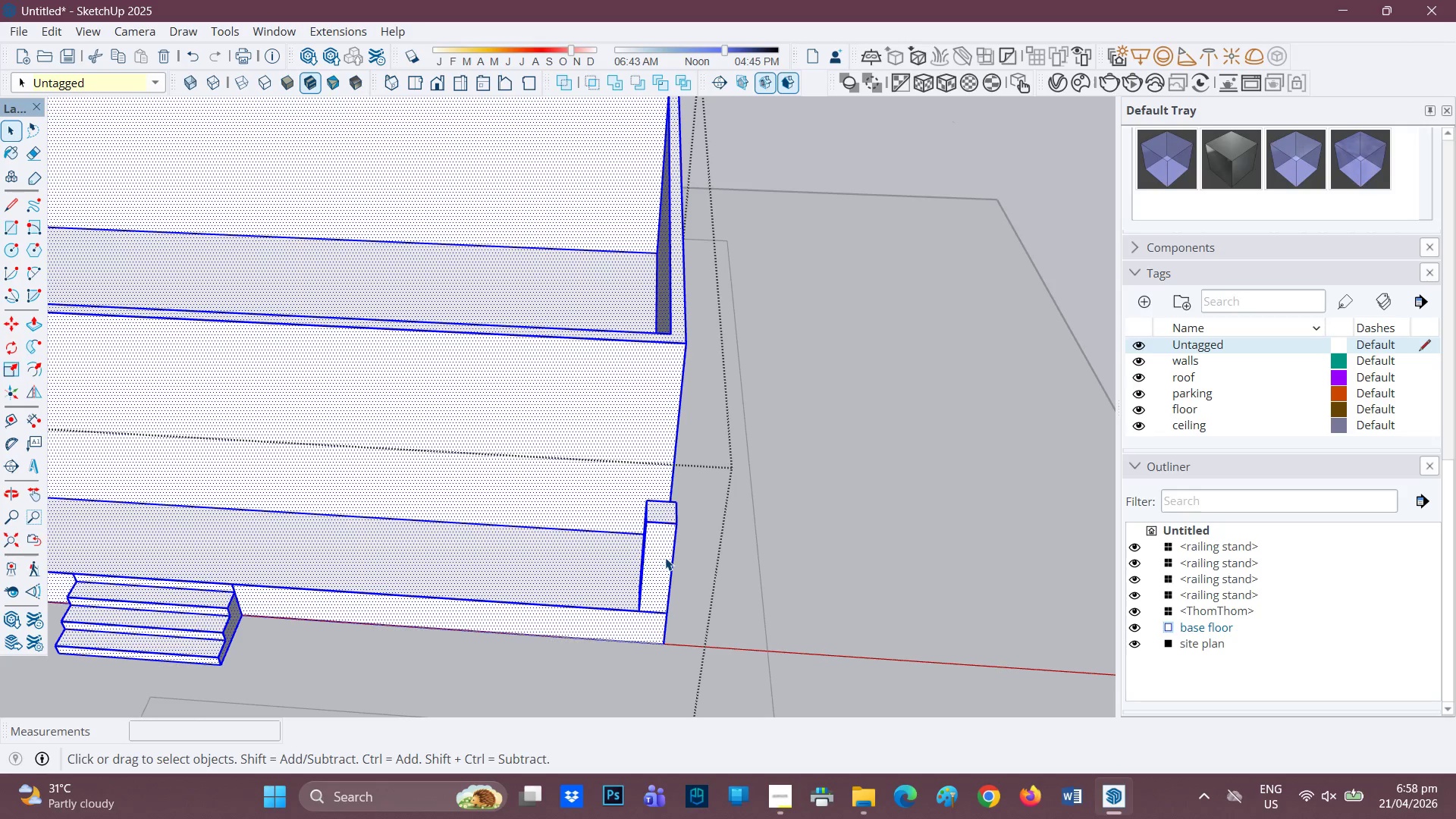 
scroll: coordinate [635, 548], scroll_direction: down, amount: 1.0
 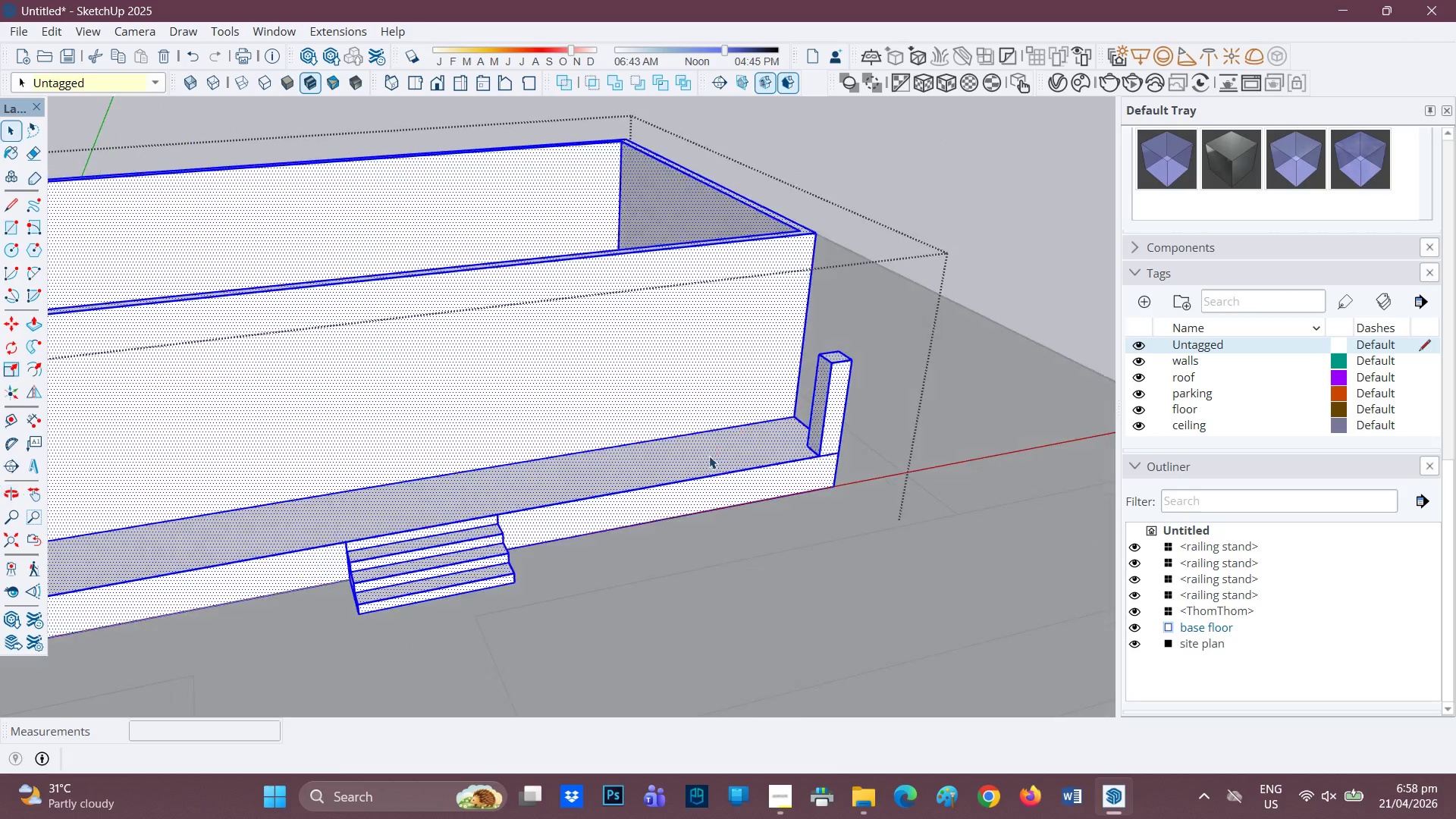 
scroll: coordinate [786, 457], scroll_direction: none, amount: 0.0
 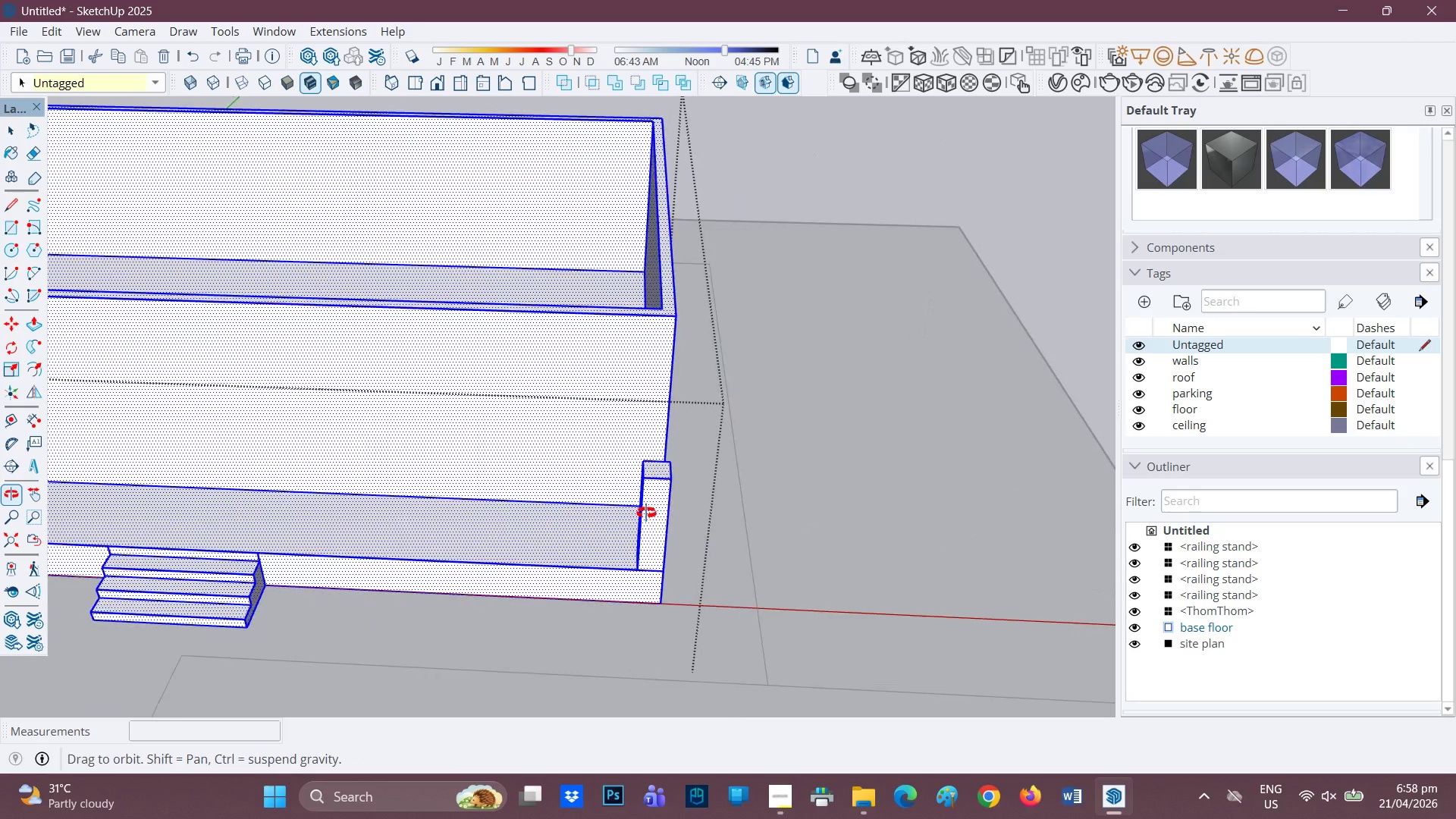 
scroll: coordinate [645, 516], scroll_direction: down, amount: 2.0
 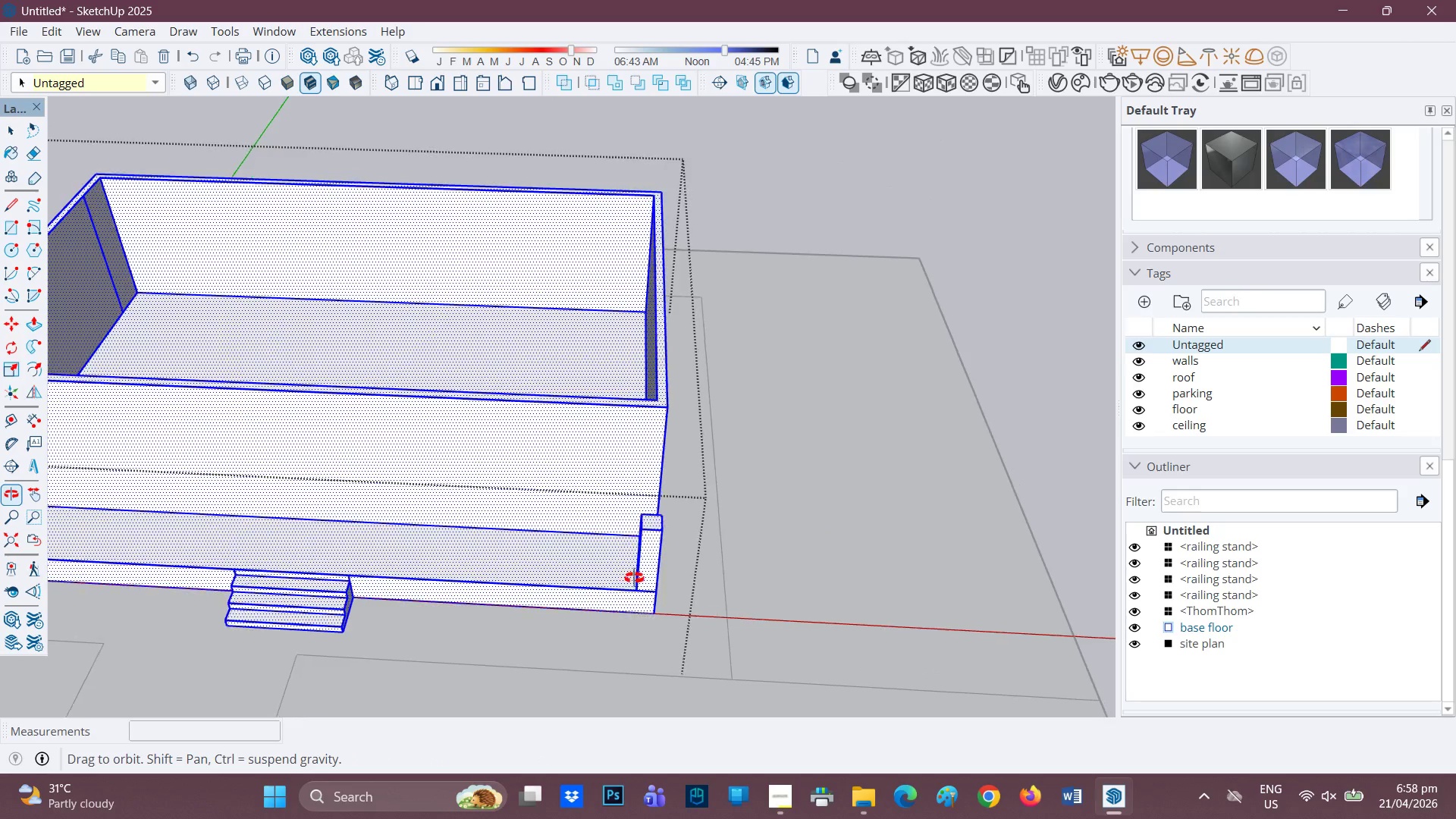 
scroll: coordinate [642, 571], scroll_direction: up, amount: 2.0
 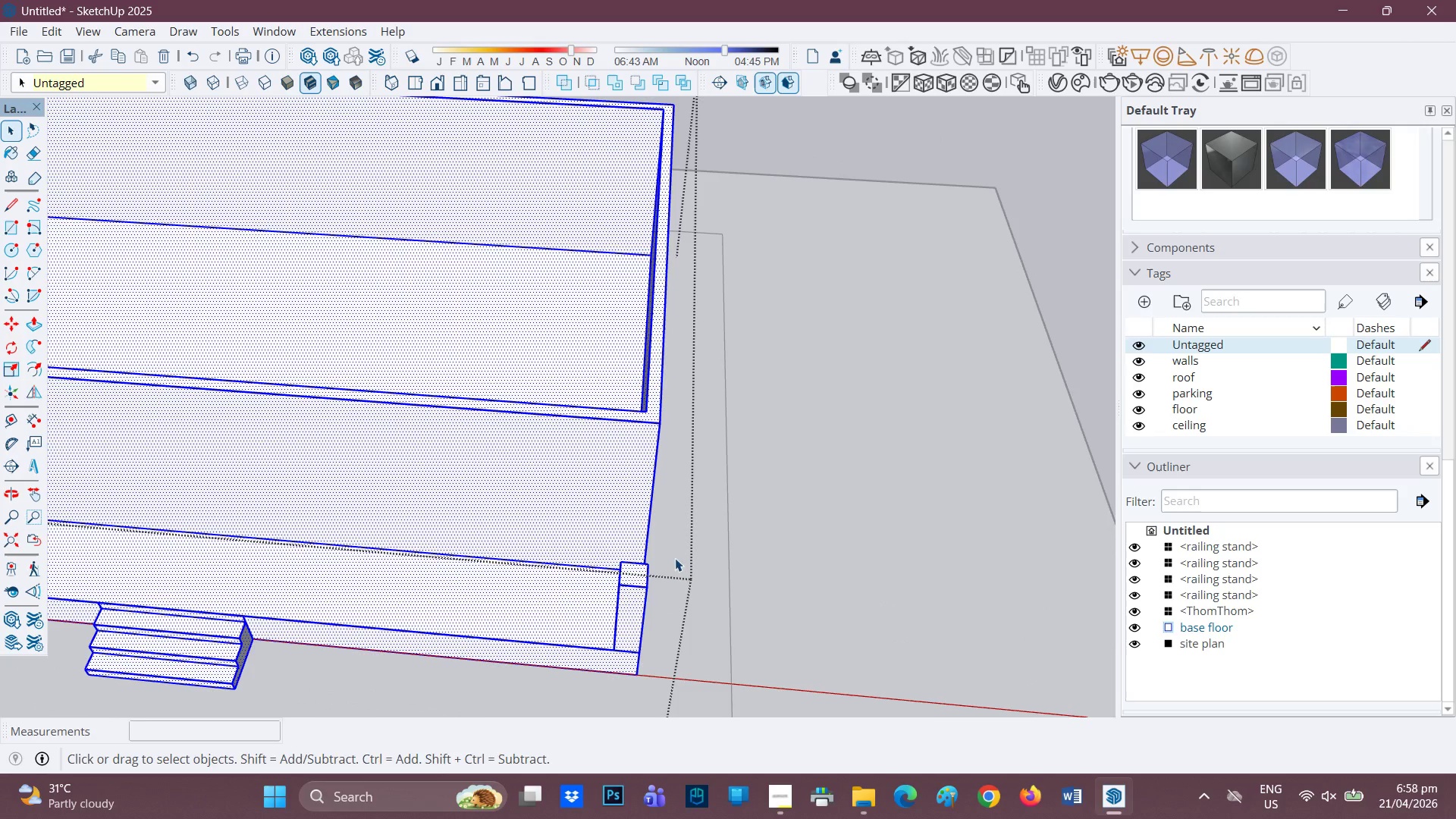 
key(P)
 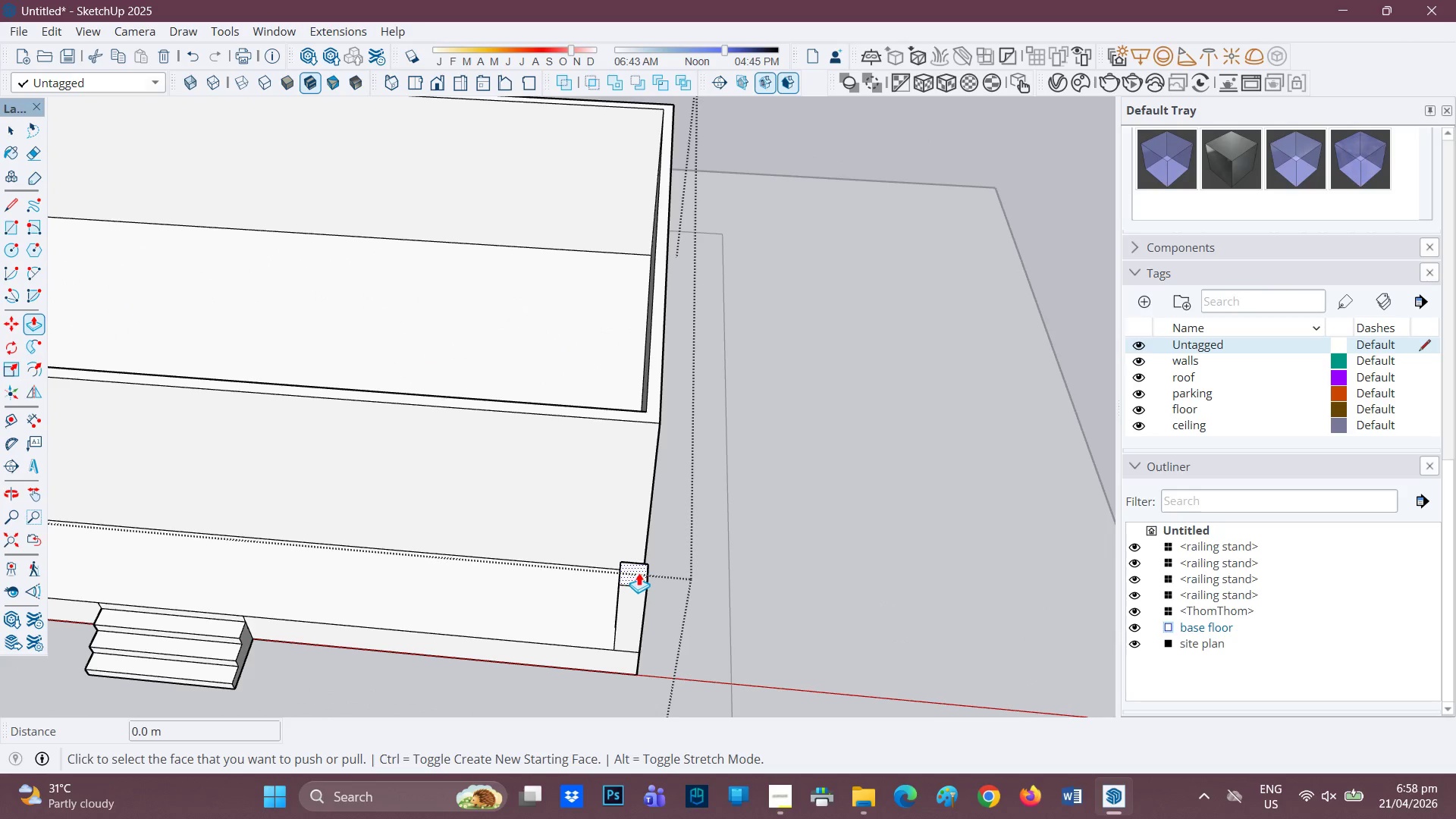 
key(Space)
 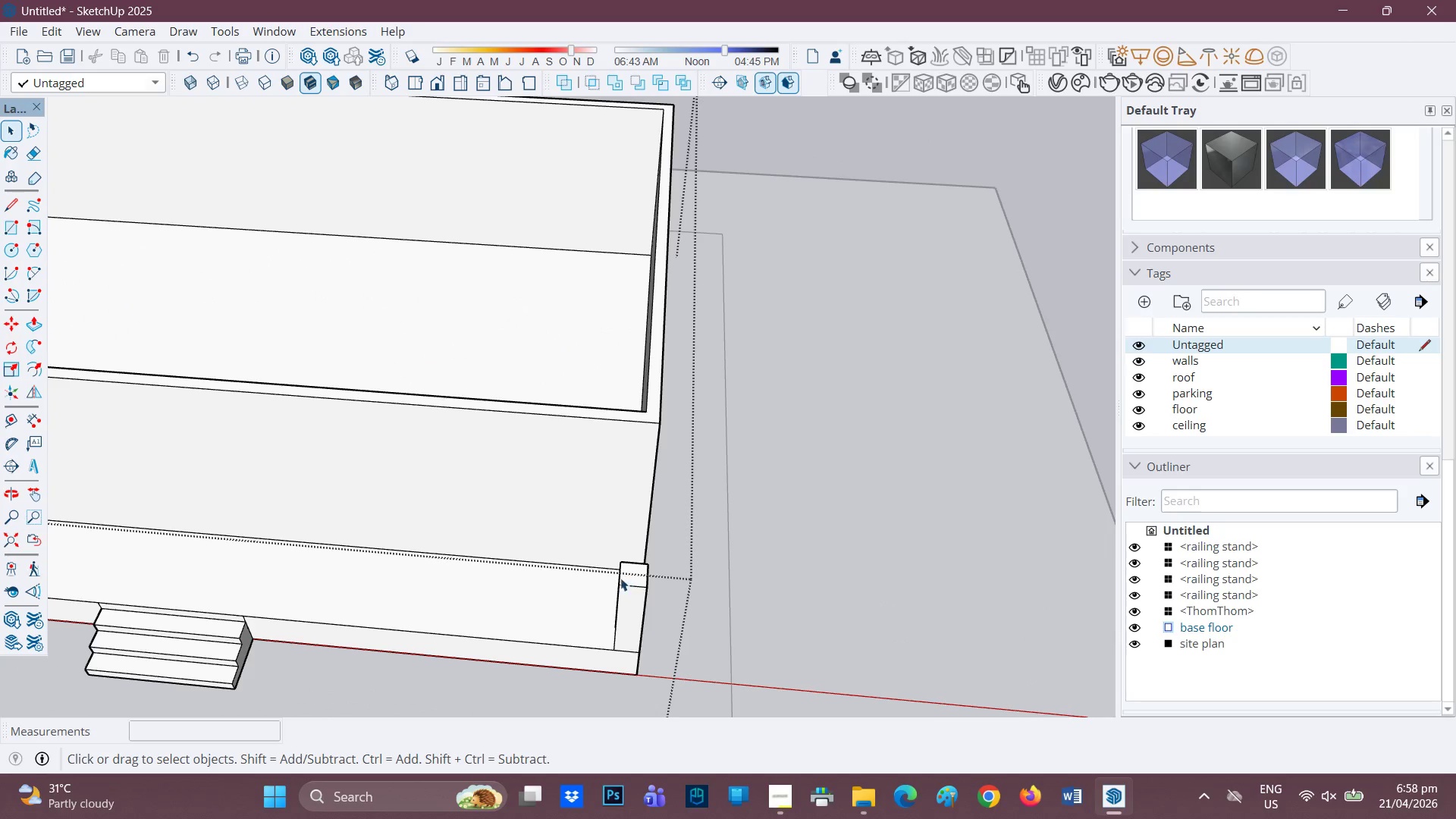 
scroll: coordinate [620, 579], scroll_direction: up, amount: 1.0
 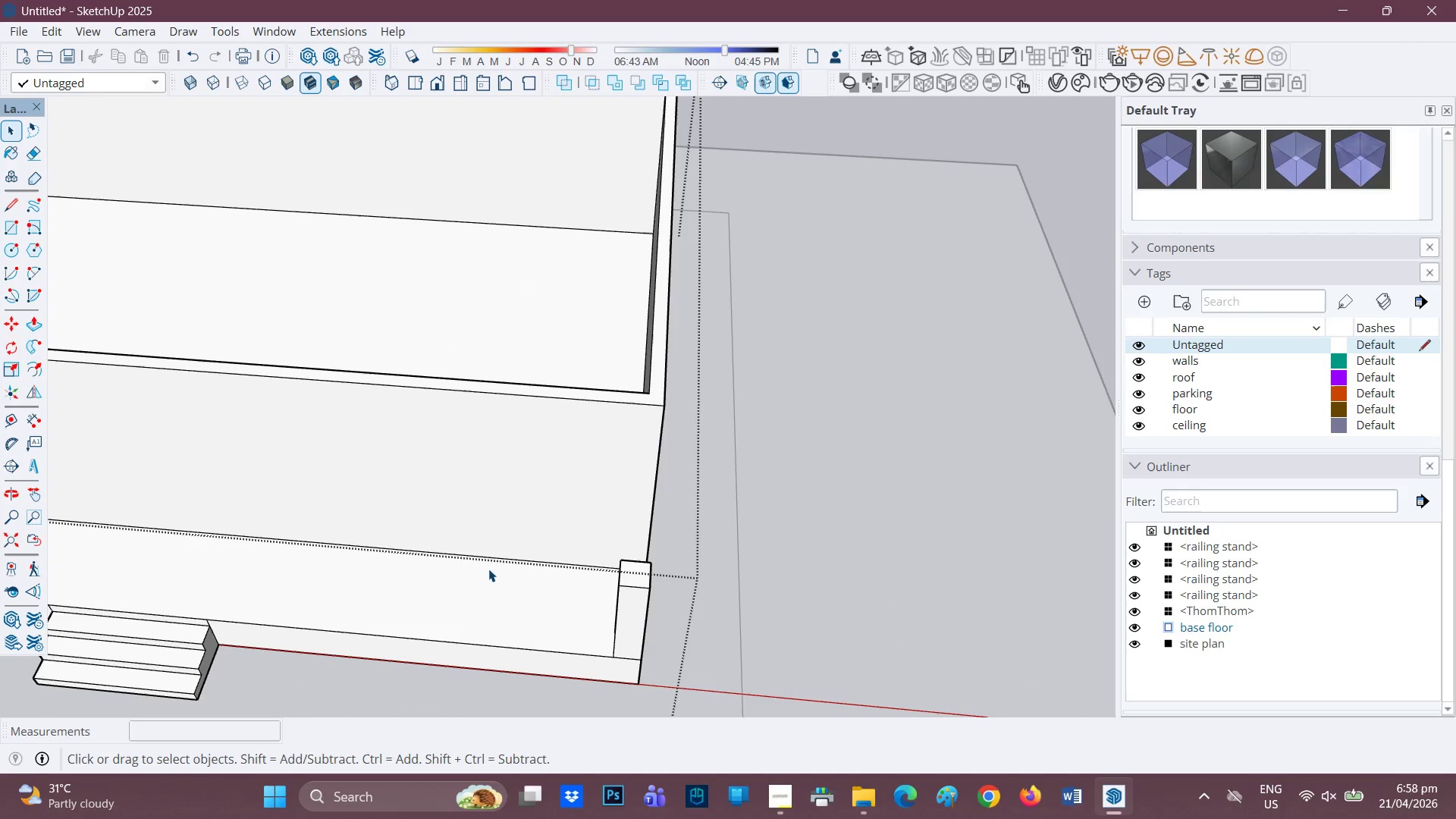 
key(H)
 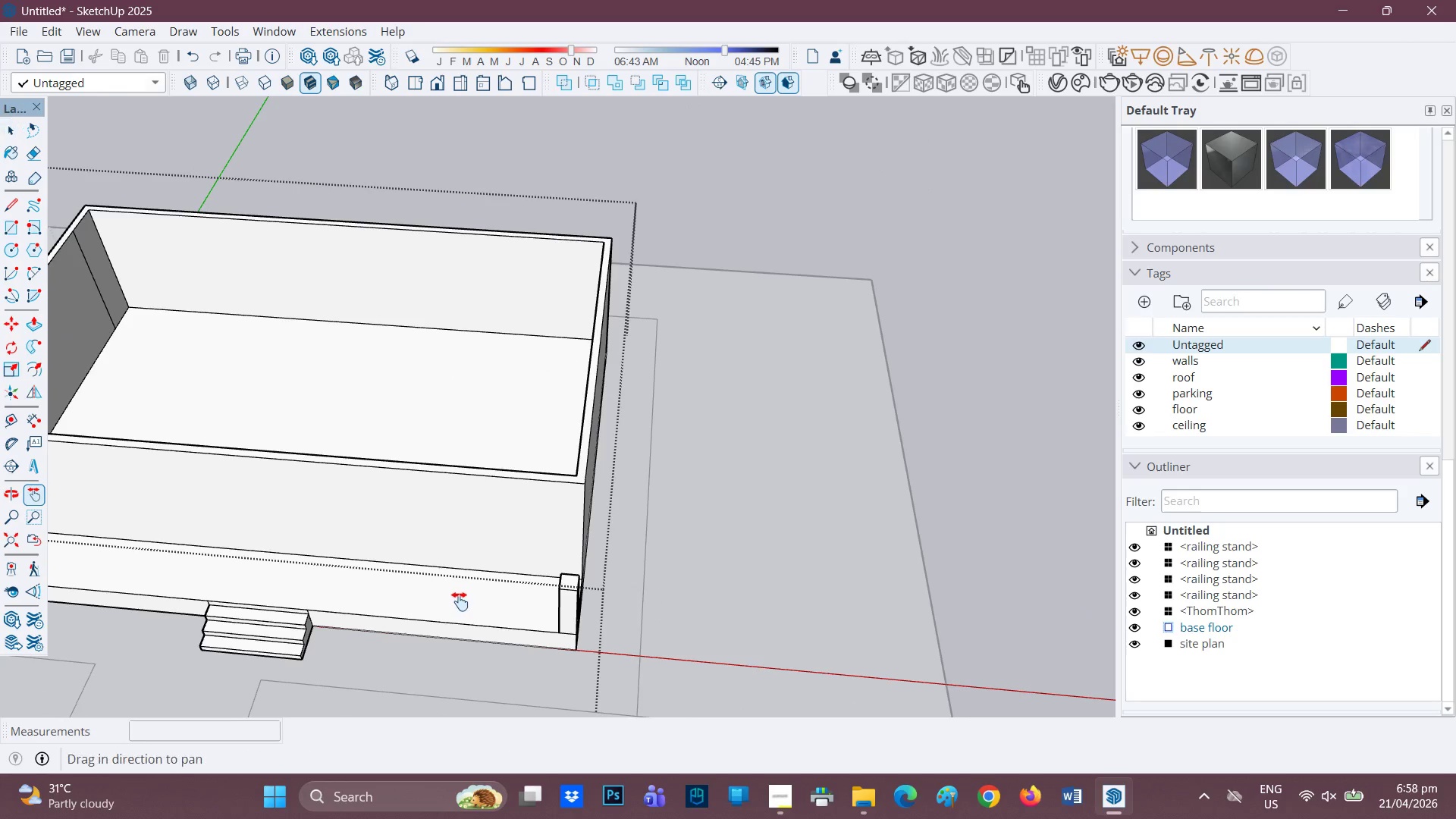 
left_click_drag(start_coordinate=[463, 598], to_coordinate=[641, 470])
 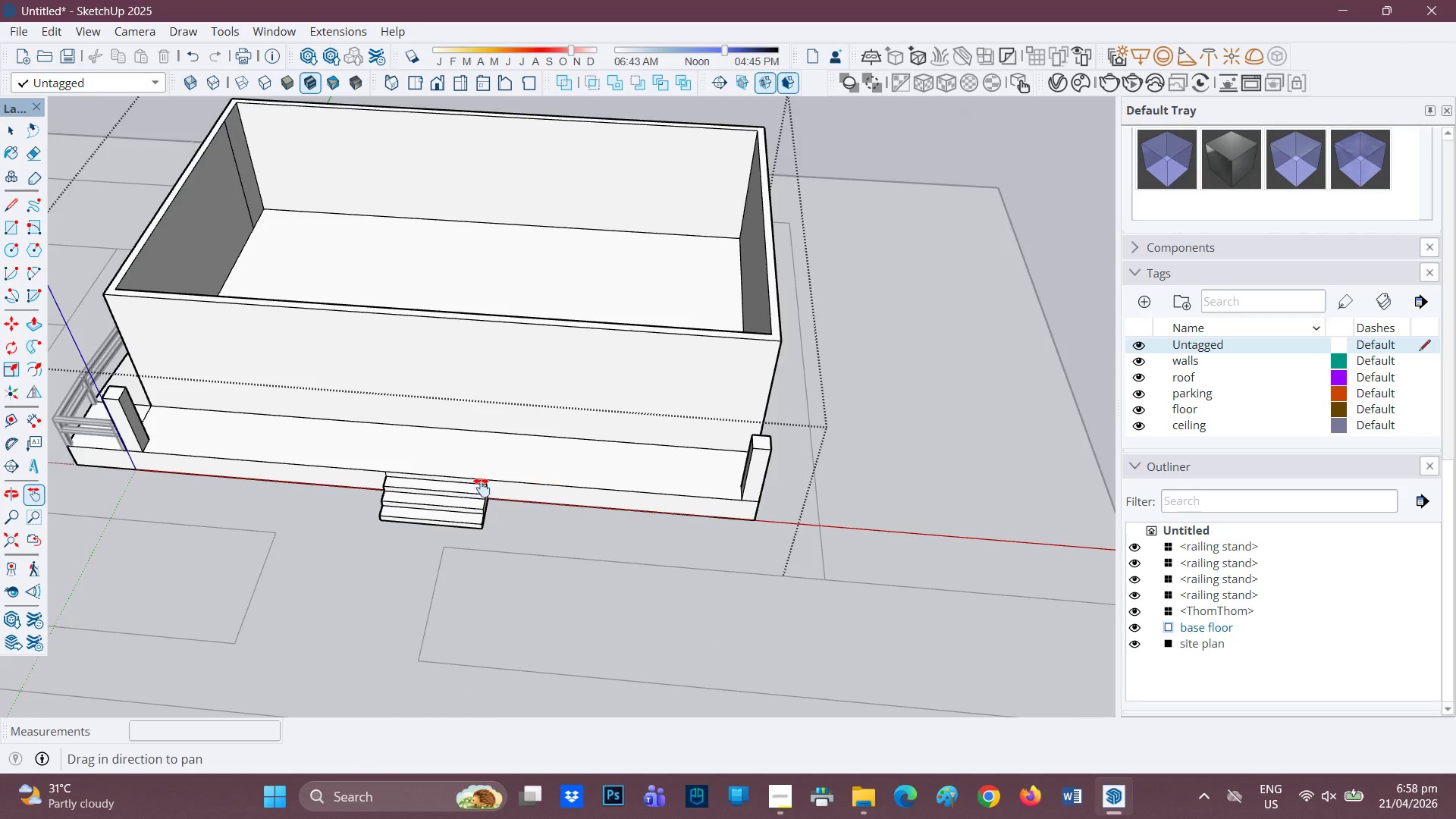 
scroll: coordinate [460, 613], scroll_direction: down, amount: 4.0
 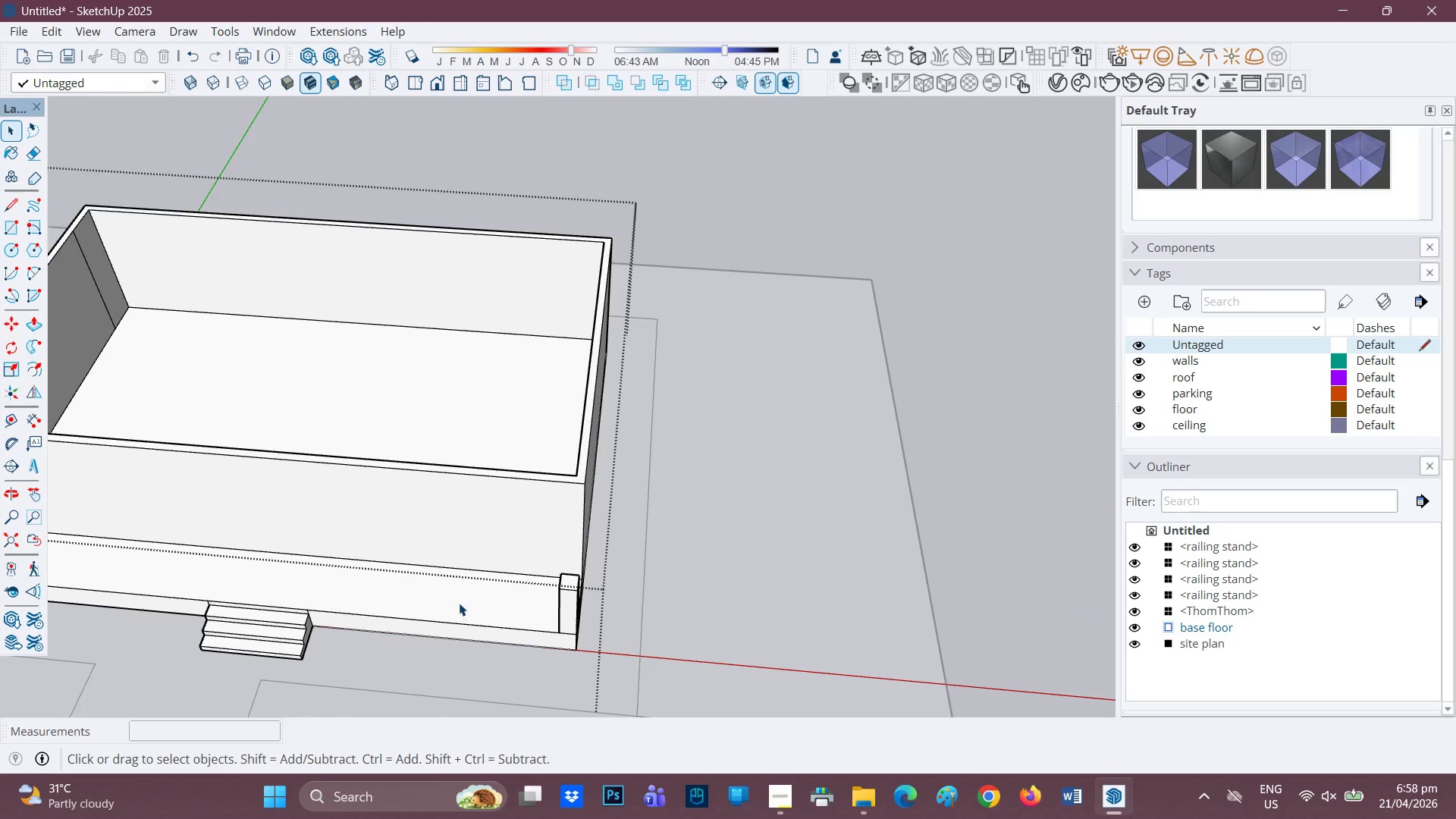 
scroll: coordinate [393, 468], scroll_direction: up, amount: 5.0
 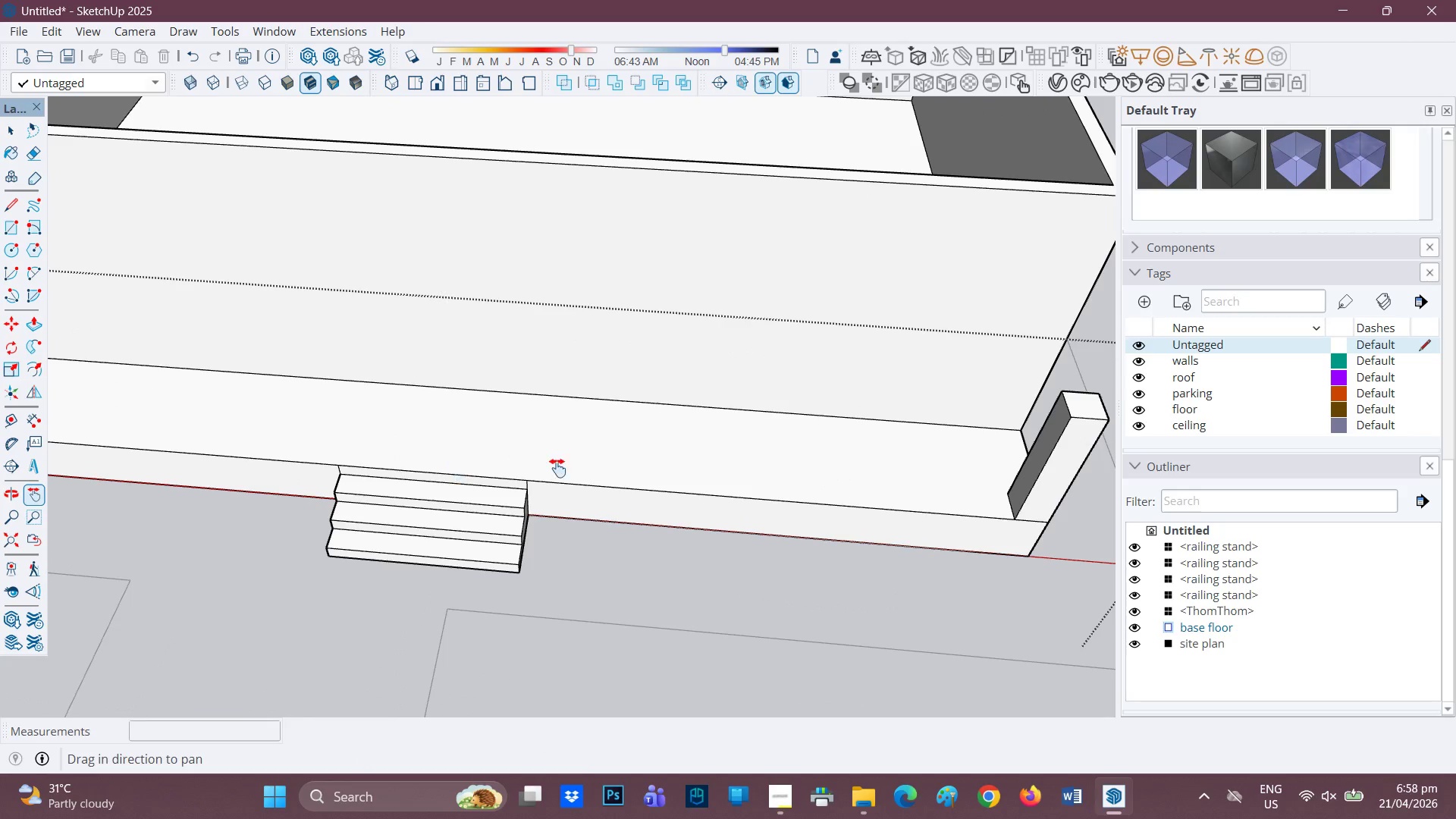 
scroll: coordinate [482, 465], scroll_direction: down, amount: 10.0
 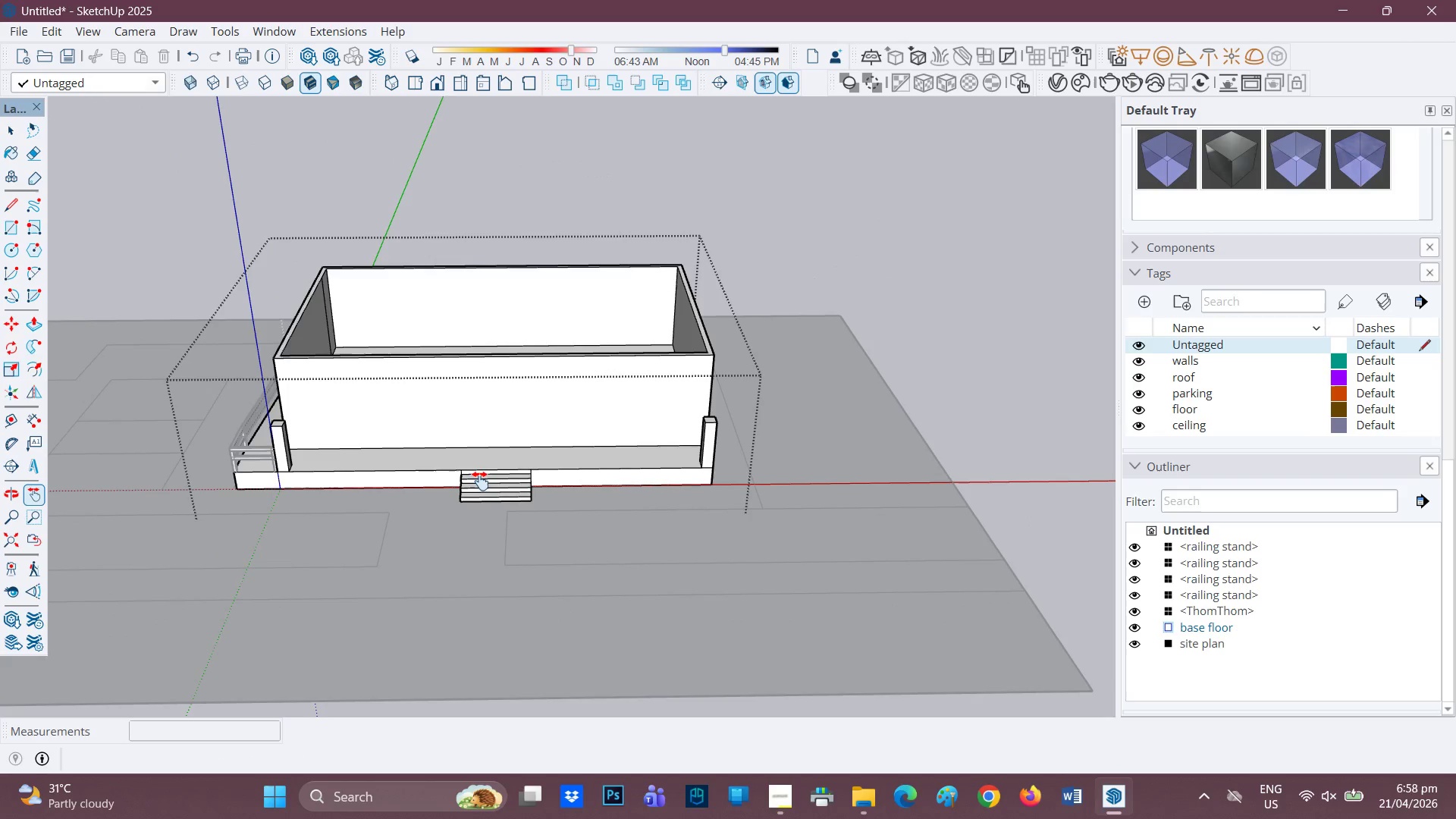 
scroll: coordinate [486, 481], scroll_direction: up, amount: 5.0
 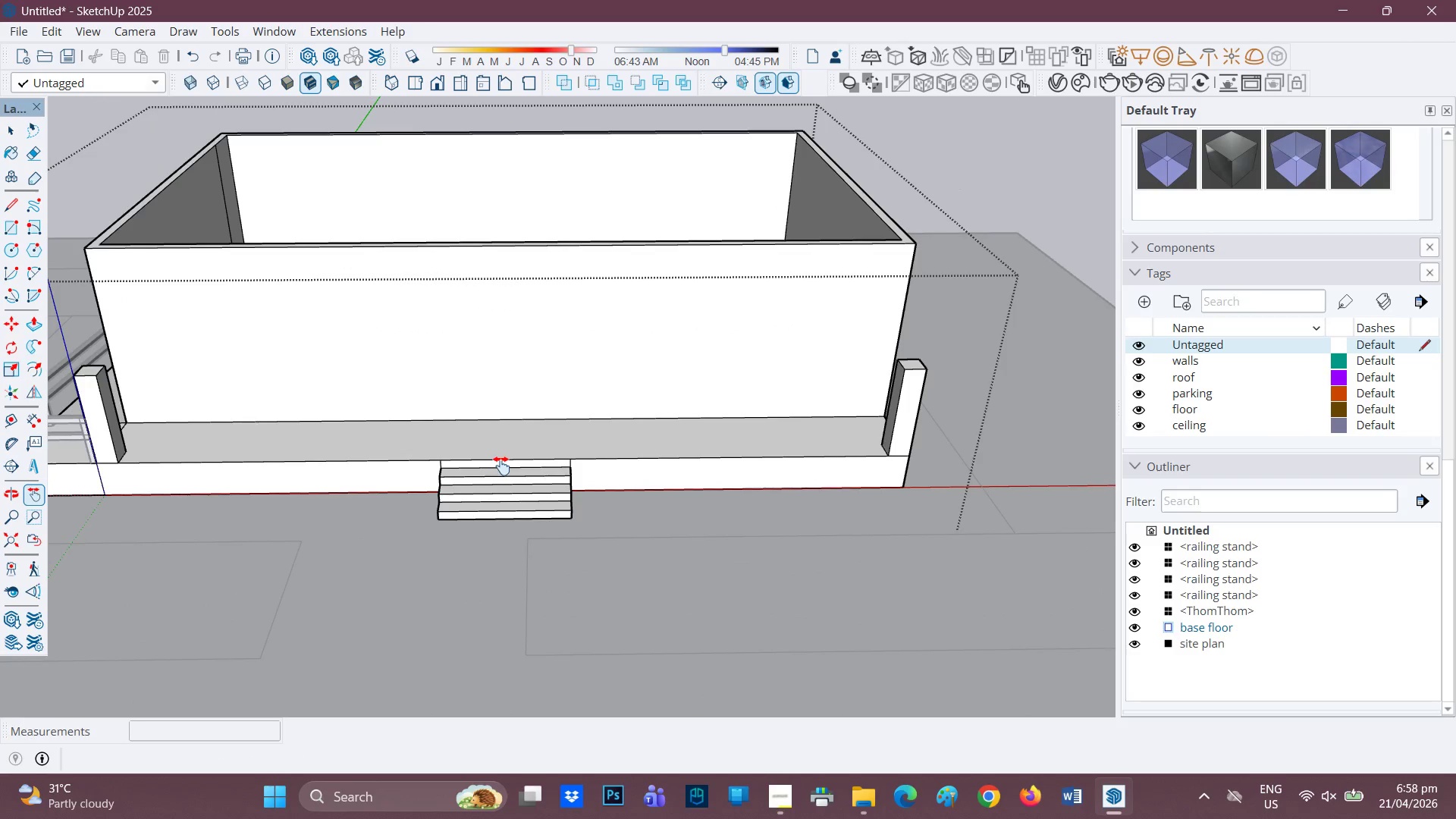 
scroll: coordinate [501, 466], scroll_direction: none, amount: 0.0
 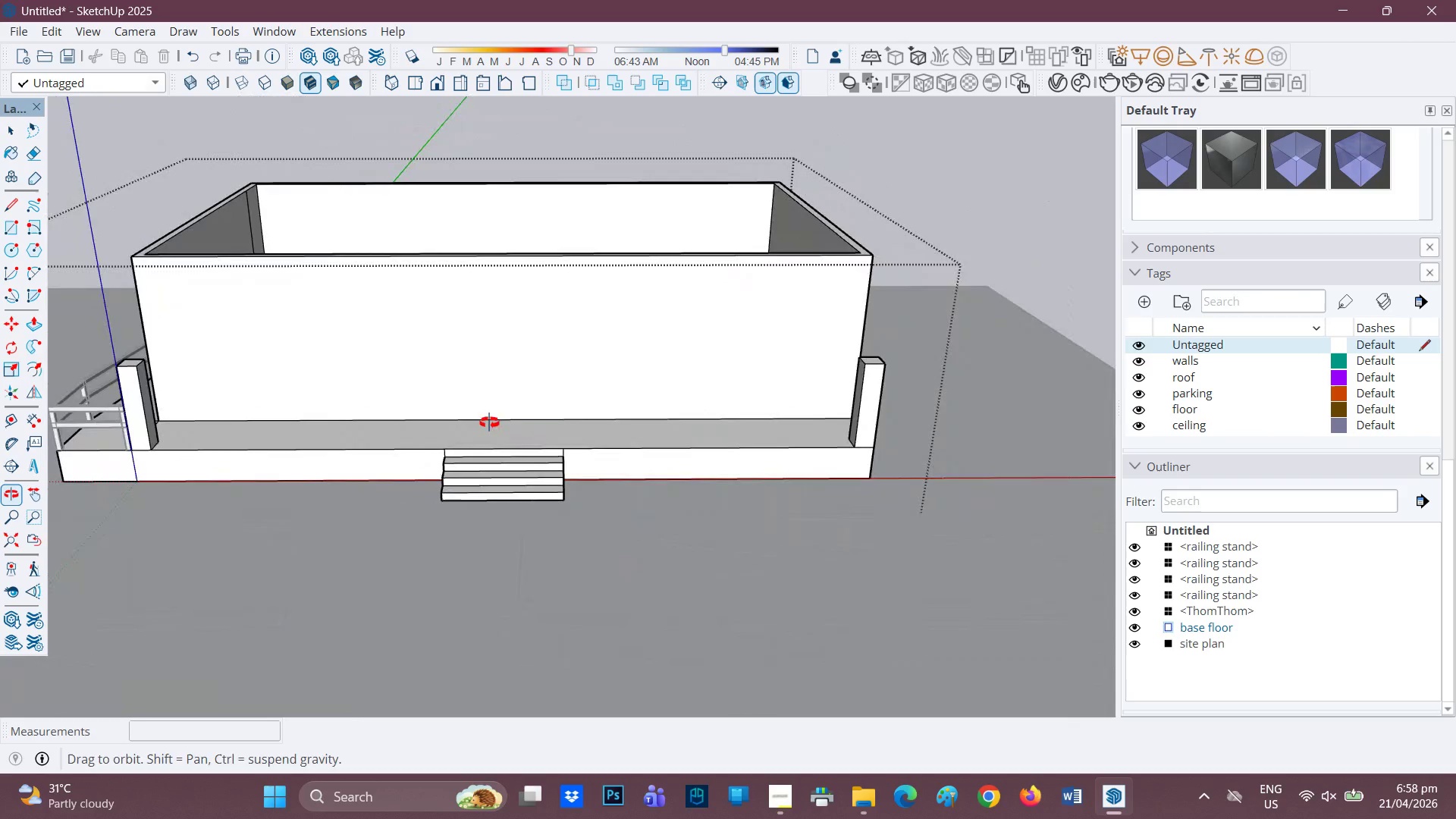 
key(H)
 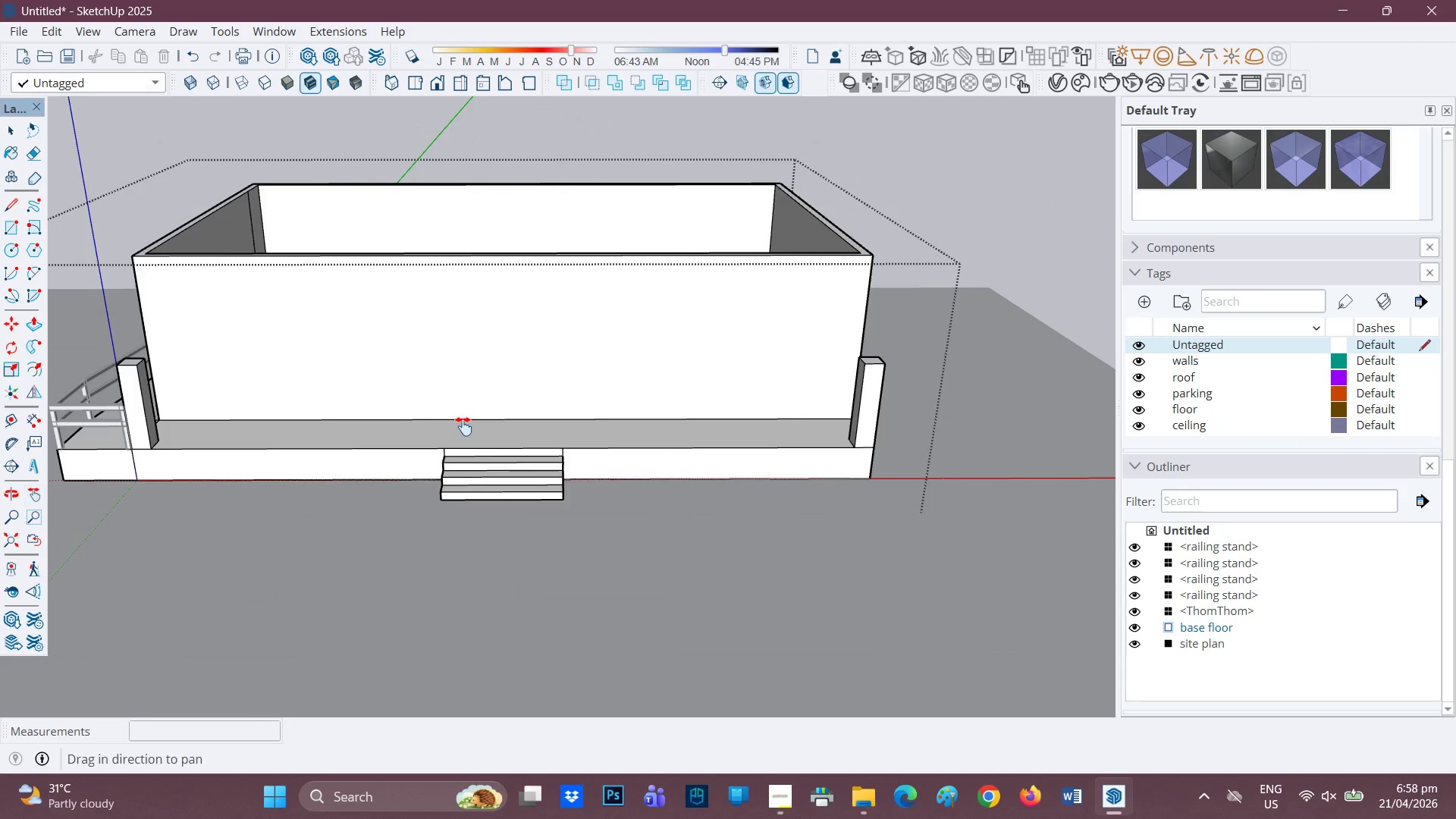 
left_click_drag(start_coordinate=[463, 426], to_coordinate=[435, 487])
 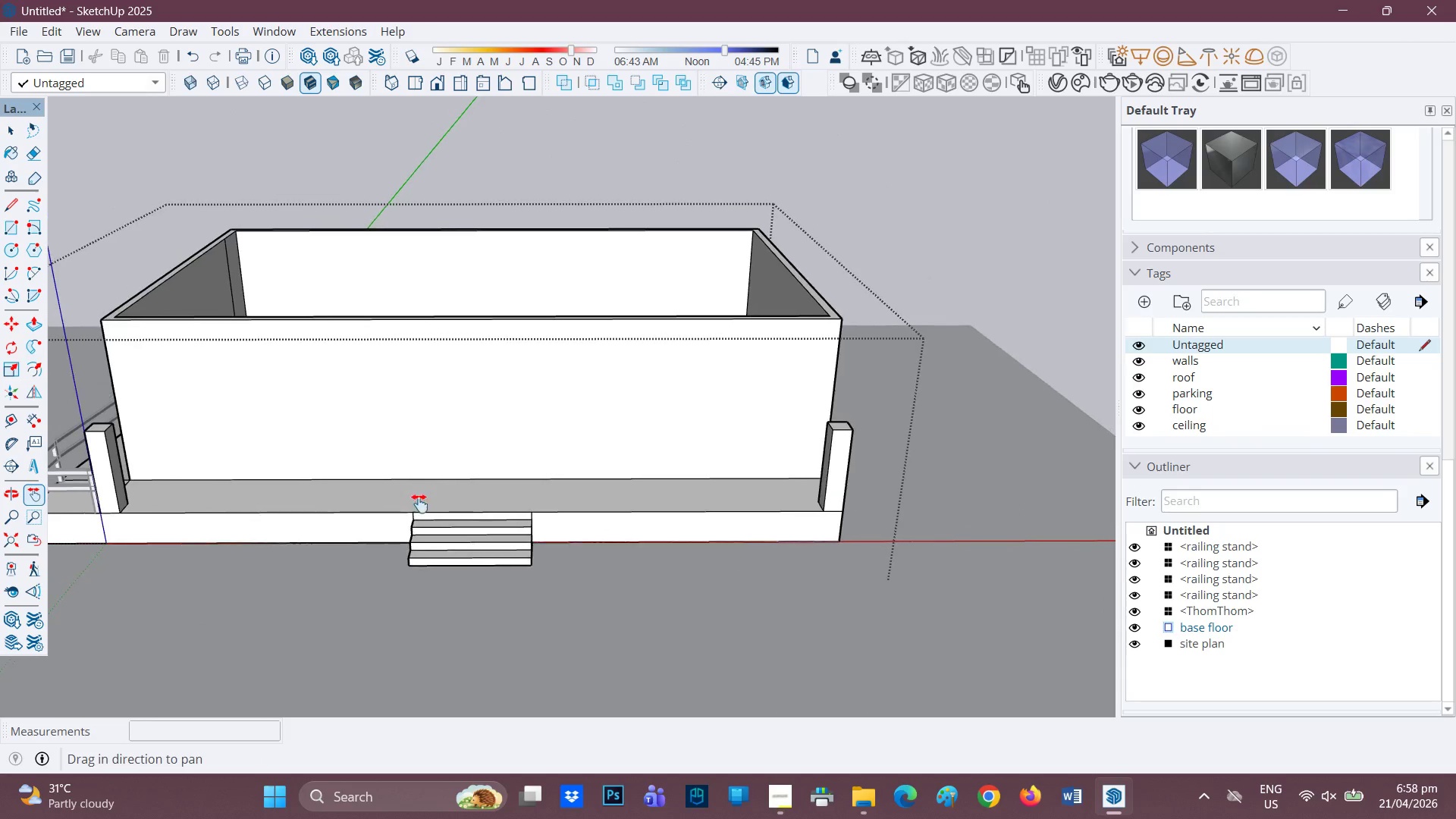 
scroll: coordinate [404, 510], scroll_direction: up, amount: 2.0
 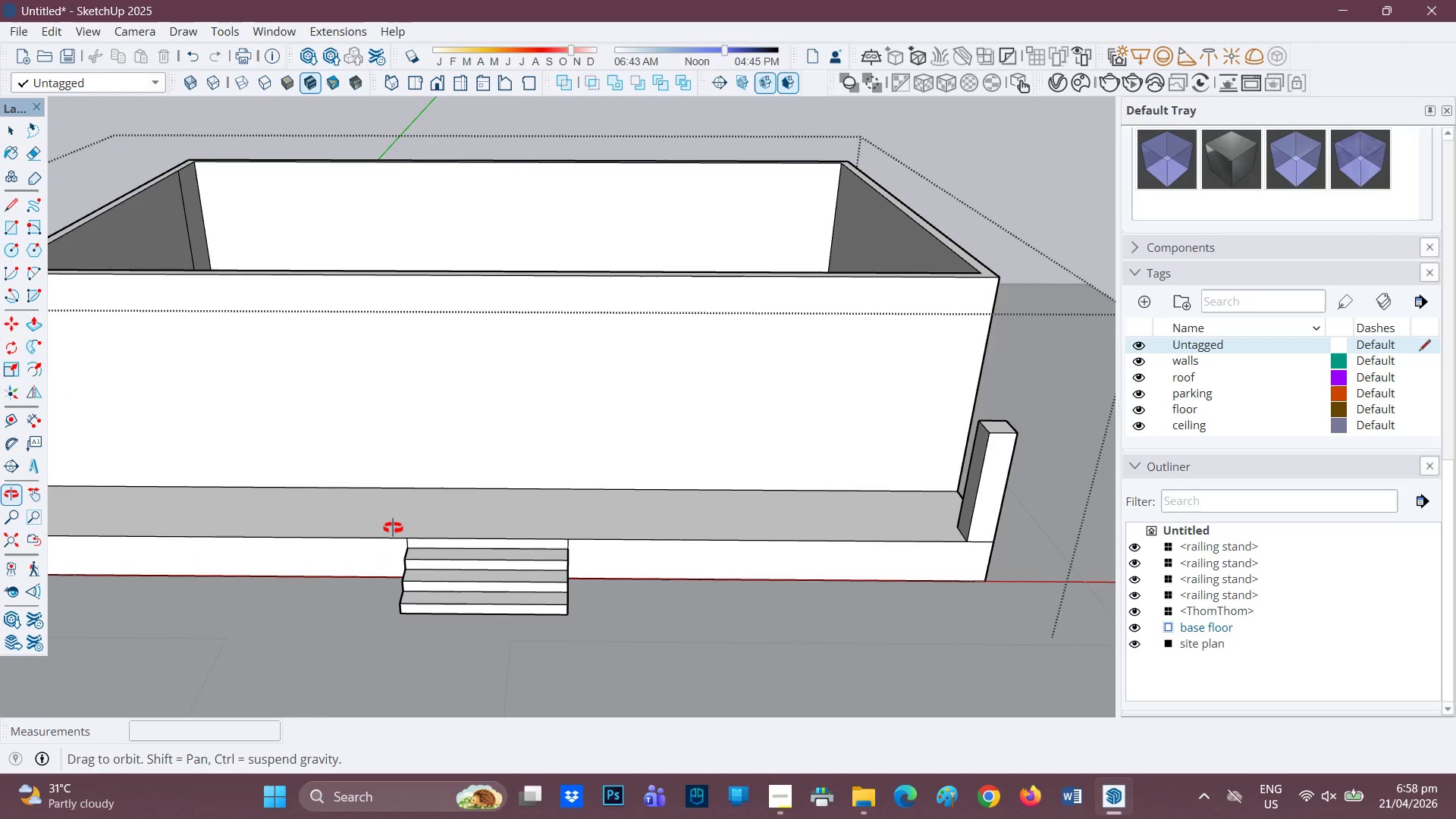 
scroll: coordinate [397, 522], scroll_direction: down, amount: 3.0
 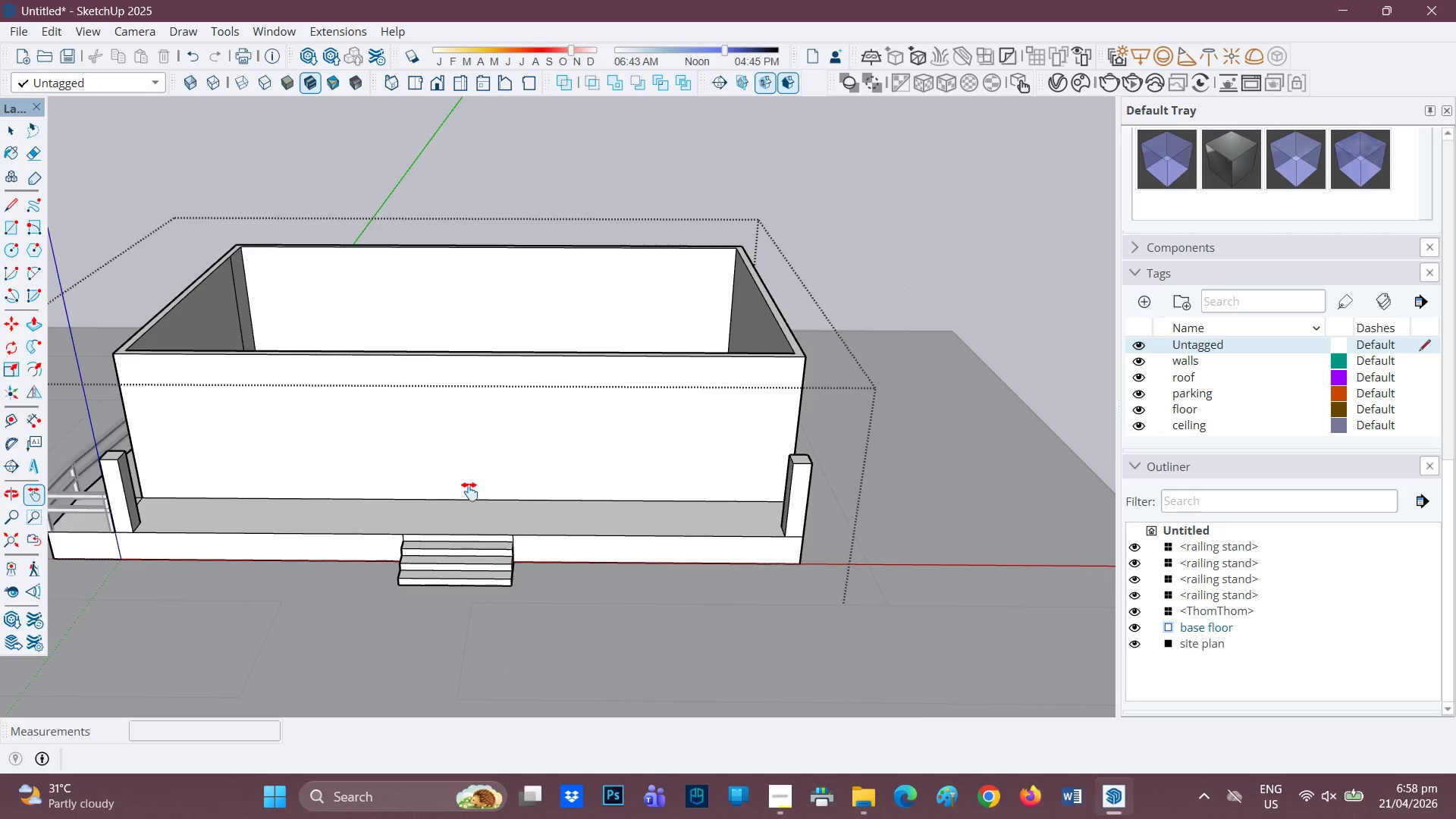 
scroll: coordinate [622, 468], scroll_direction: up, amount: 1.0
 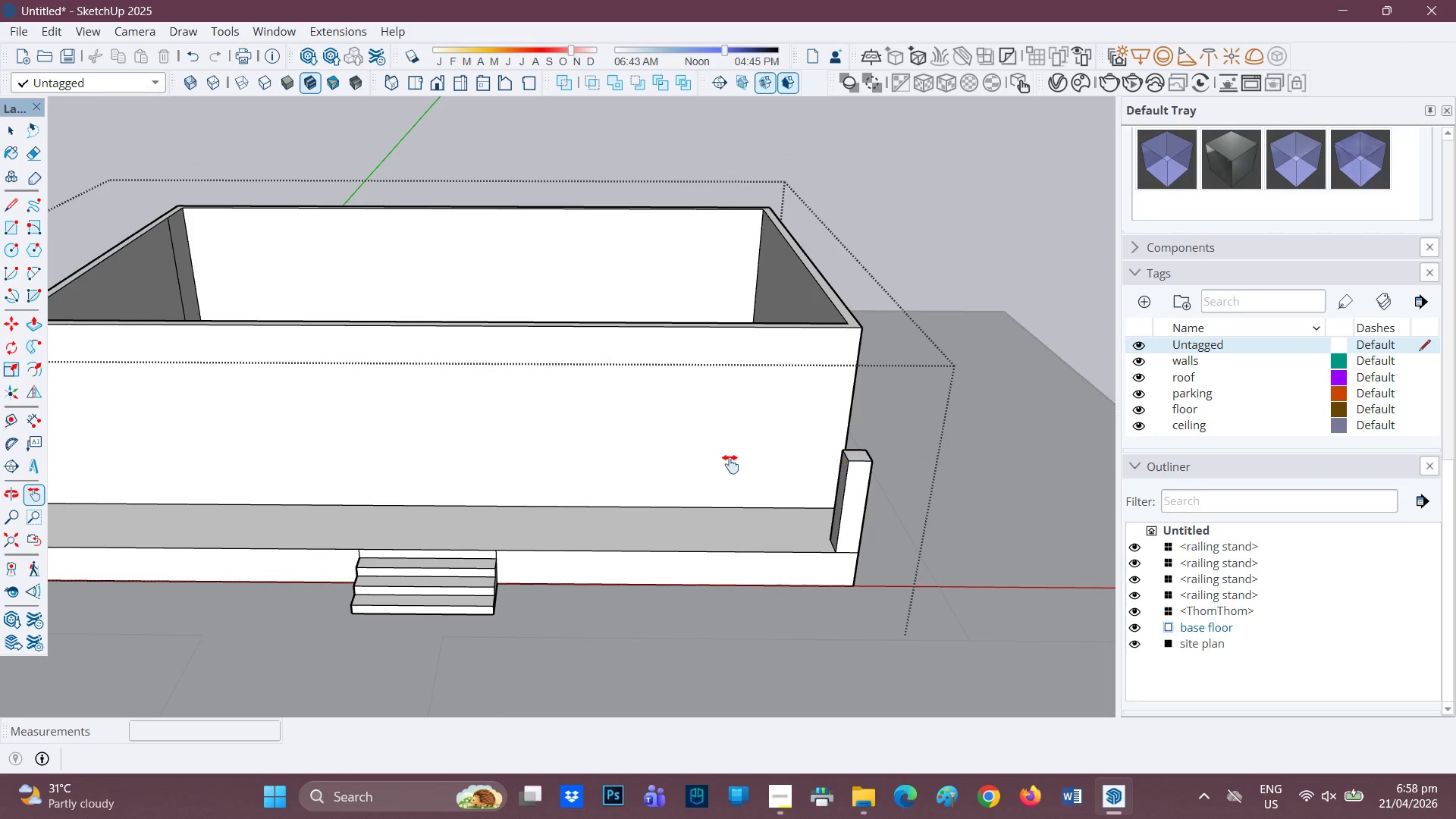 
scroll: coordinate [294, 472], scroll_direction: down, amount: 2.0
 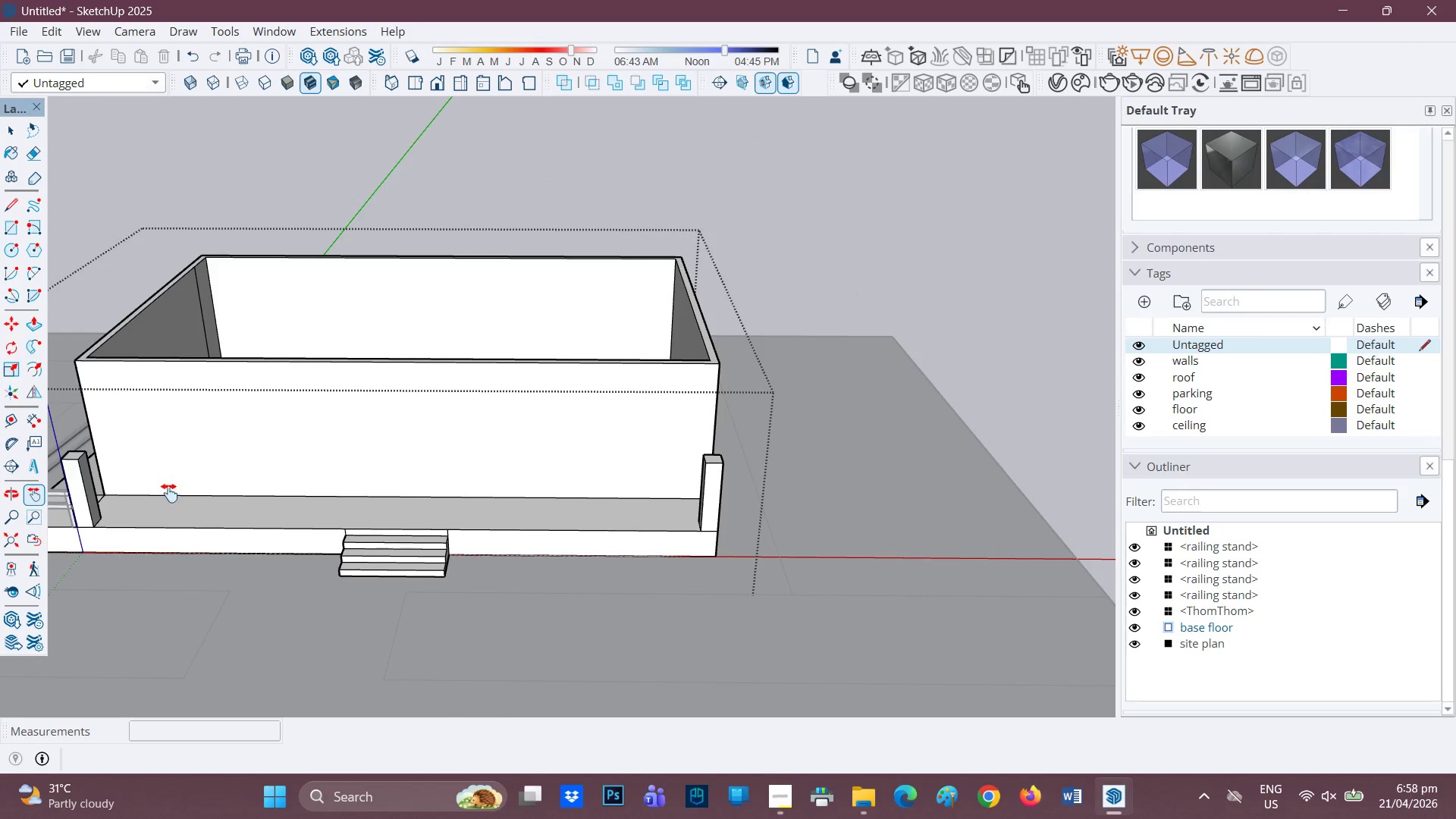 
key(H)
 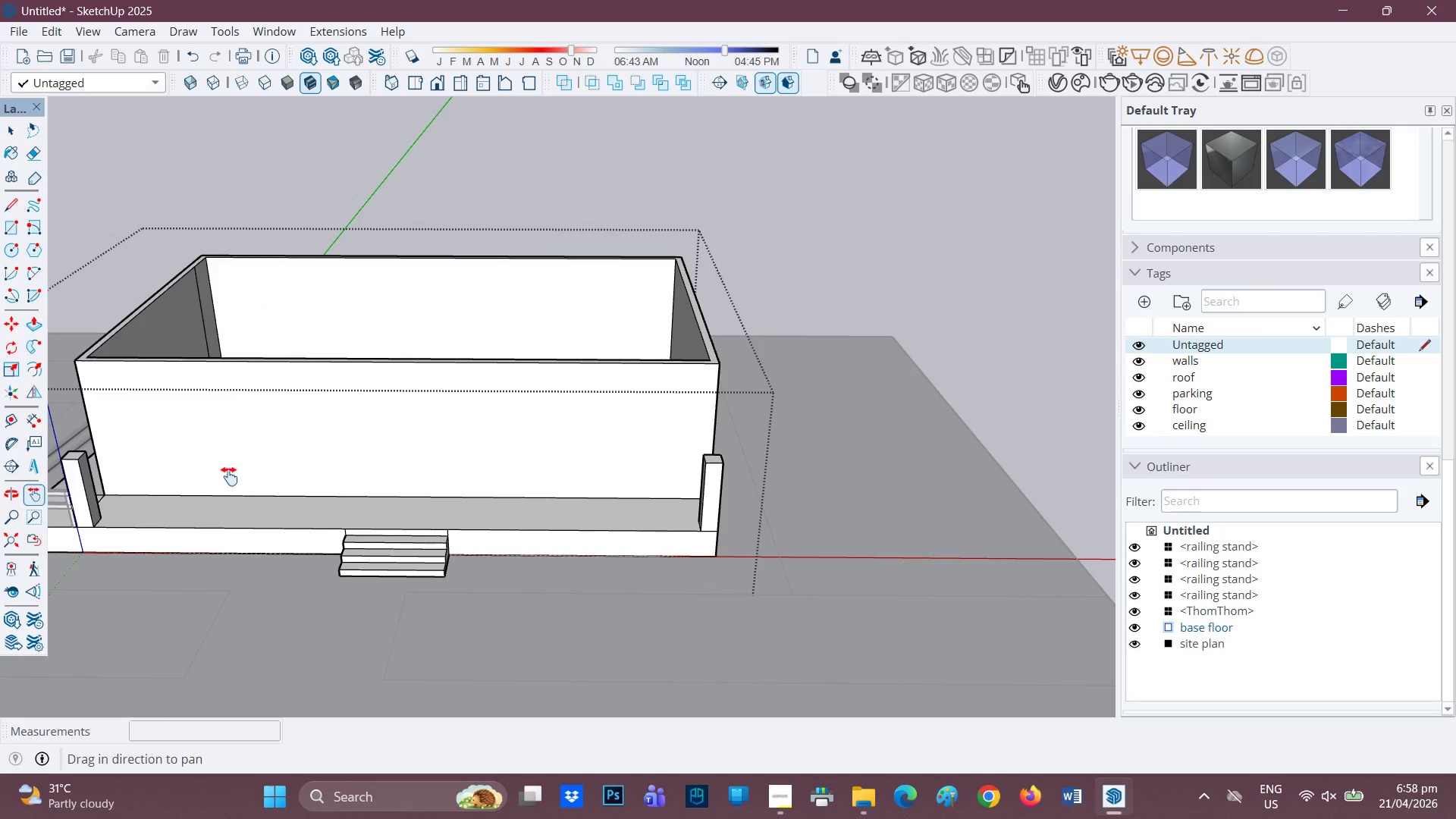 
left_click_drag(start_coordinate=[189, 487], to_coordinate=[583, 428])
 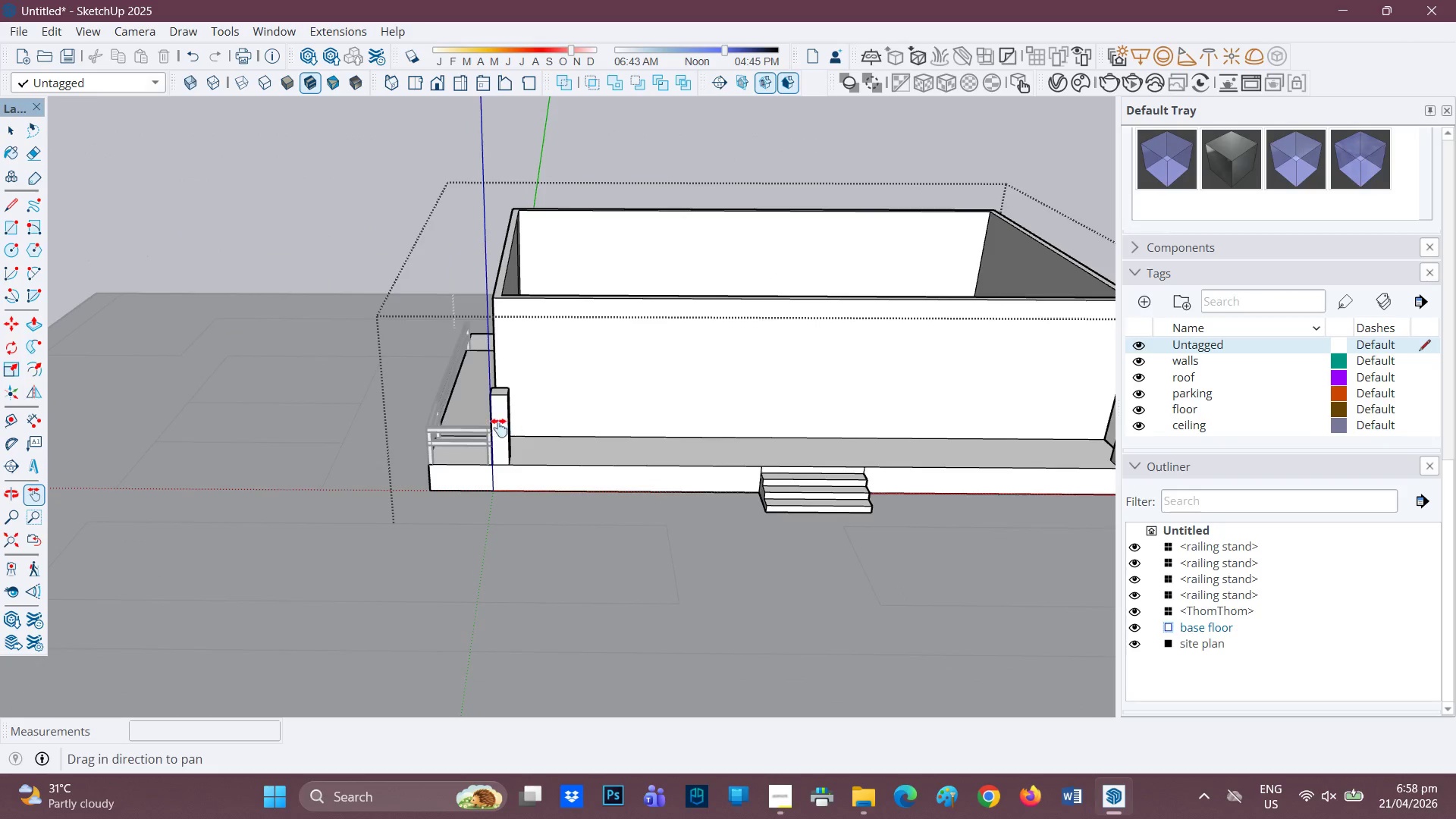 
scroll: coordinate [495, 428], scroll_direction: up, amount: 1.0
 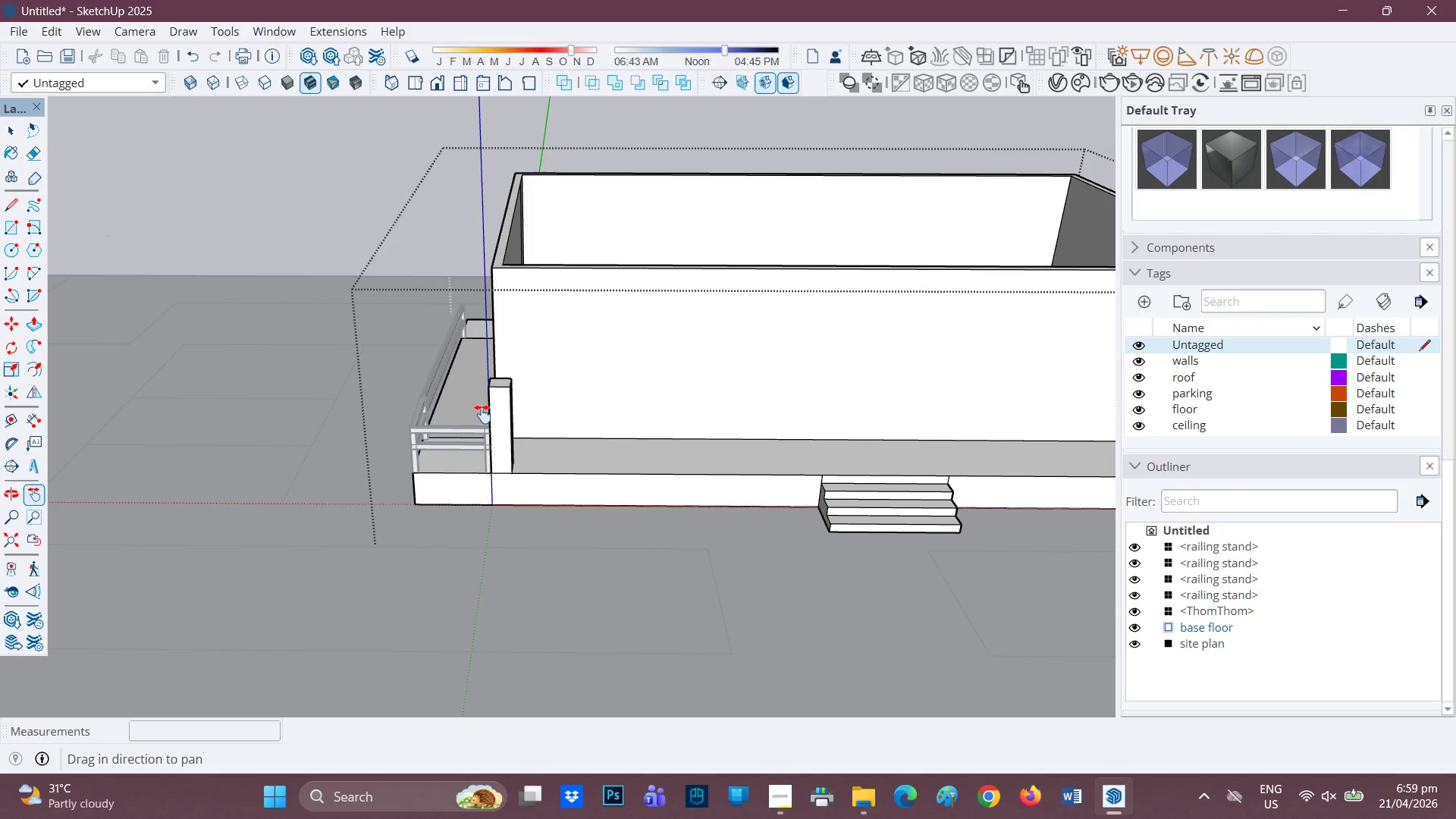 
wait(11.18)
 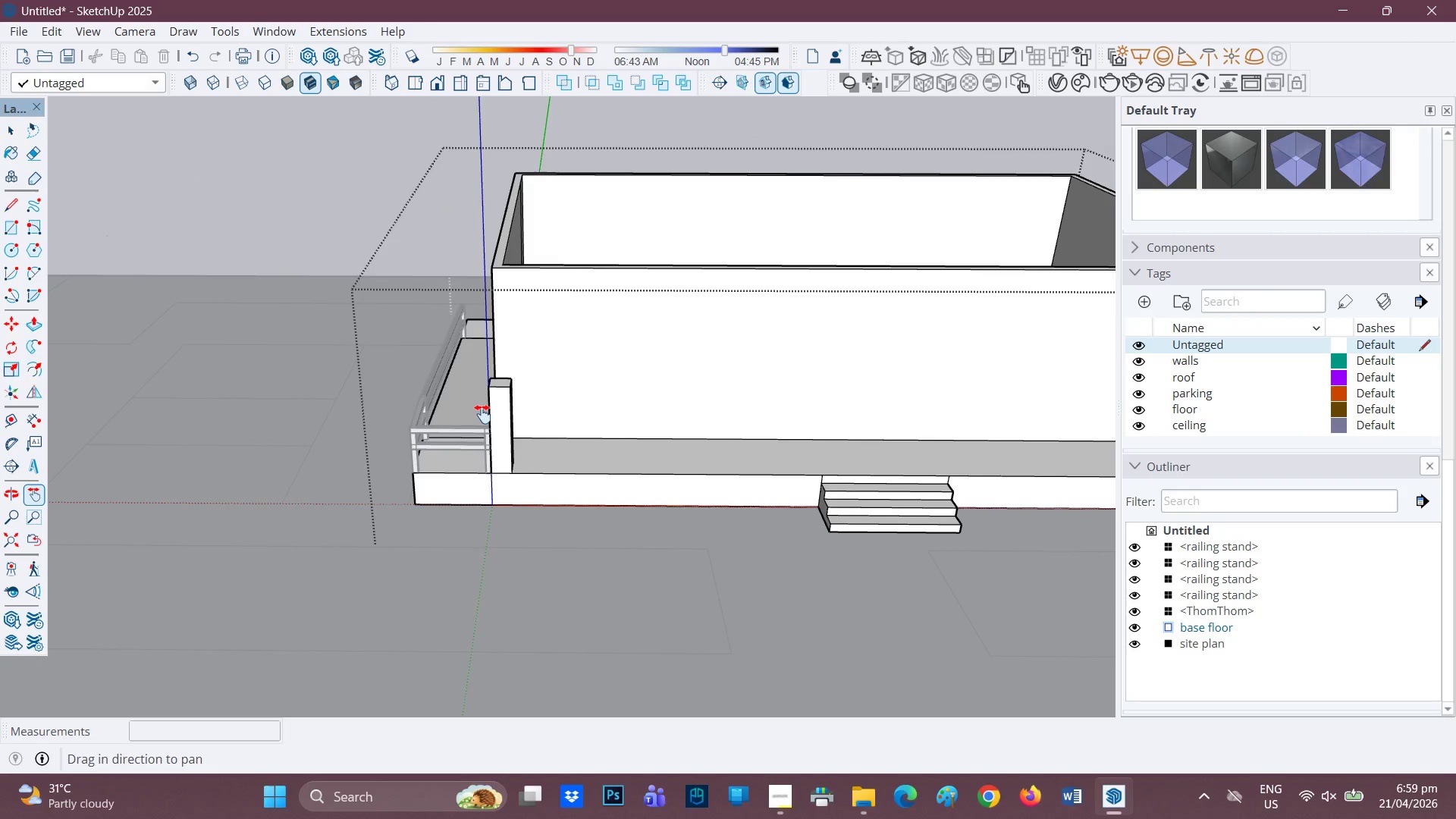 
scroll: coordinate [595, 289], scroll_direction: up, amount: 1.0
 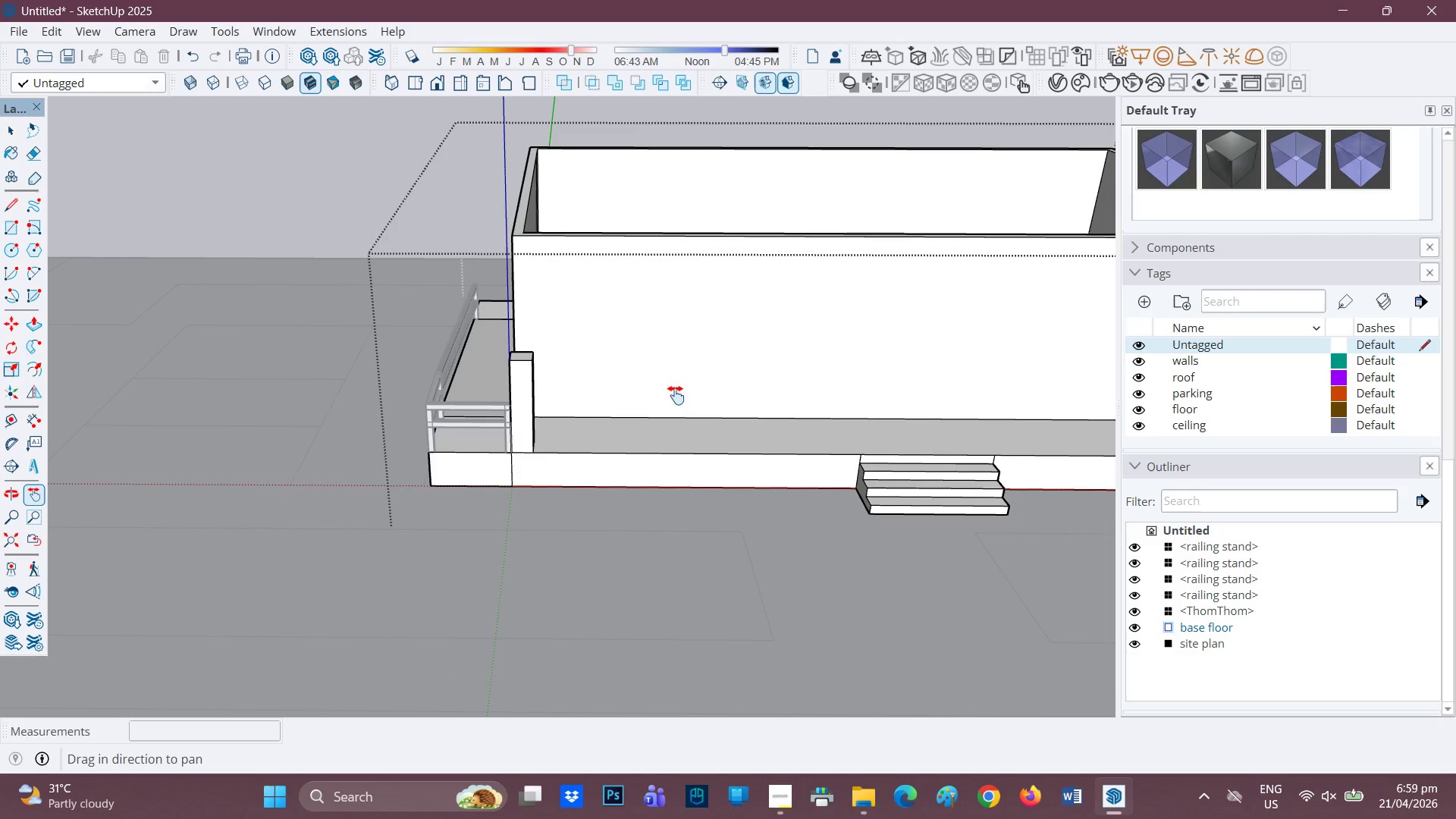 
key(H)
 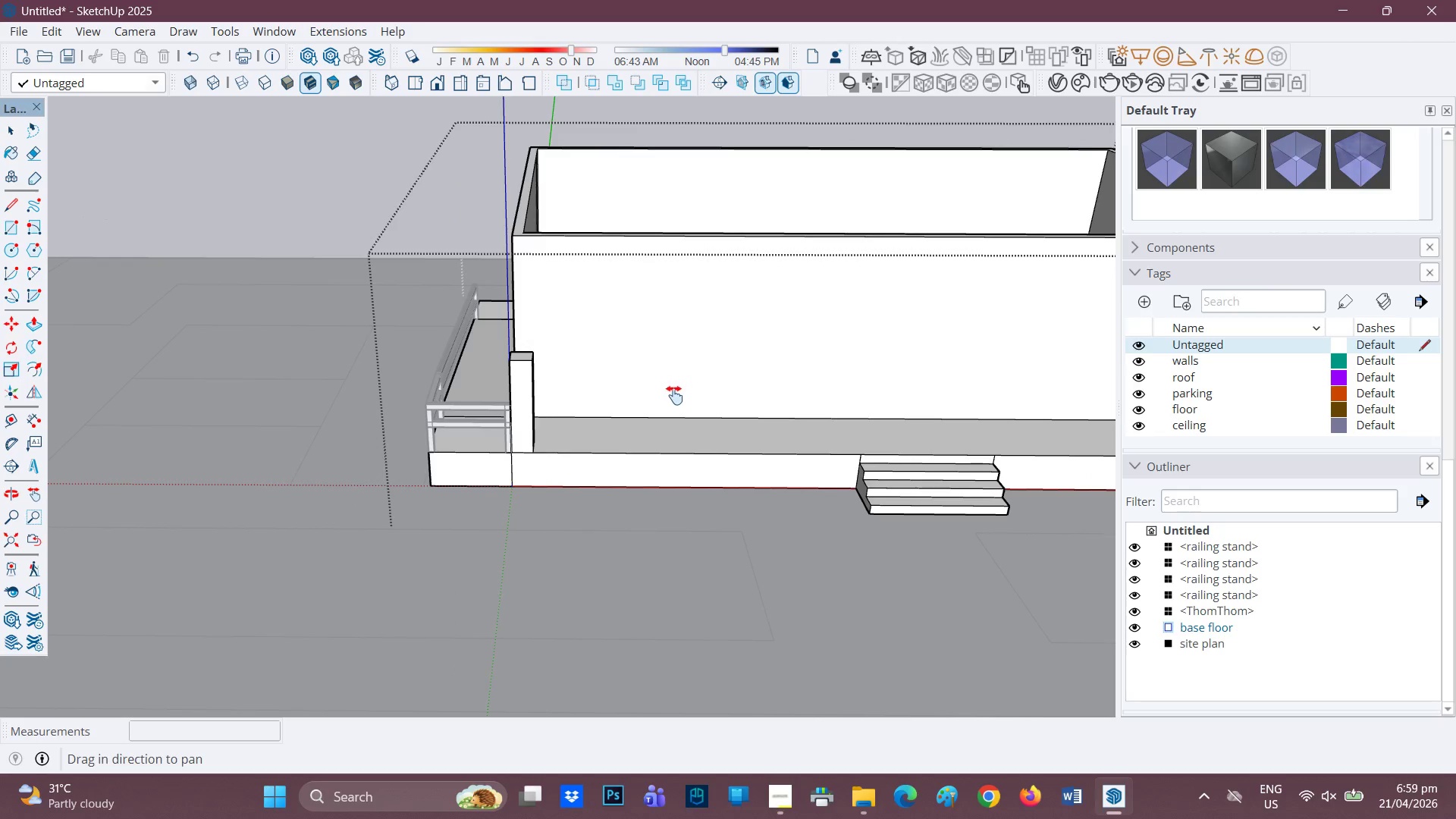 
left_click_drag(start_coordinate=[655, 397], to_coordinate=[333, 414])
 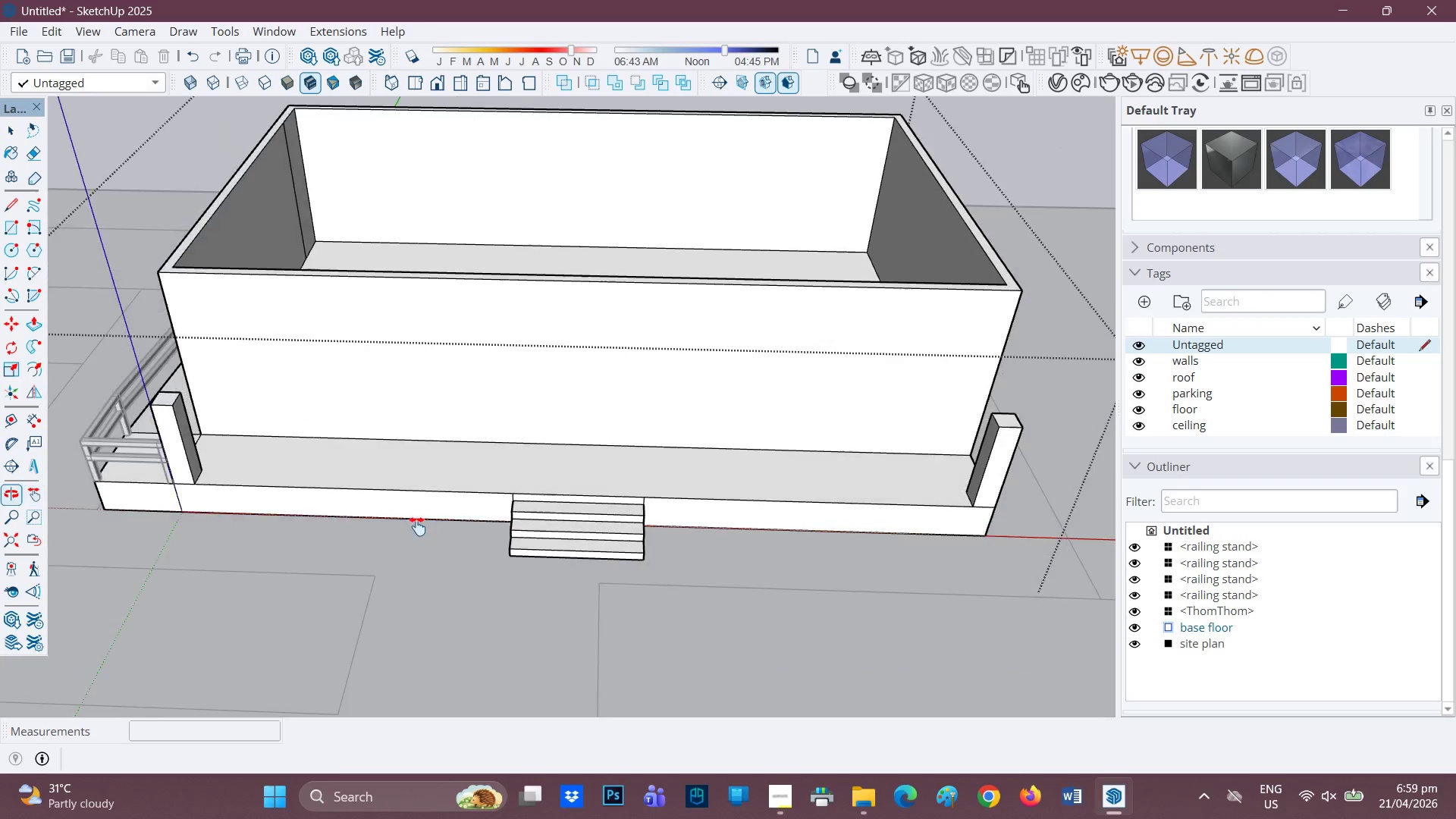 
scroll: coordinate [528, 518], scroll_direction: up, amount: 6.0
 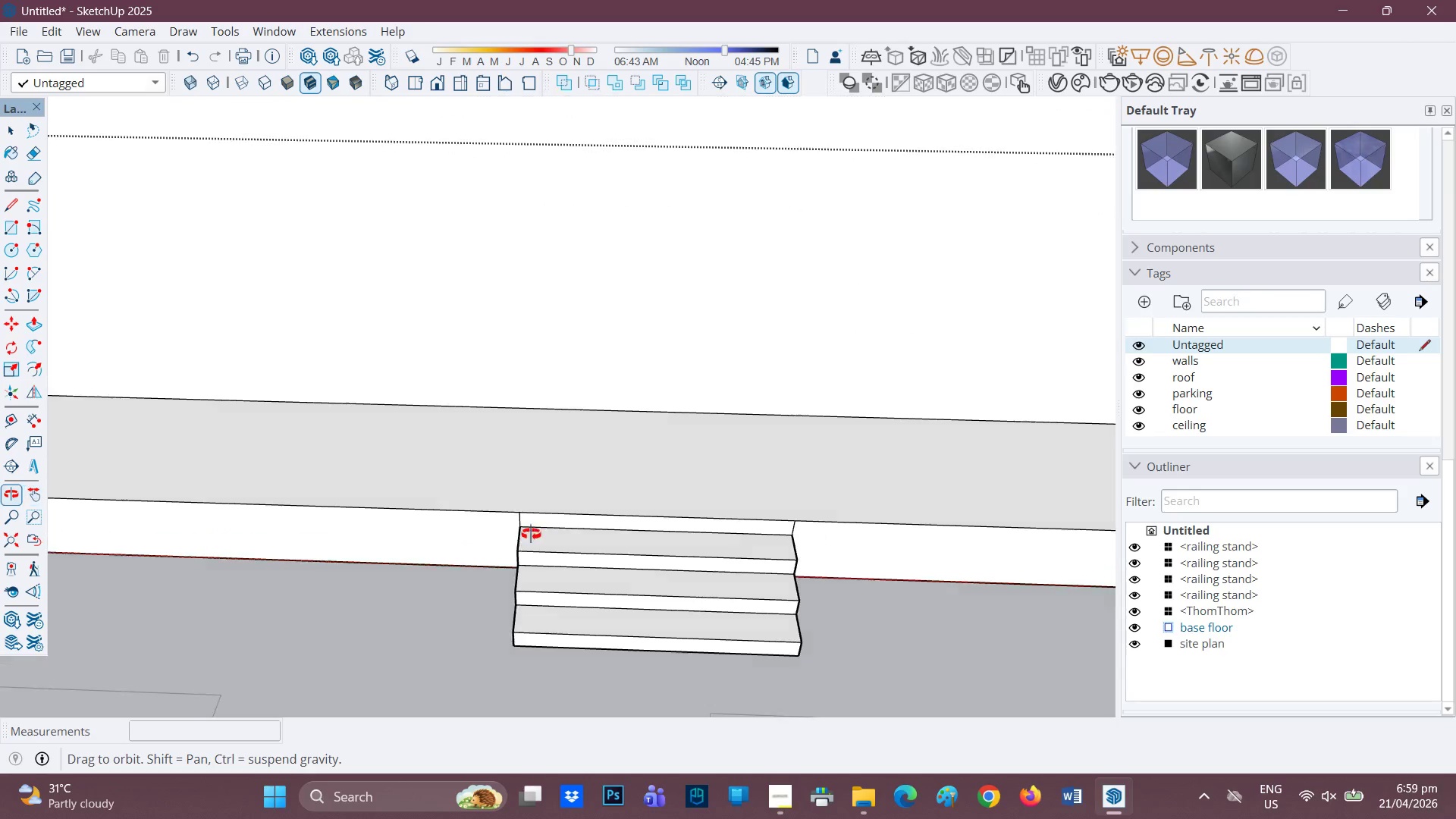 
key(L)
 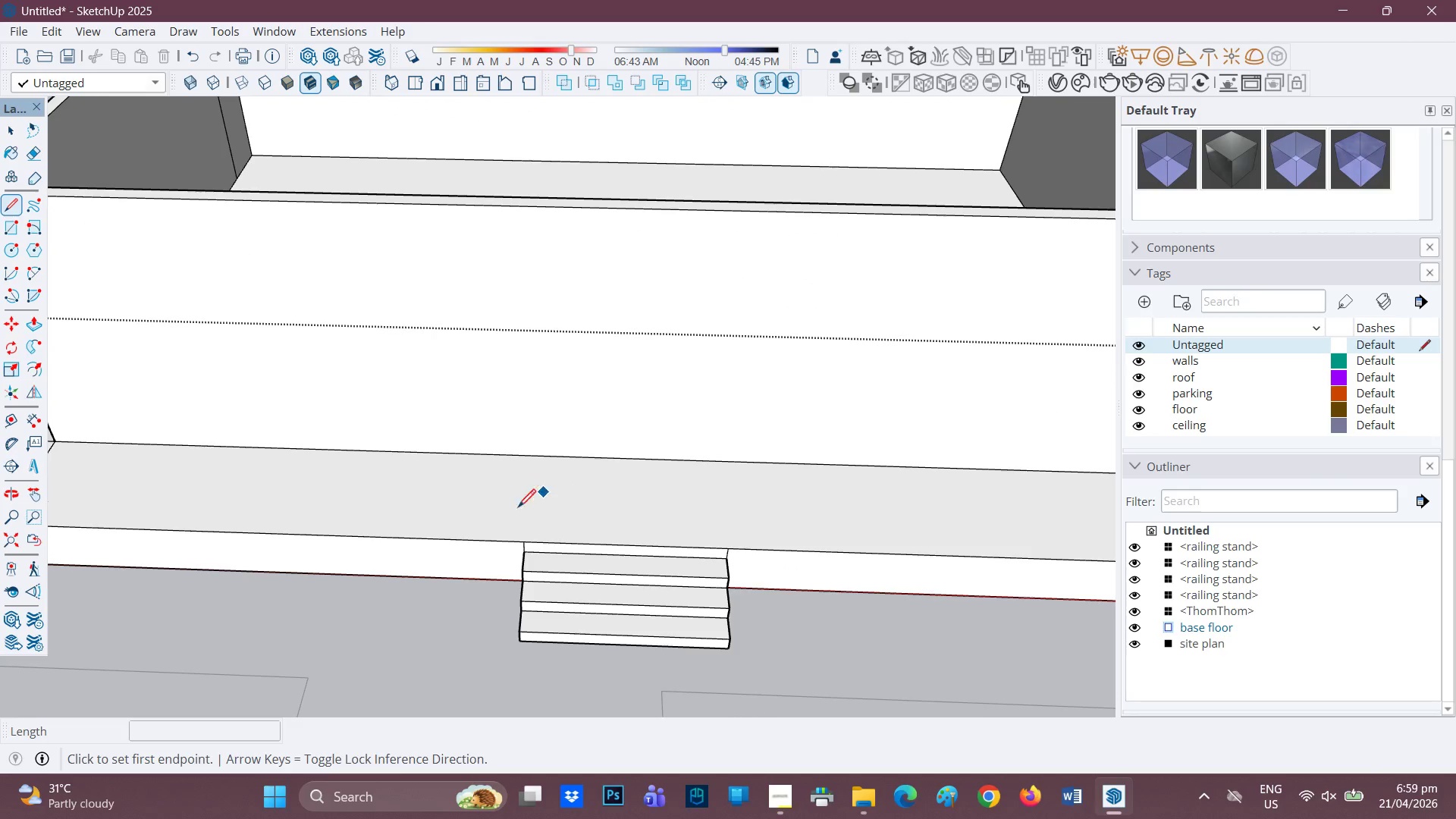 
scroll: coordinate [544, 501], scroll_direction: down, amount: 2.0
 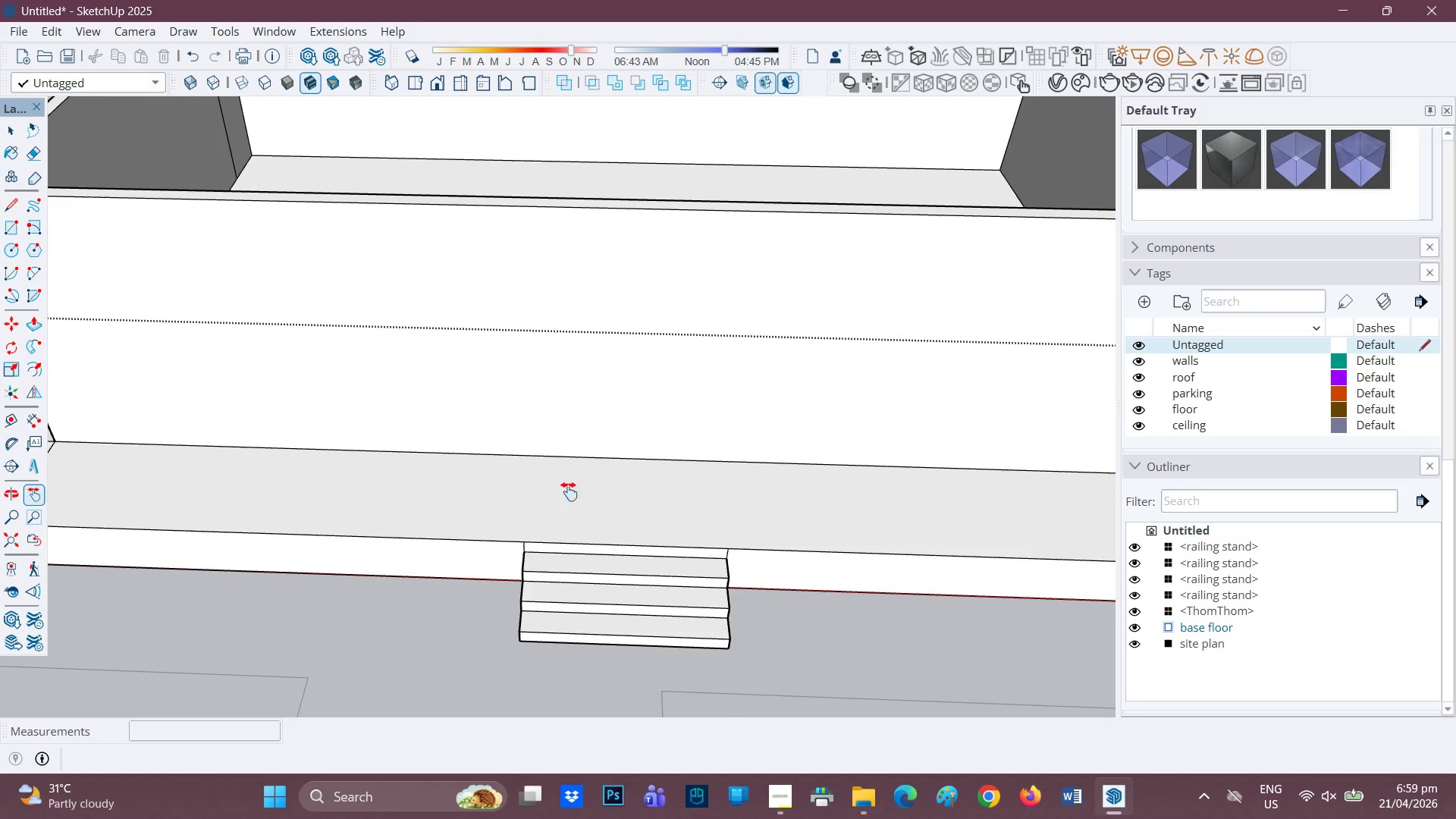 
mouse_move([499, 532])
 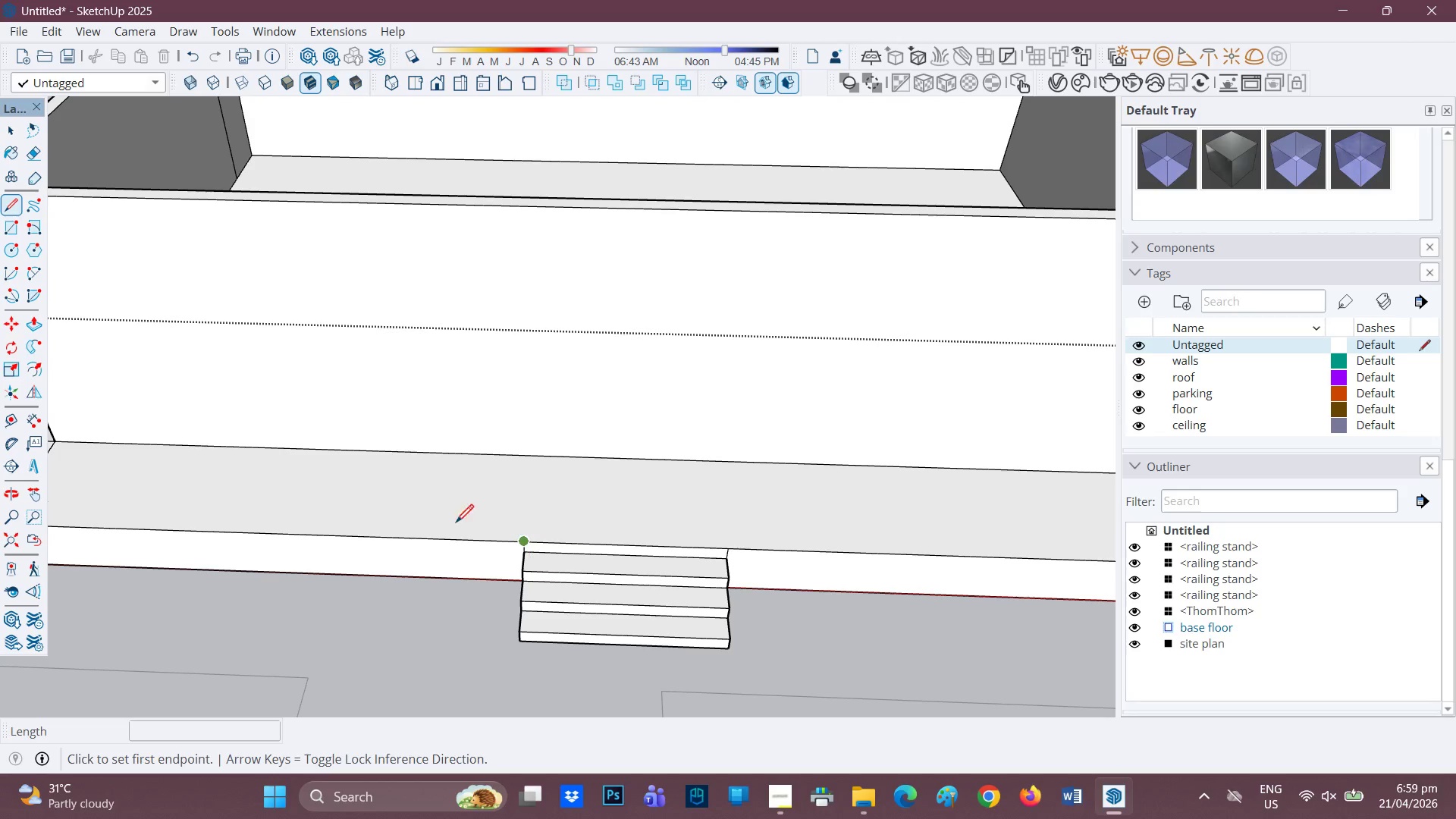 
scroll: coordinate [196, 490], scroll_direction: down, amount: 4.0
 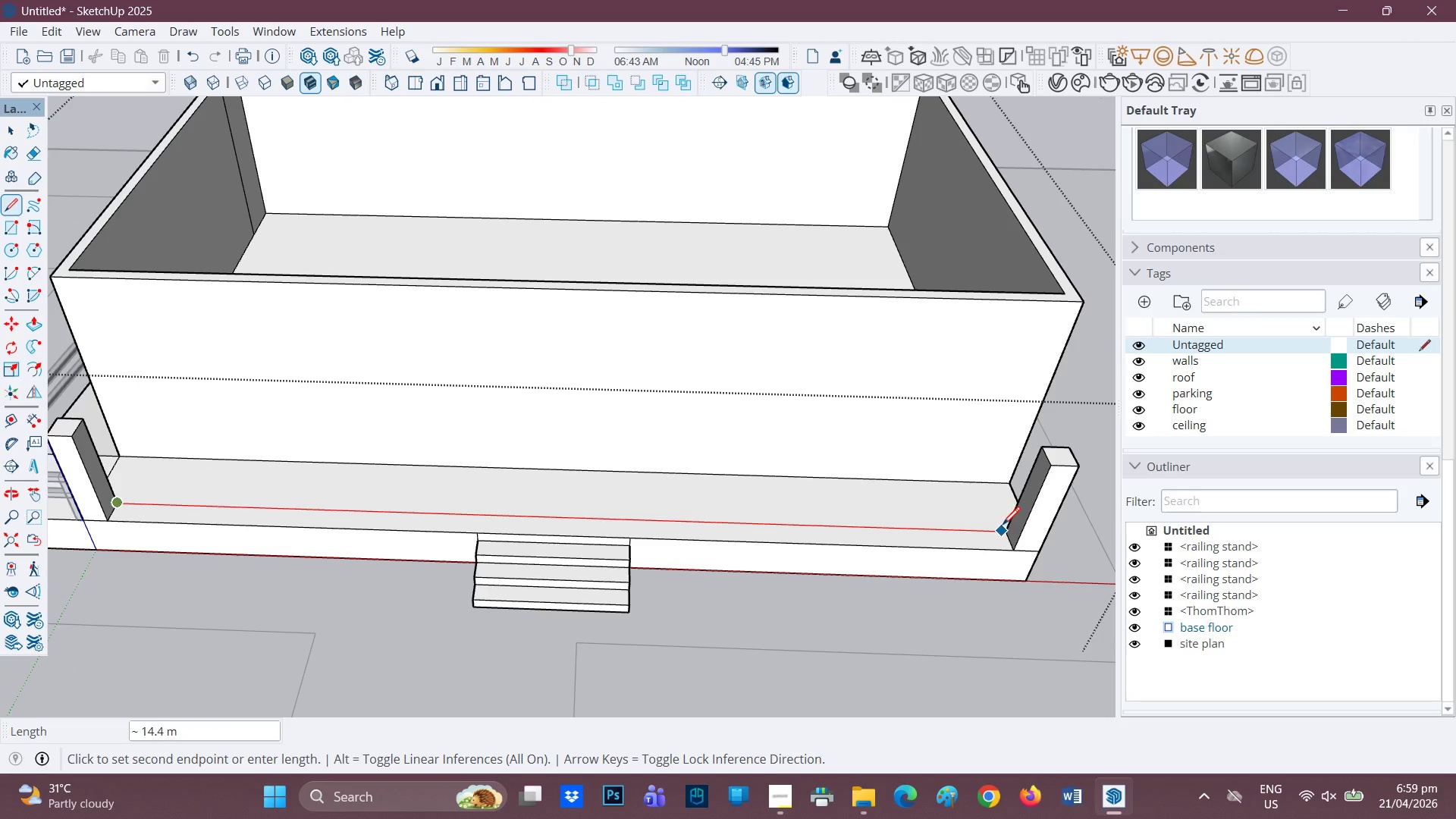 
left_click([1004, 527])
 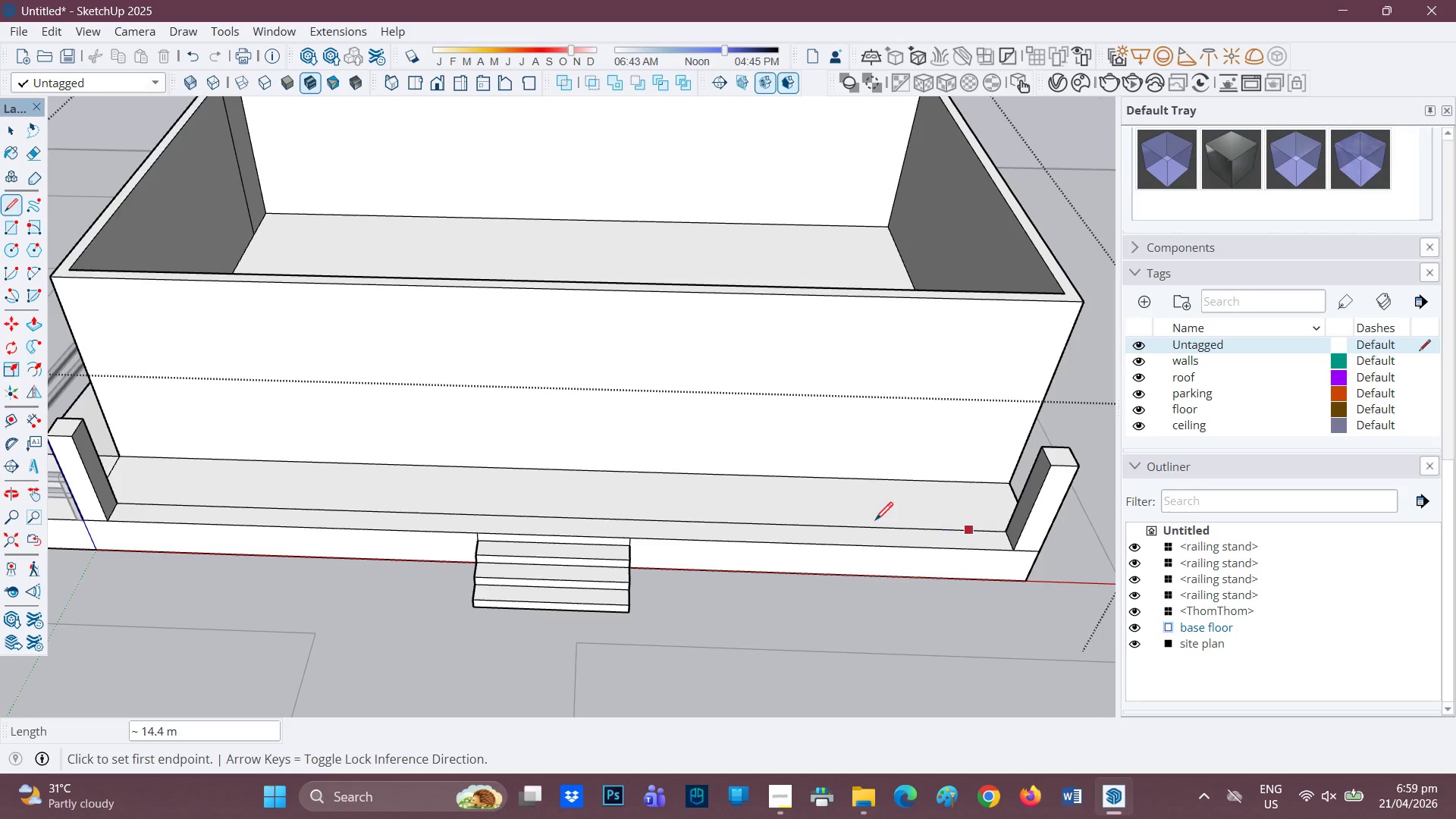 
scroll: coordinate [836, 519], scroll_direction: down, amount: 3.0
 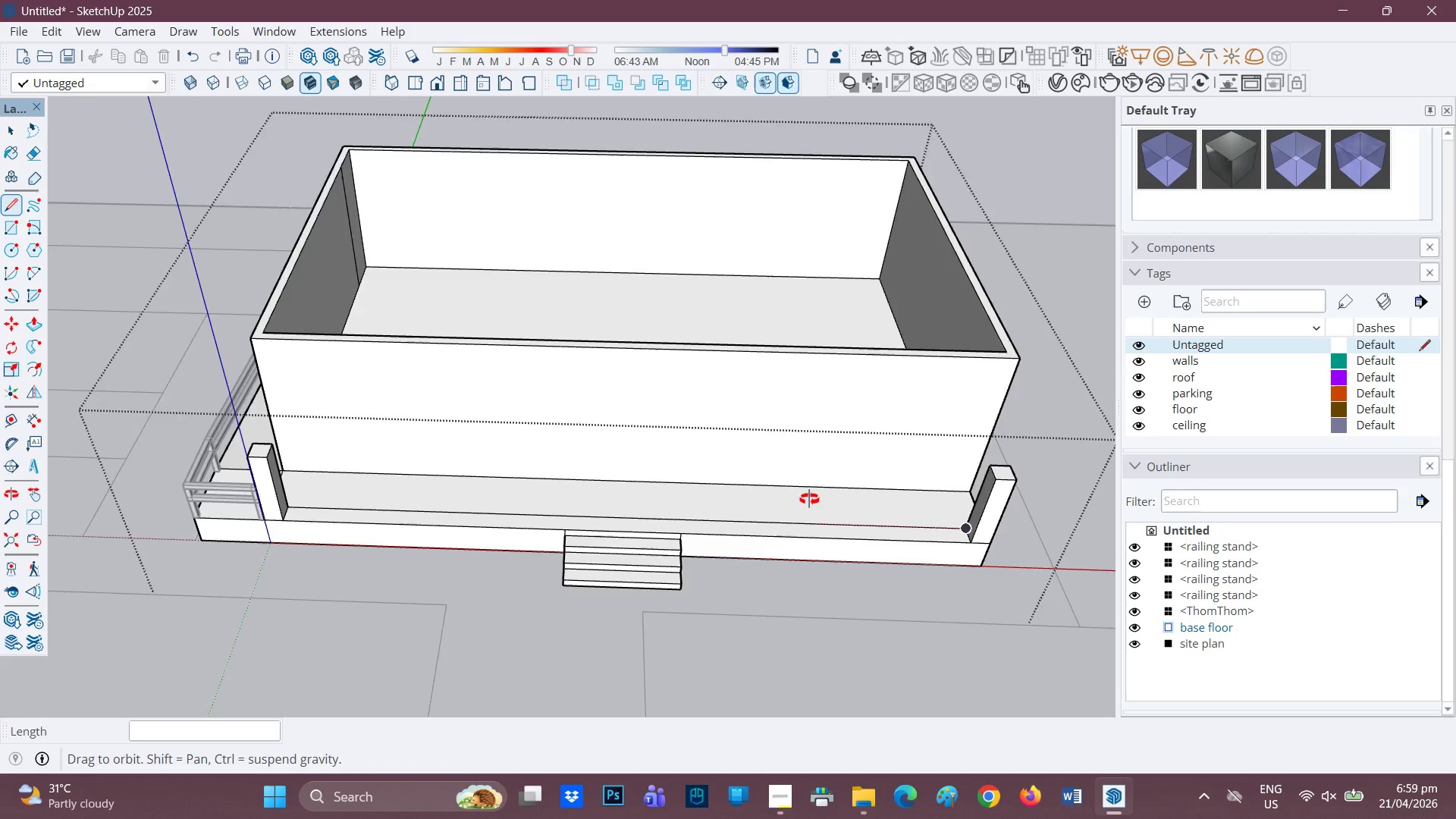 
key(Space)
 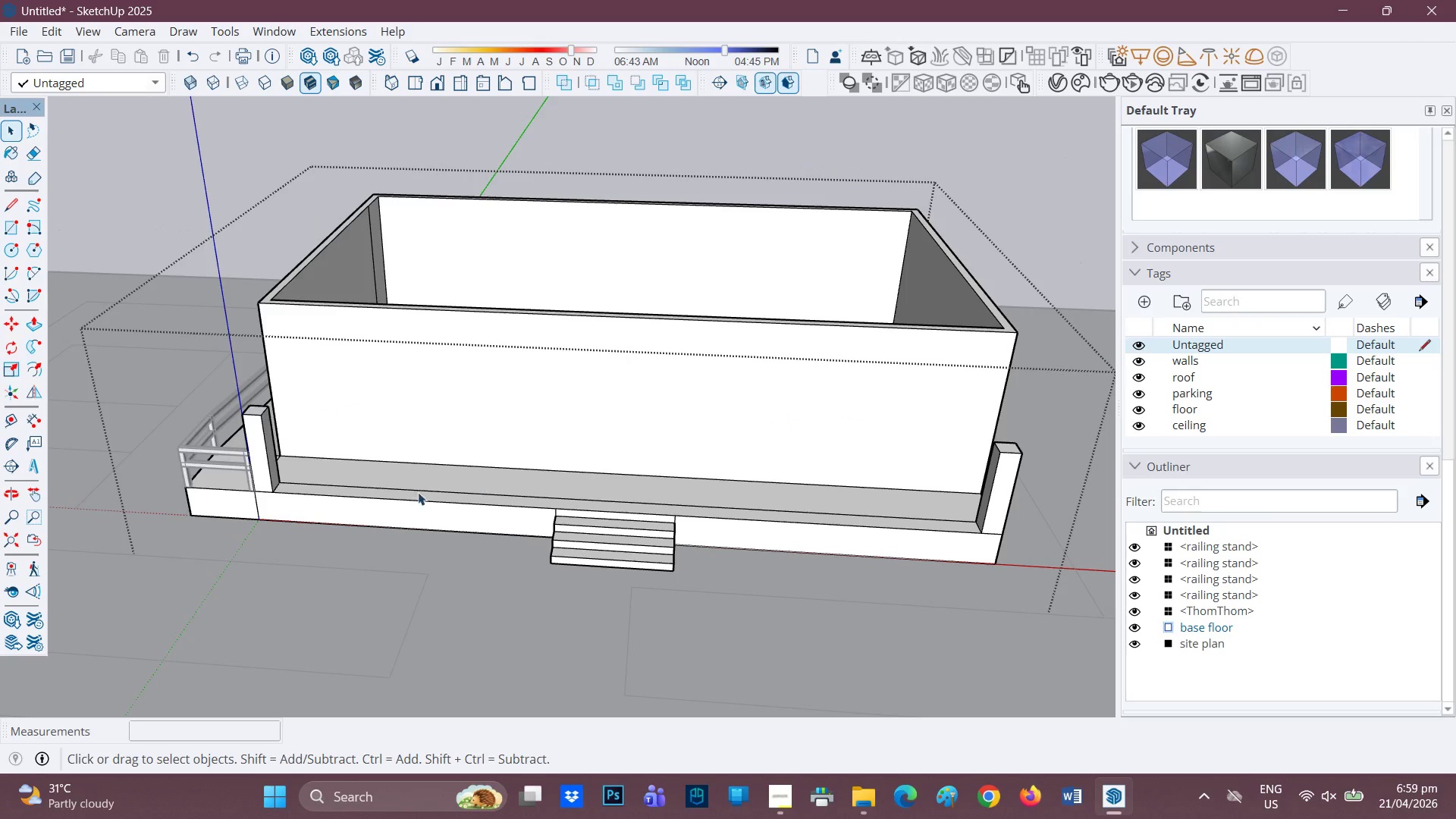 
scroll: coordinate [228, 492], scroll_direction: up, amount: 2.0
 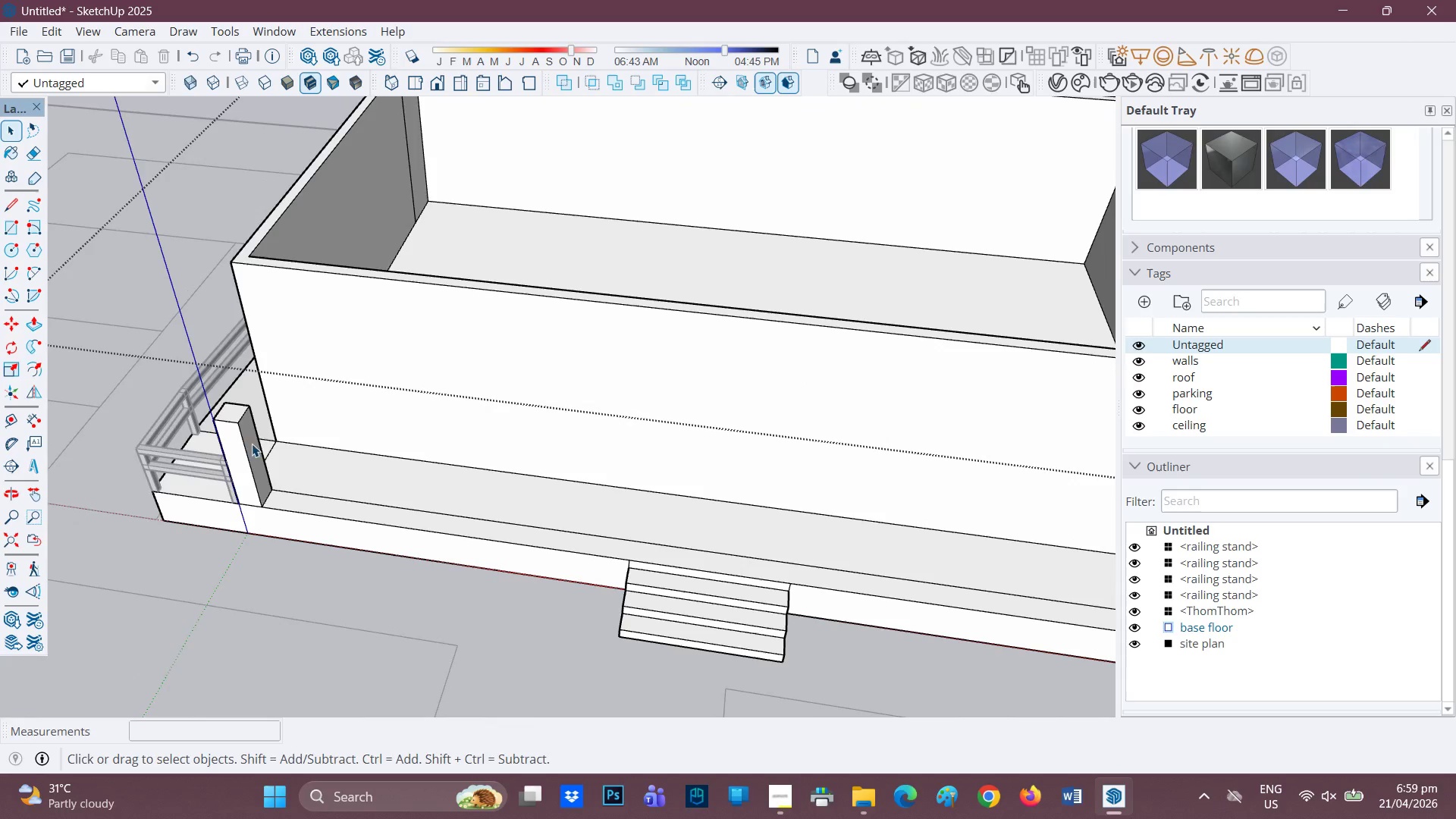 
scroll: coordinate [279, 428], scroll_direction: down, amount: 1.0
 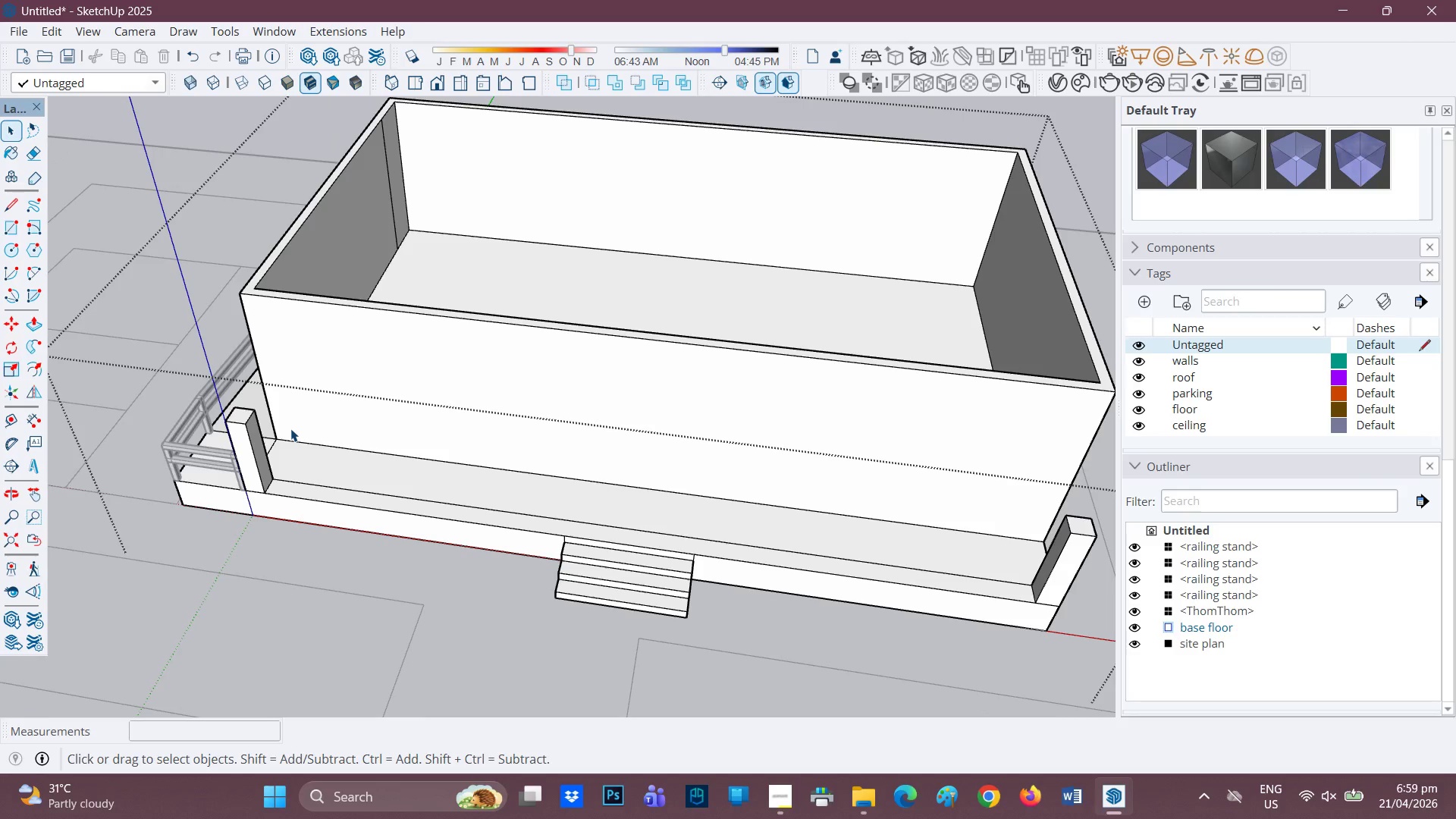 
key(Space)
 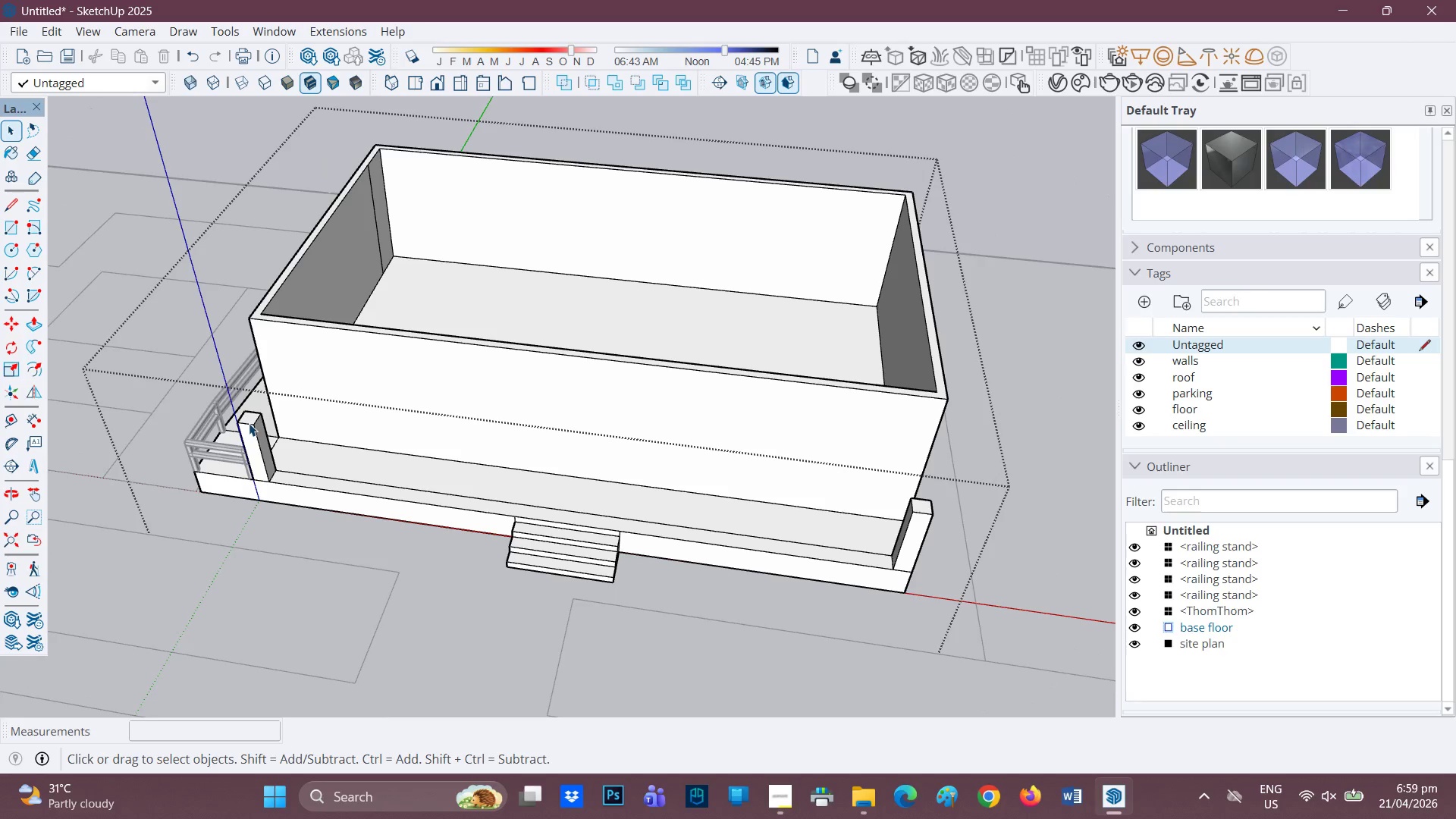 
scroll: coordinate [290, 428], scroll_direction: down, amount: 2.0
 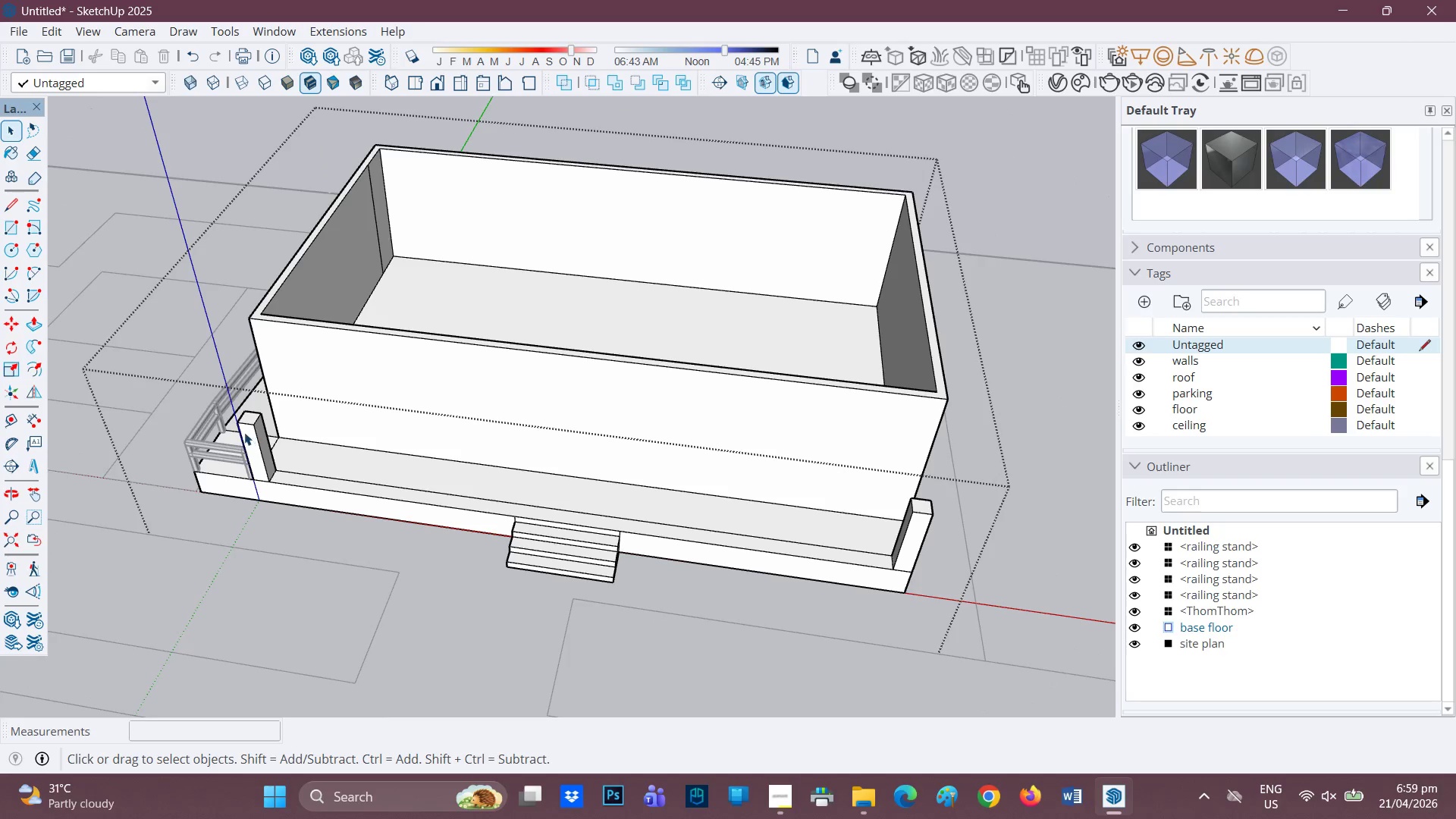 
key(Control+ControlLeft)
 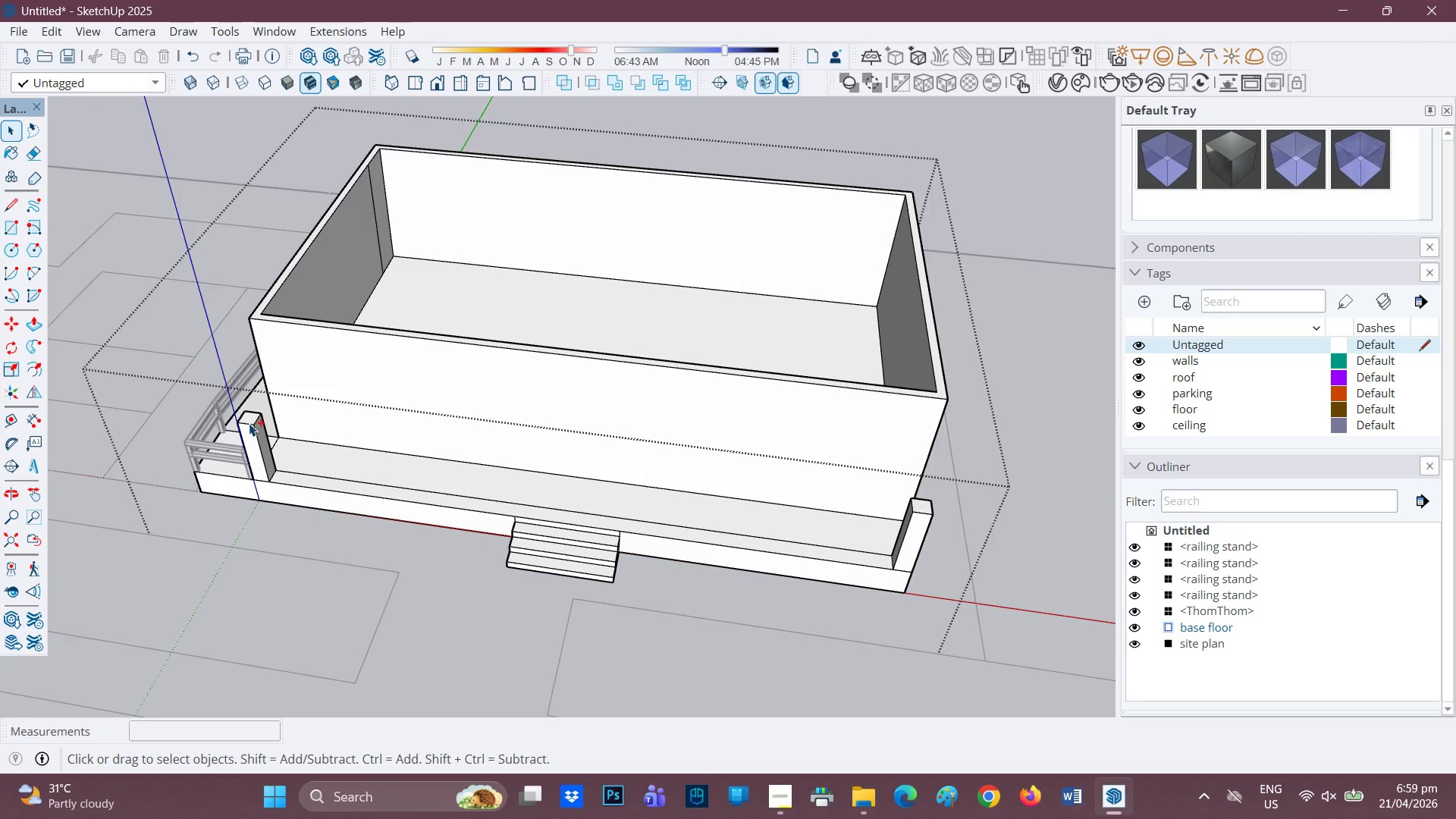 
key(Control+Z)
 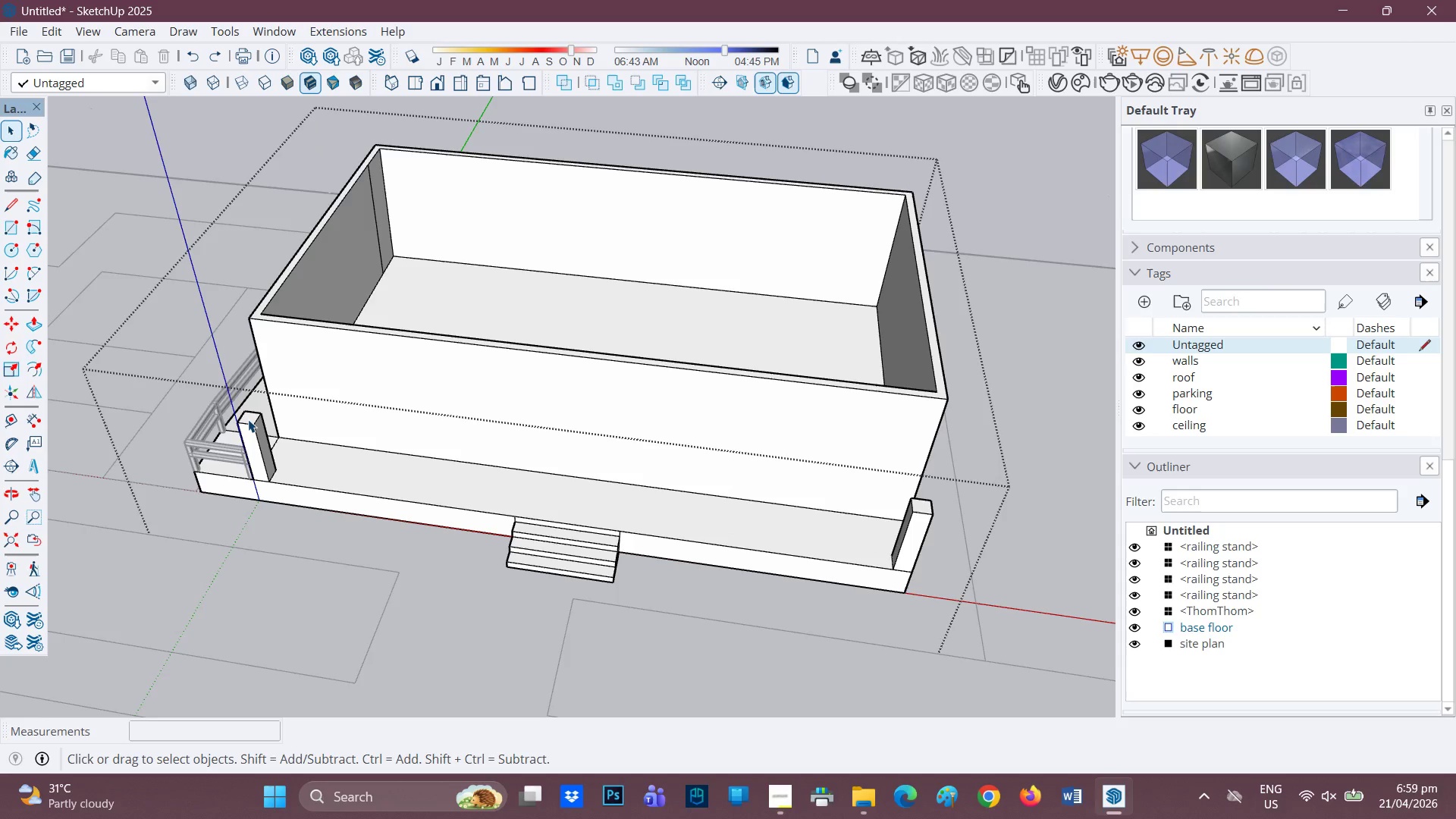 
left_click([248, 419])
 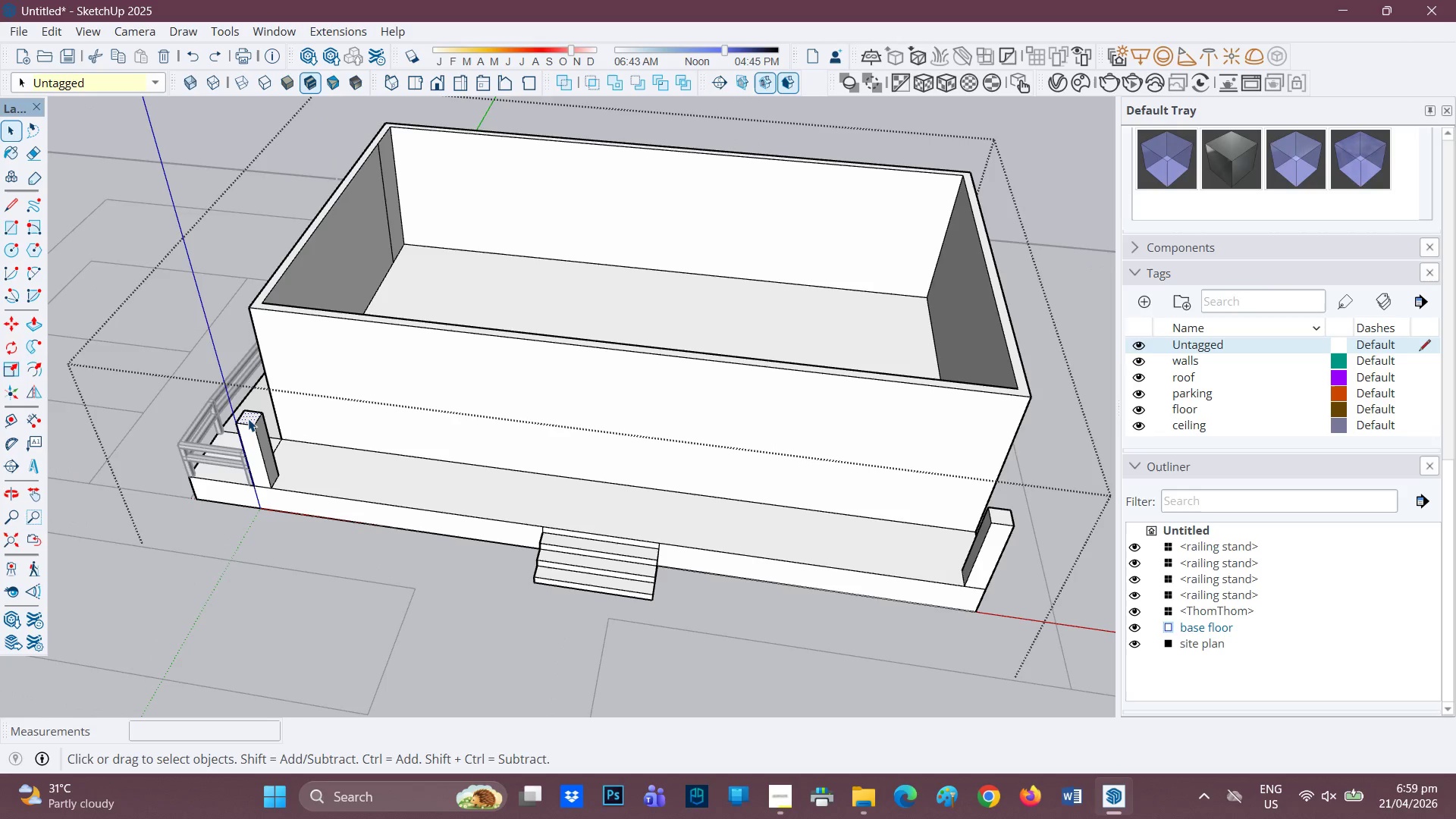 
scroll: coordinate [248, 419], scroll_direction: none, amount: 0.0
 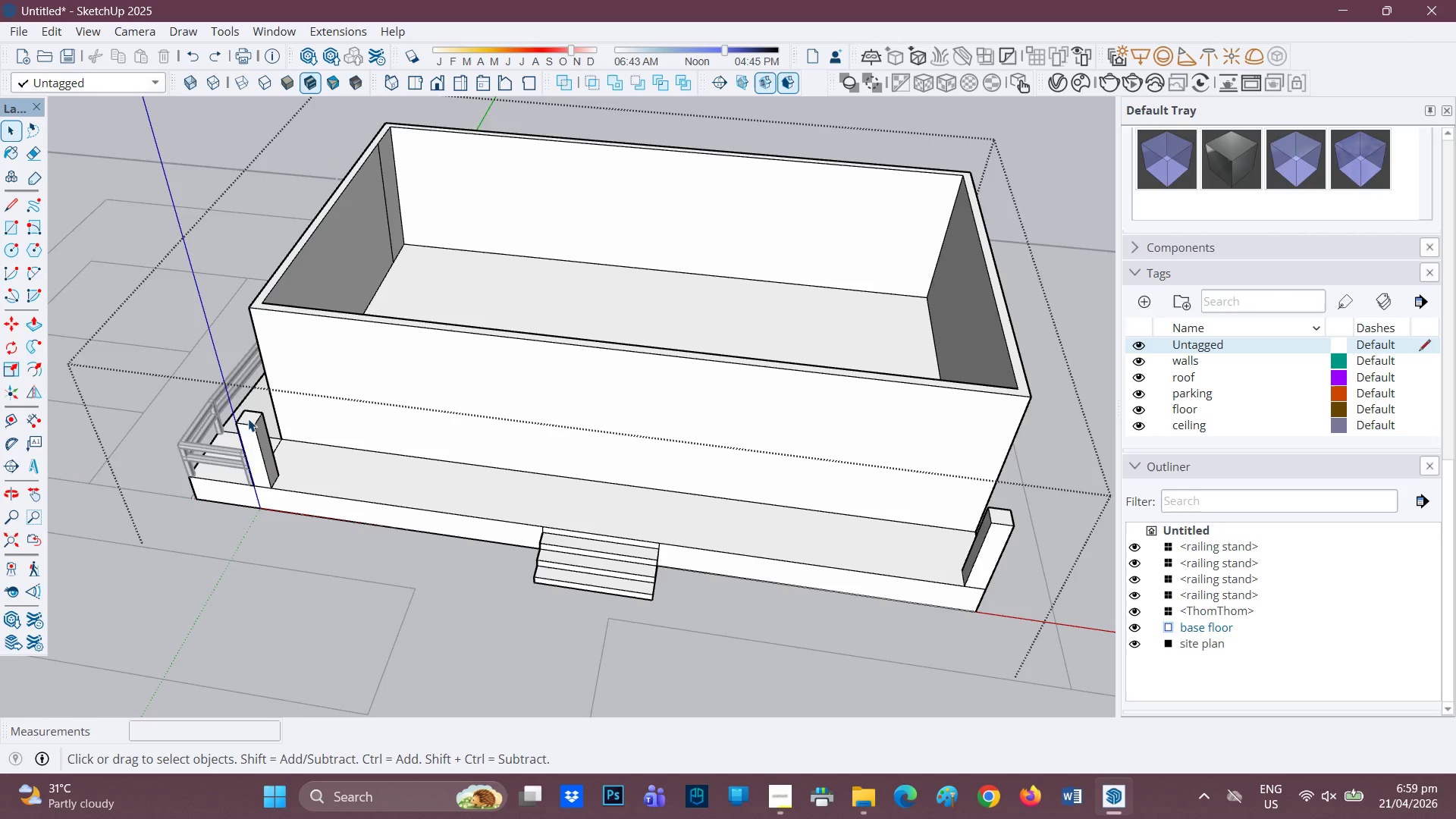 
key(P)
 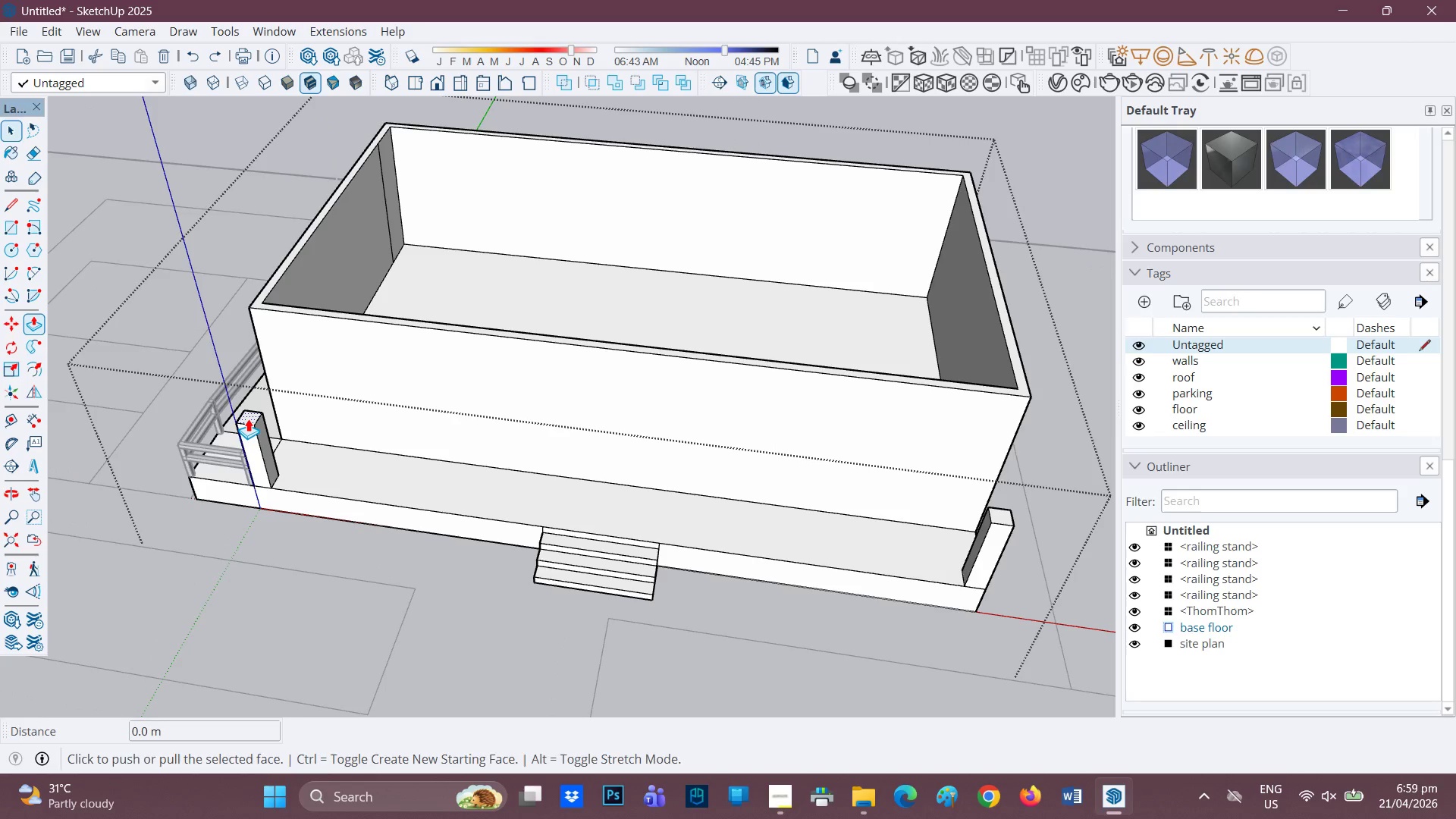 
left_click([248, 419])
 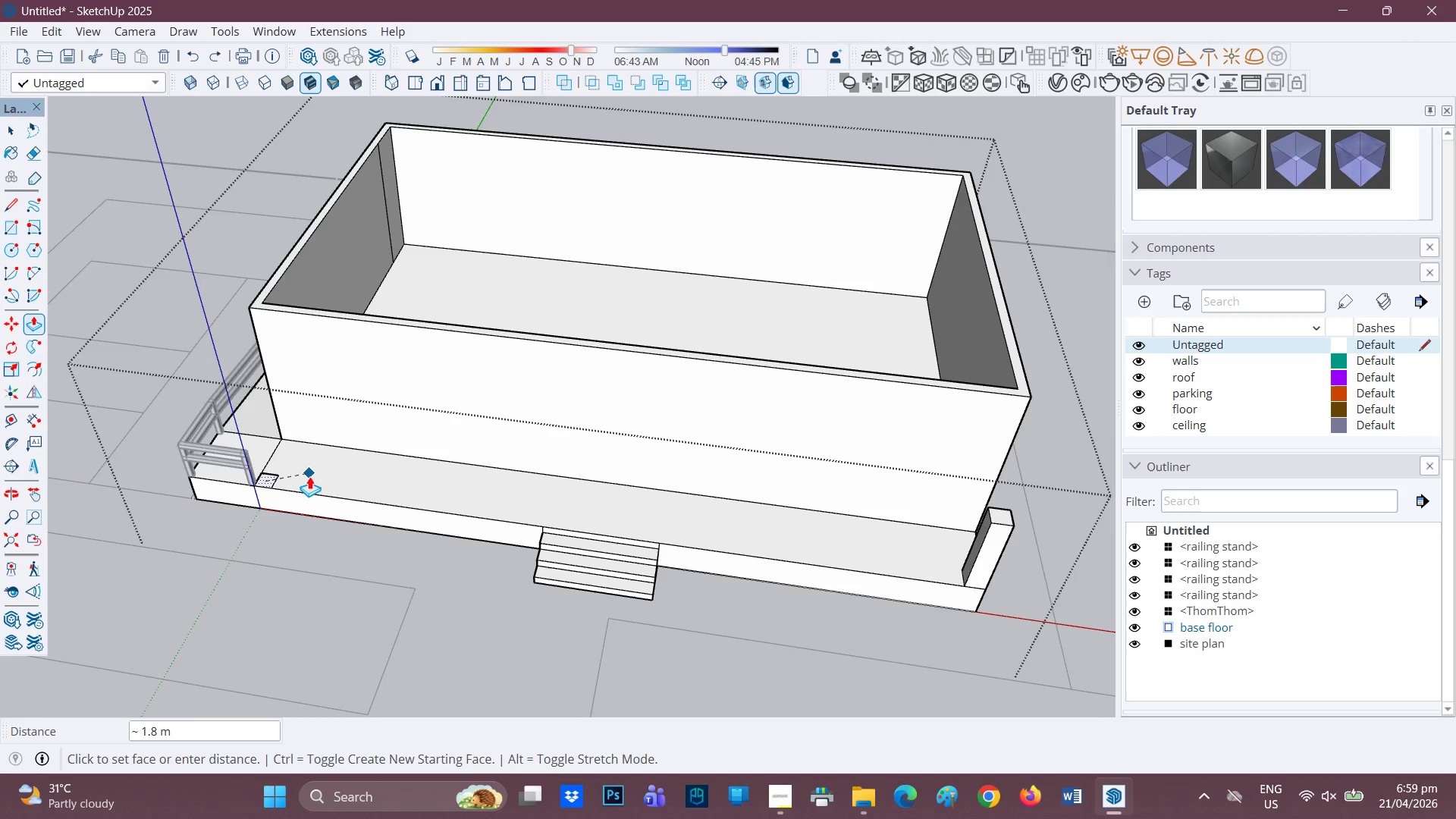 
left_click([306, 479])
 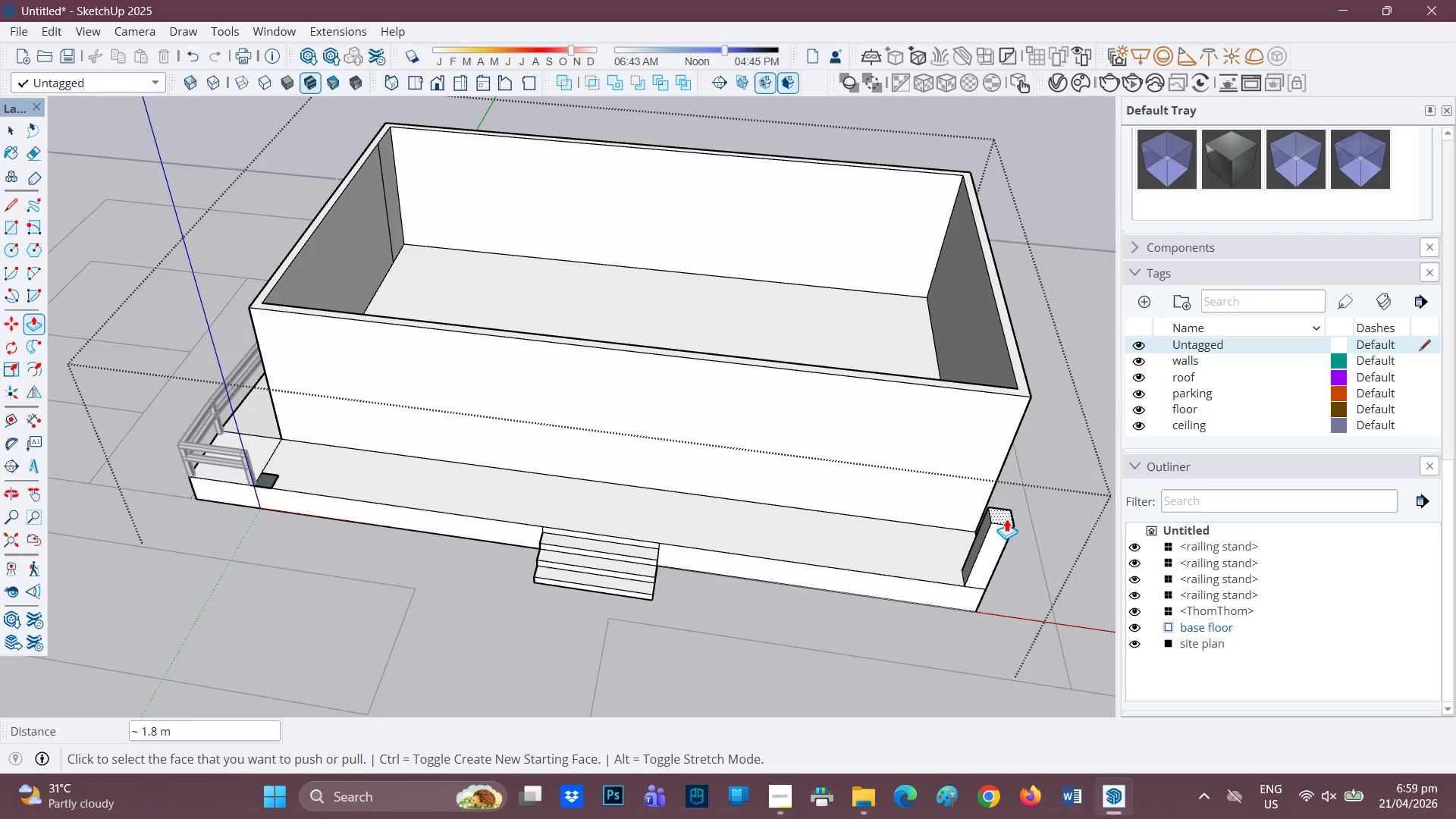 
left_click([1006, 519])
 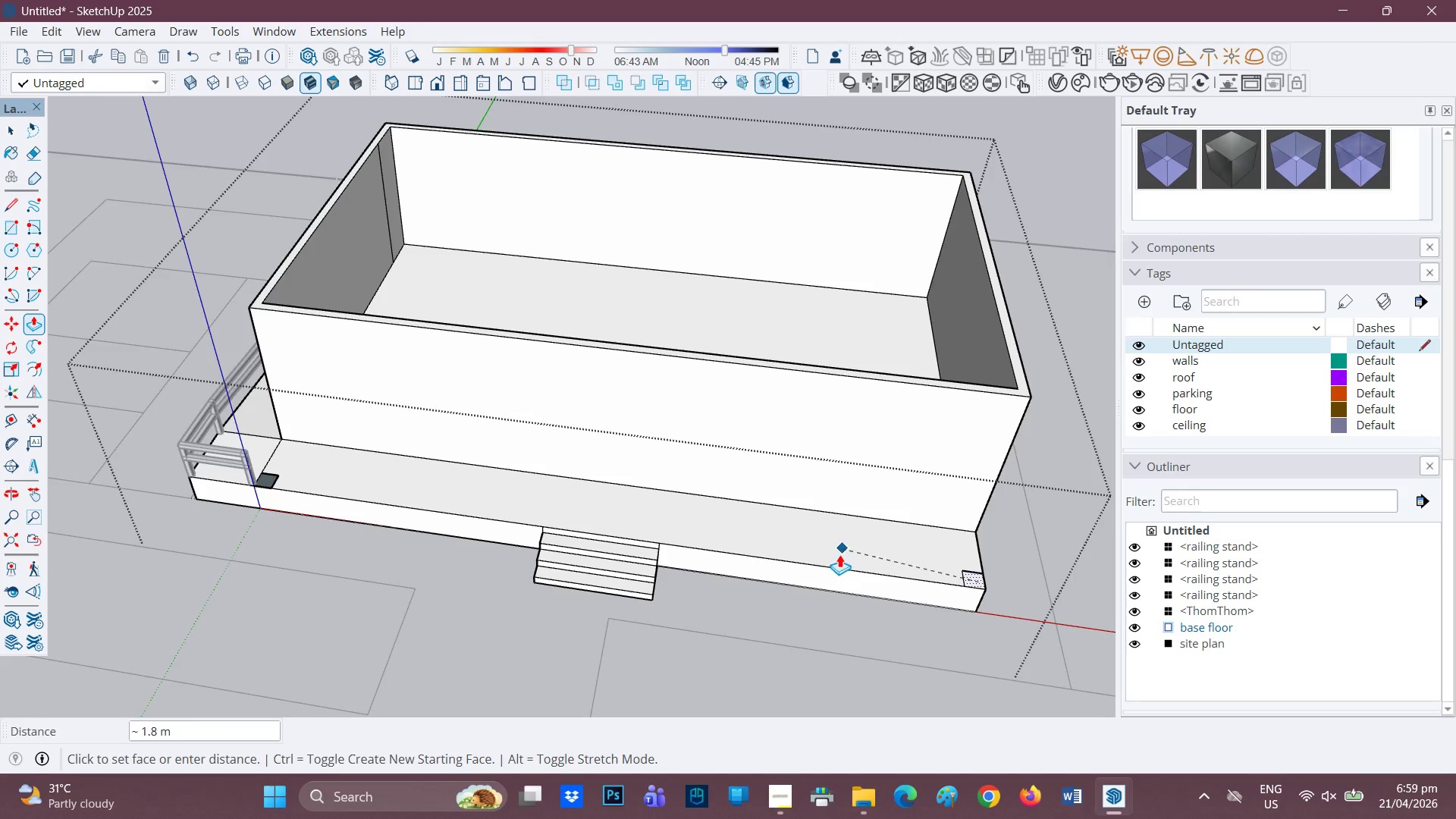 
left_click([839, 555])
 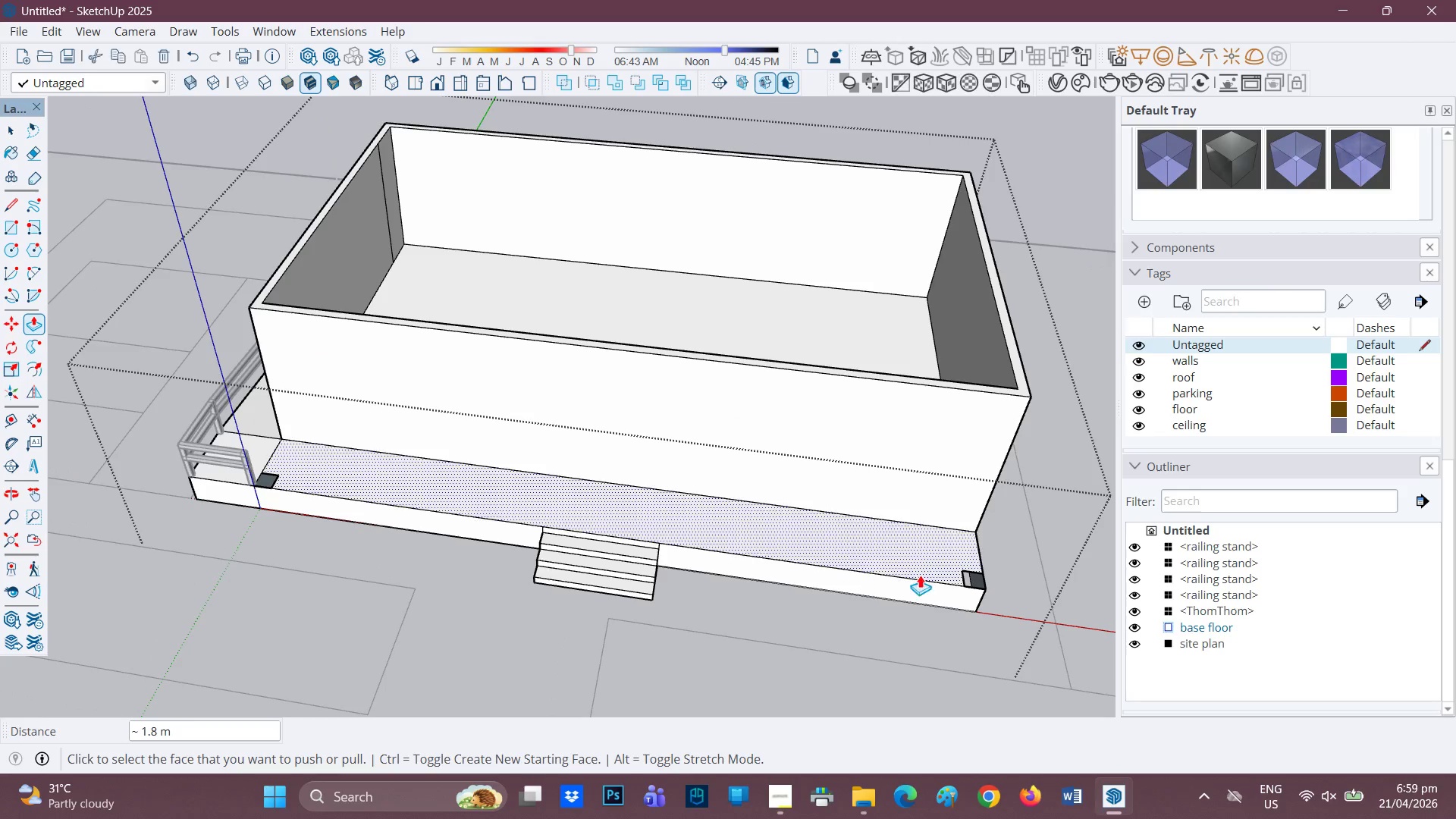 
key(R)
 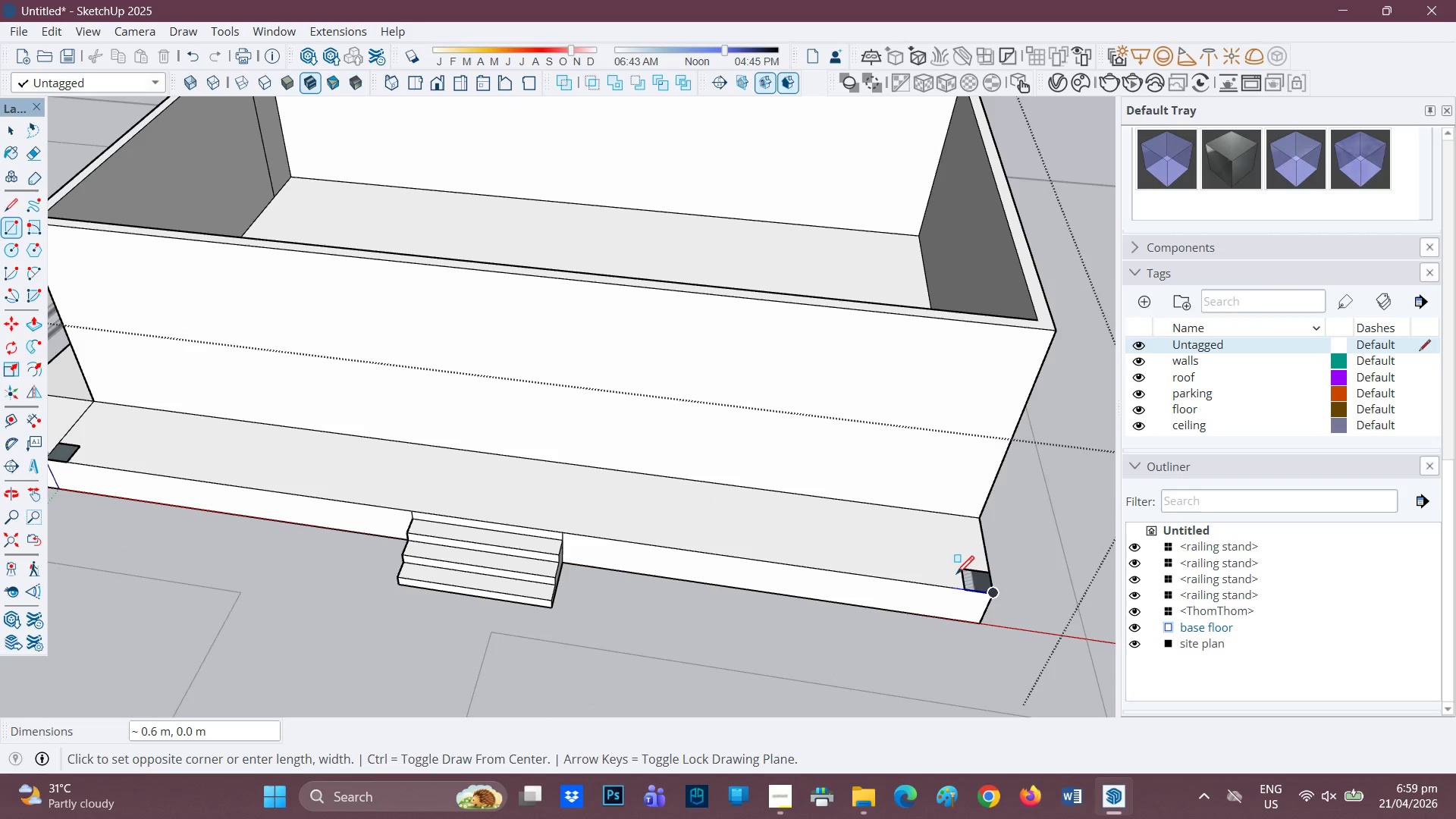 
scroll: coordinate [985, 575], scroll_direction: up, amount: 3.0
 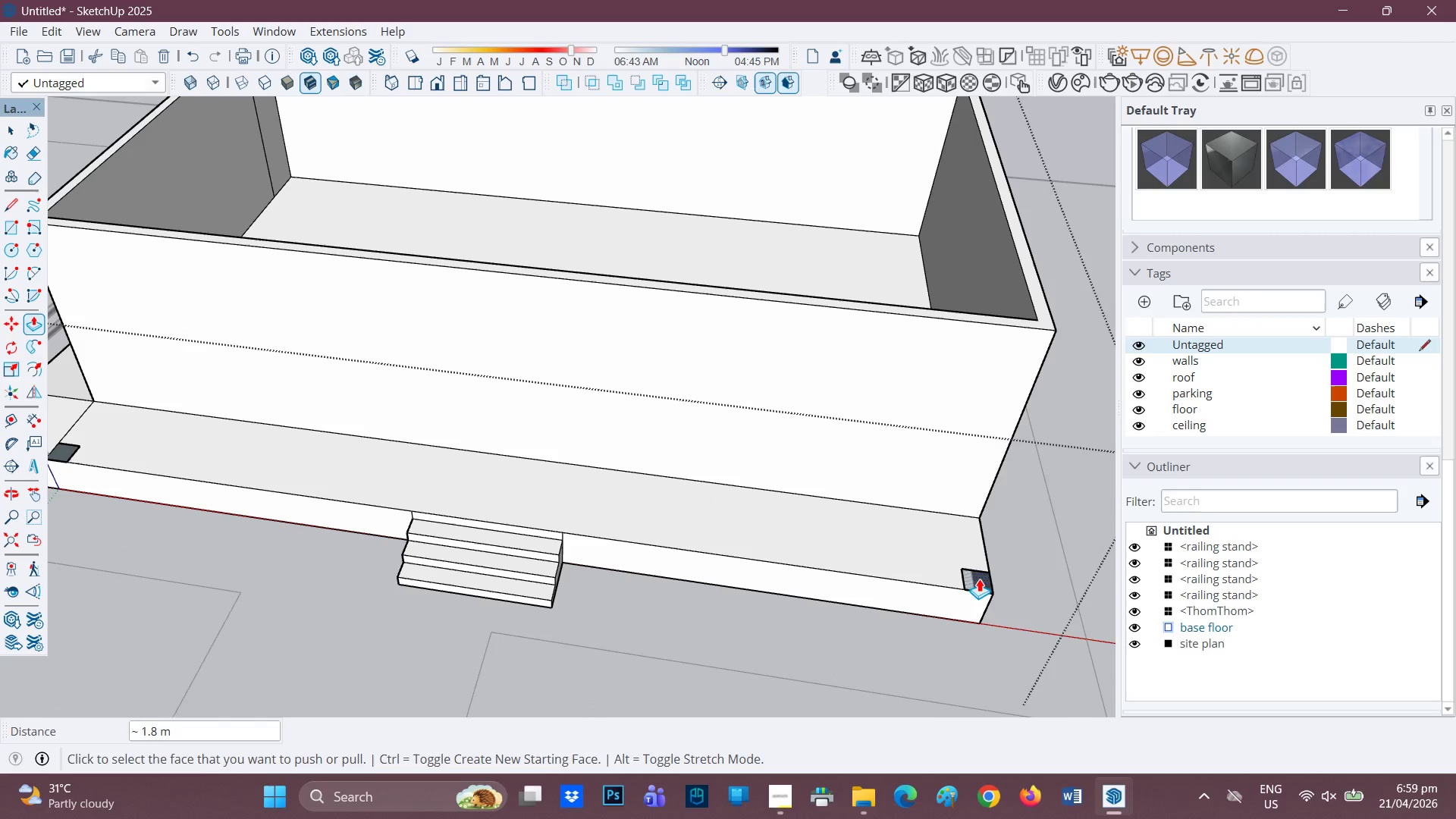 
left_click([962, 573])
 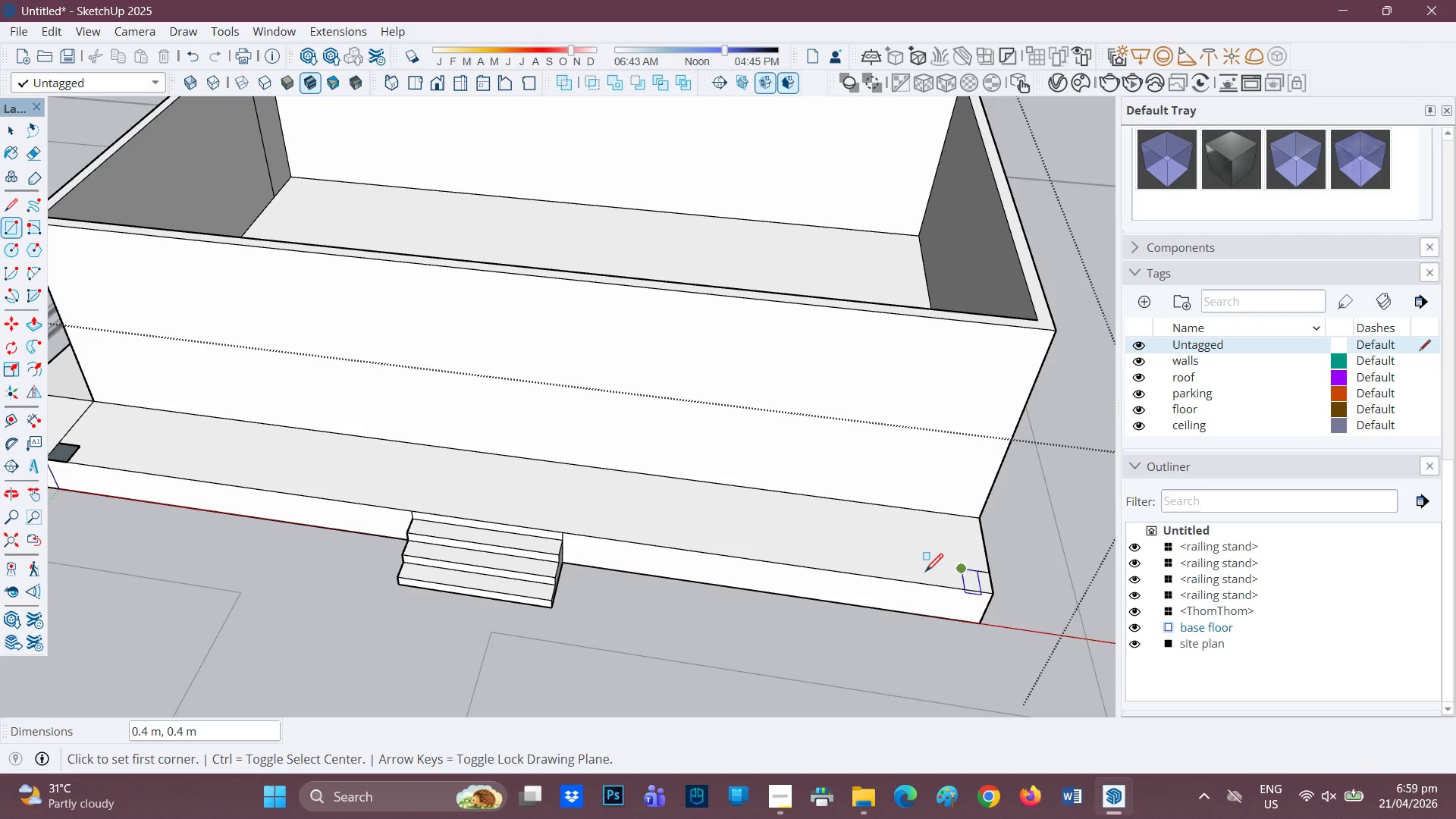 
scroll: coordinate [969, 571], scroll_direction: down, amount: 1.0
 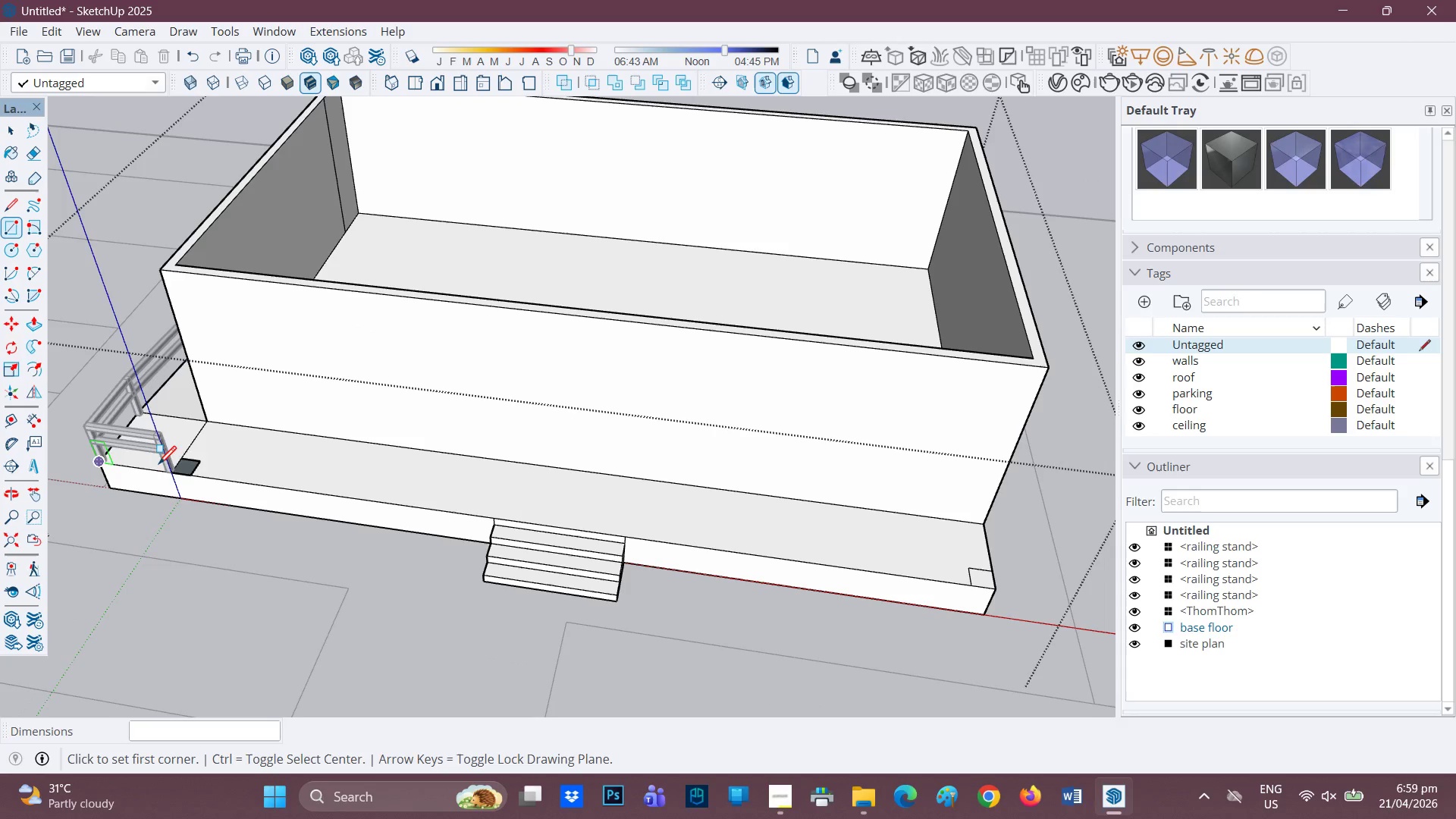 
scroll: coordinate [190, 479], scroll_direction: up, amount: 1.0
 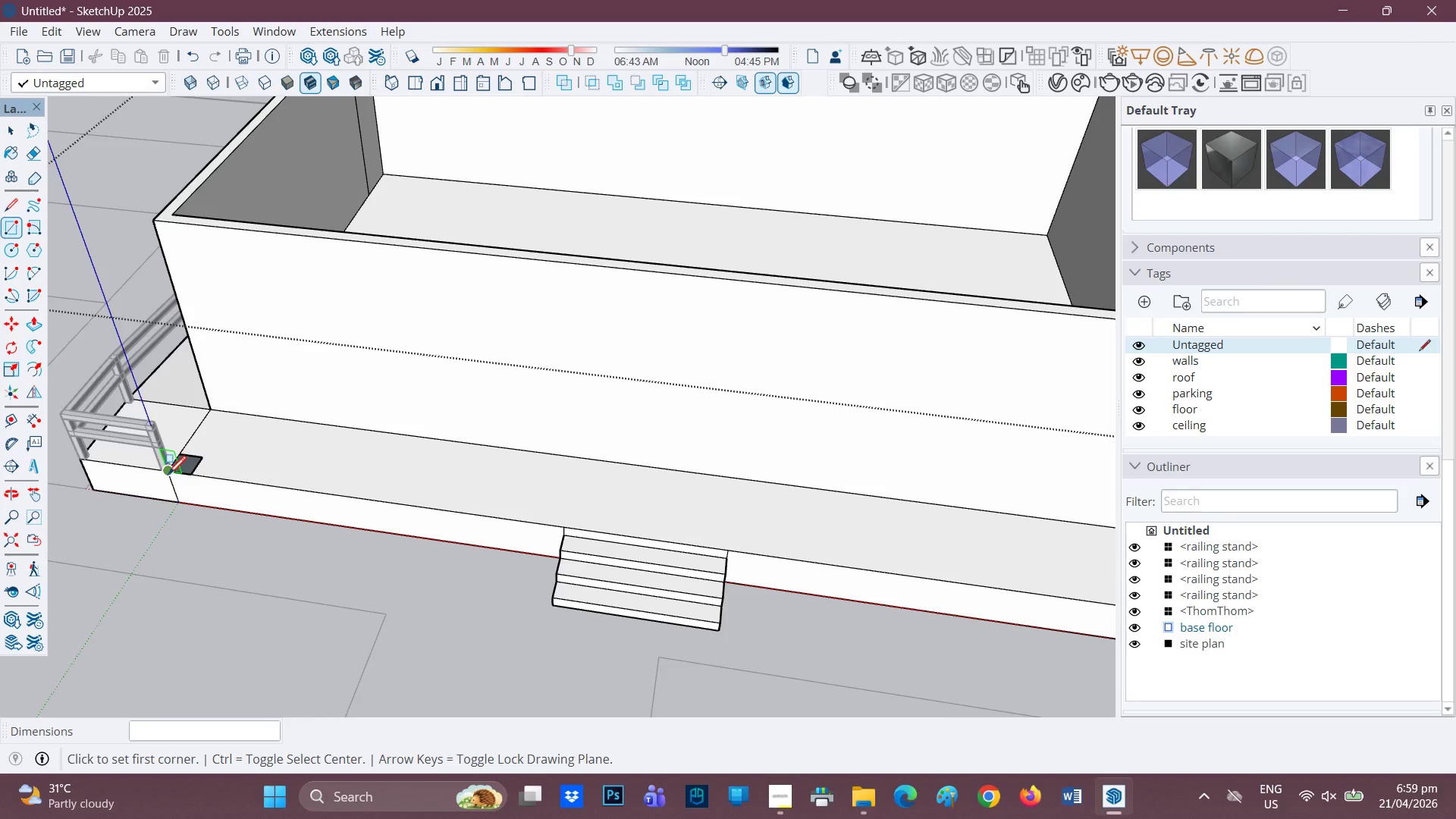 
left_click([171, 474])
 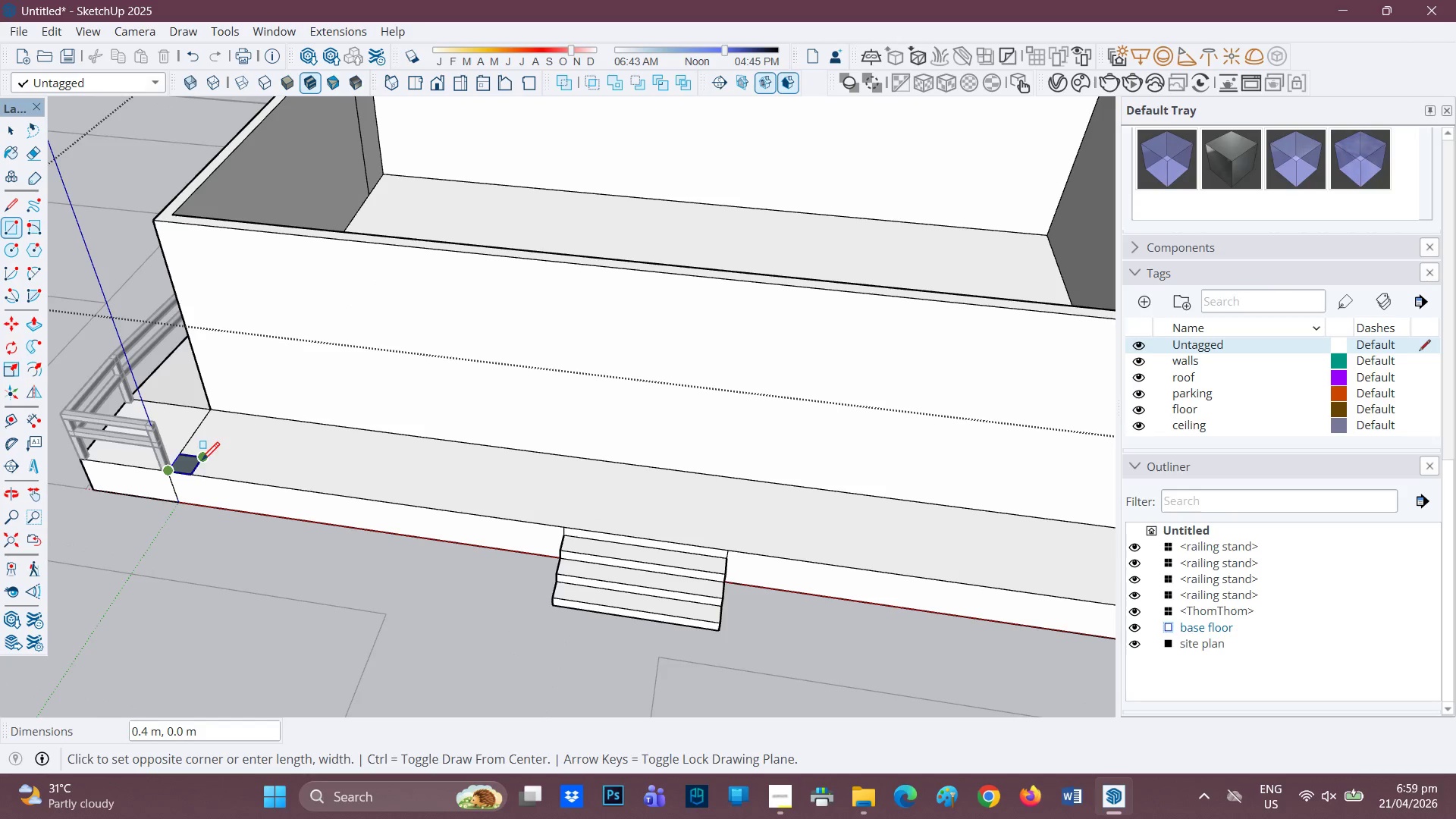 
left_click([199, 460])
 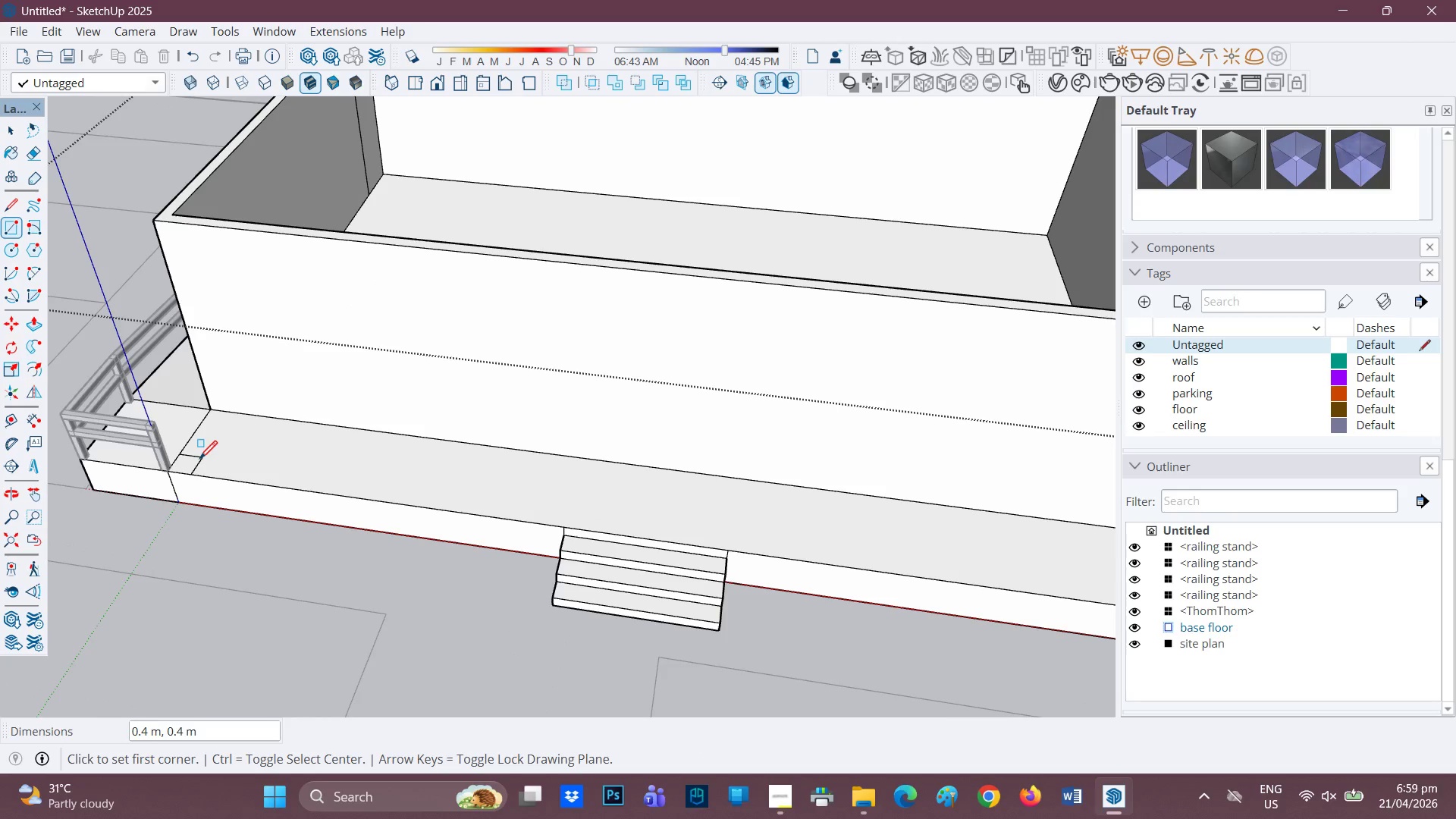 
key(Space)
 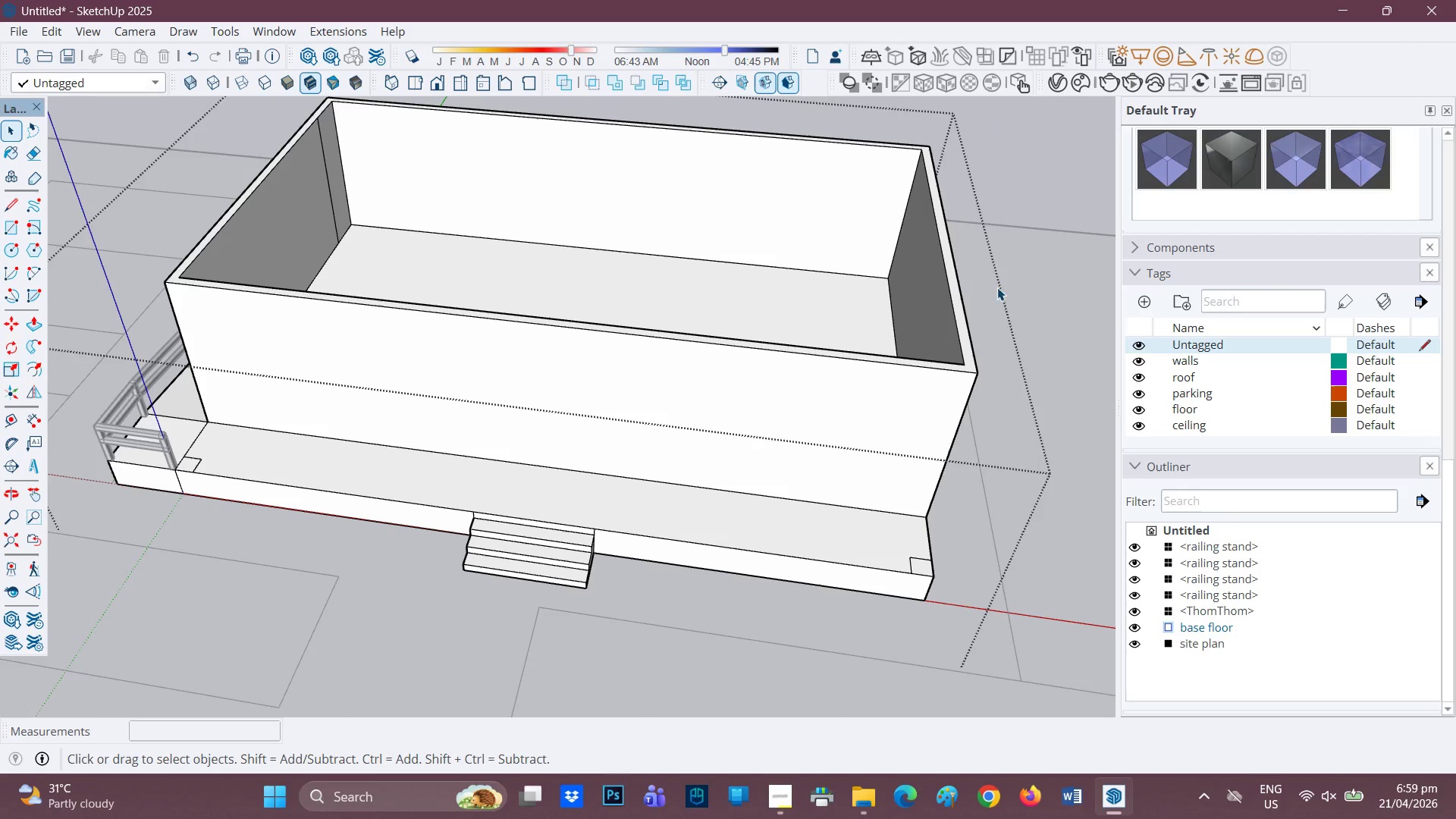 
scroll: coordinate [198, 470], scroll_direction: down, amount: 3.0
 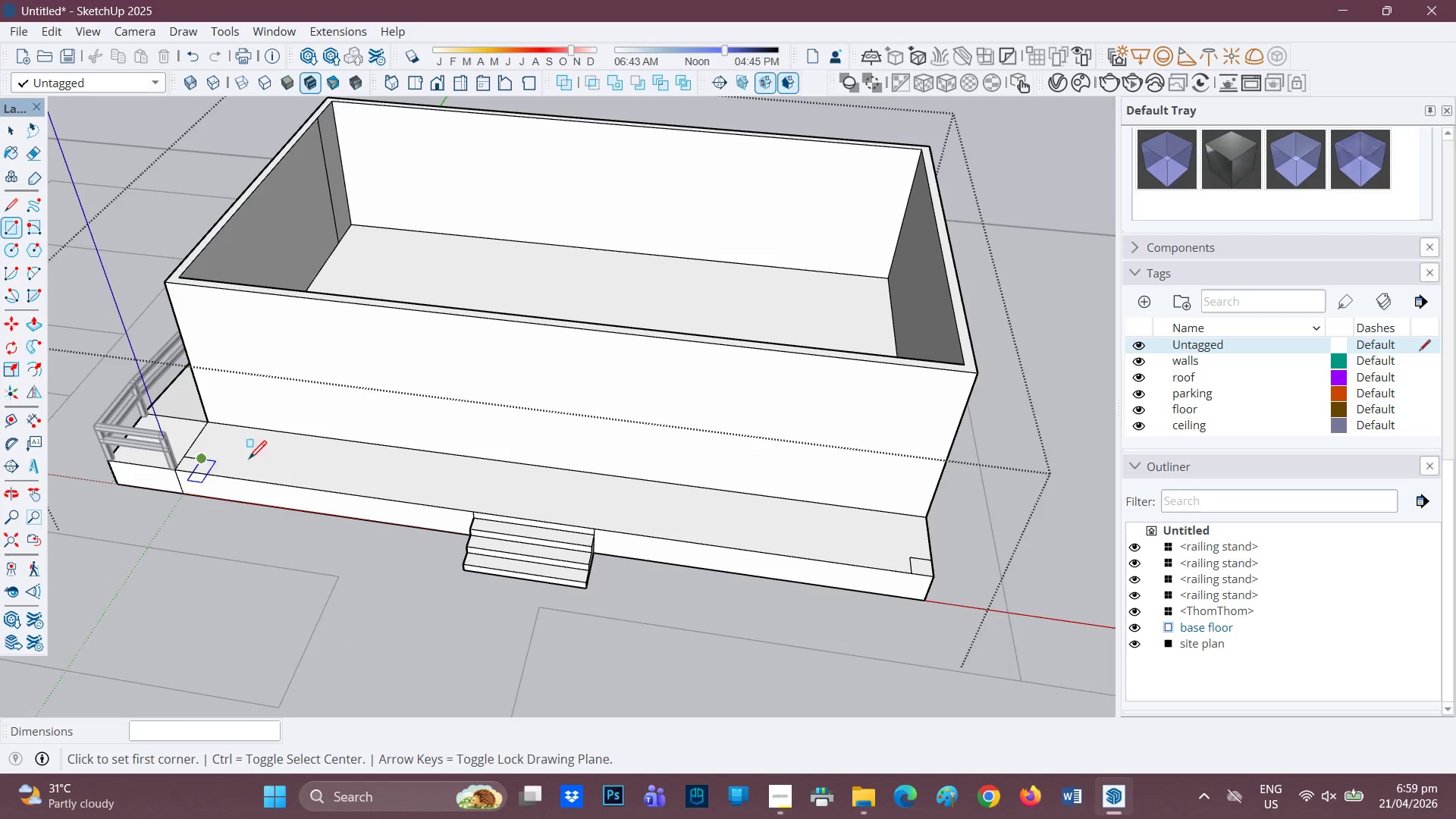 
double_click([1015, 309])
 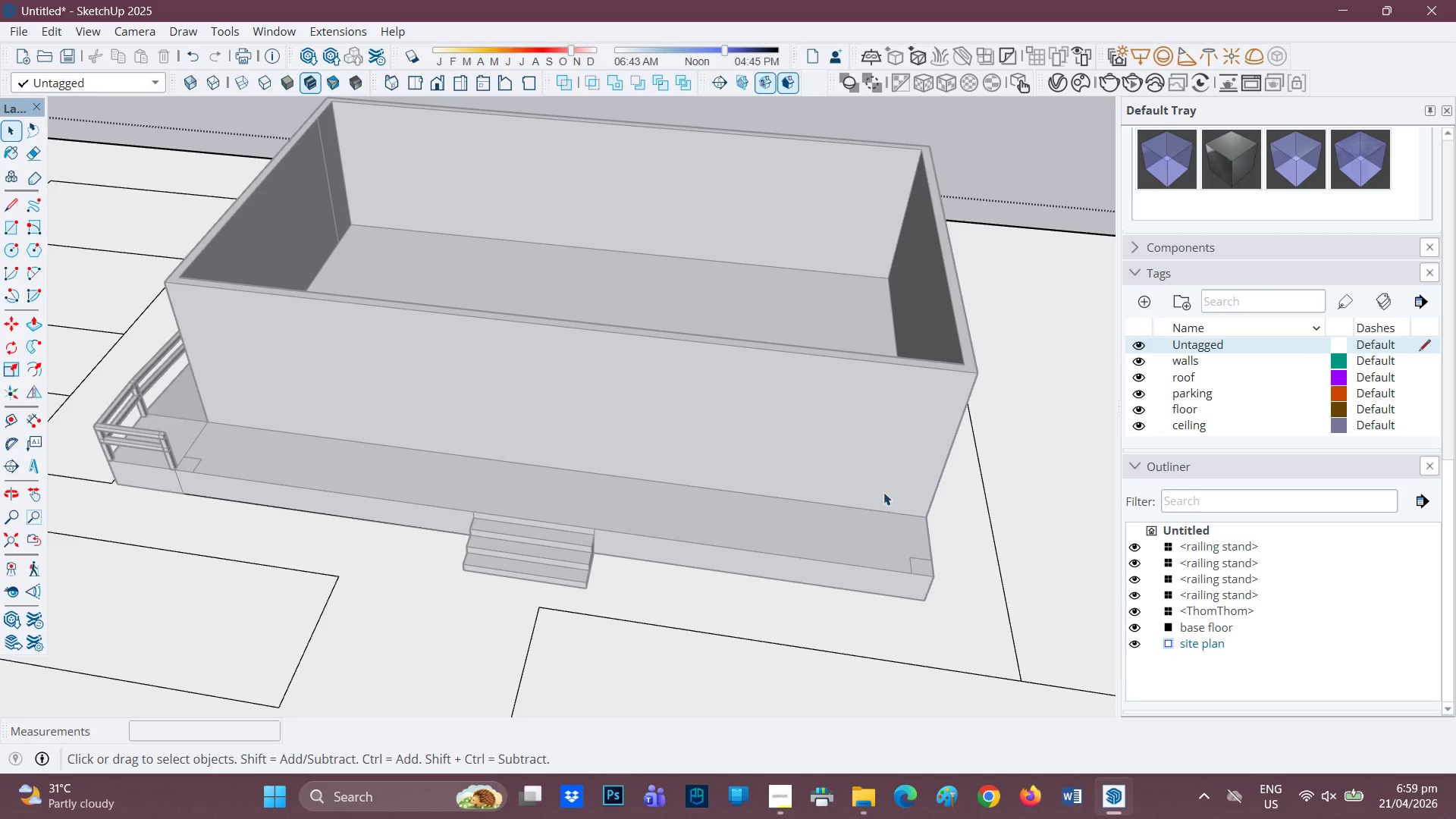 
scroll: coordinate [887, 496], scroll_direction: up, amount: 1.0
 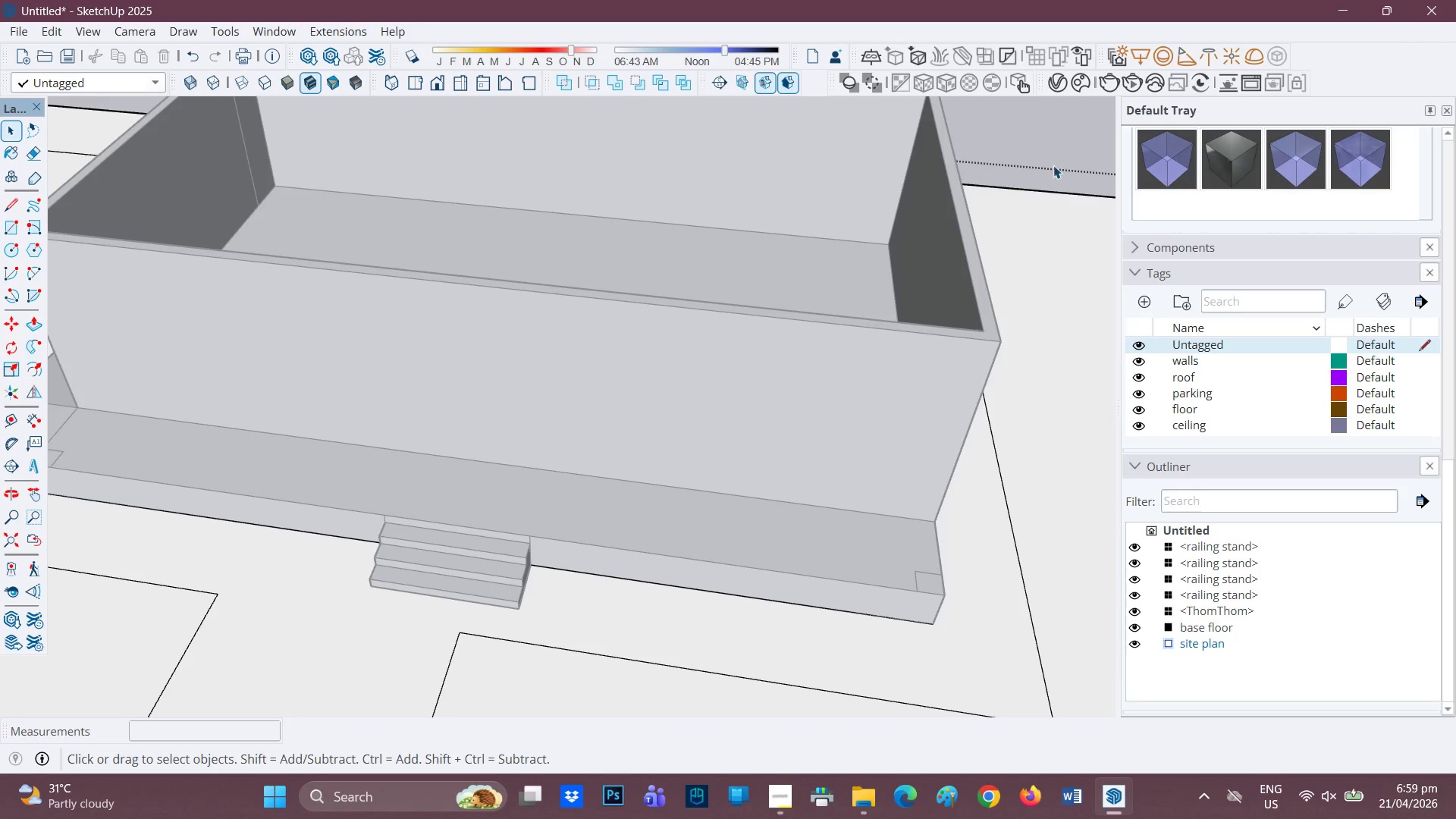 
left_click([1050, 143])
 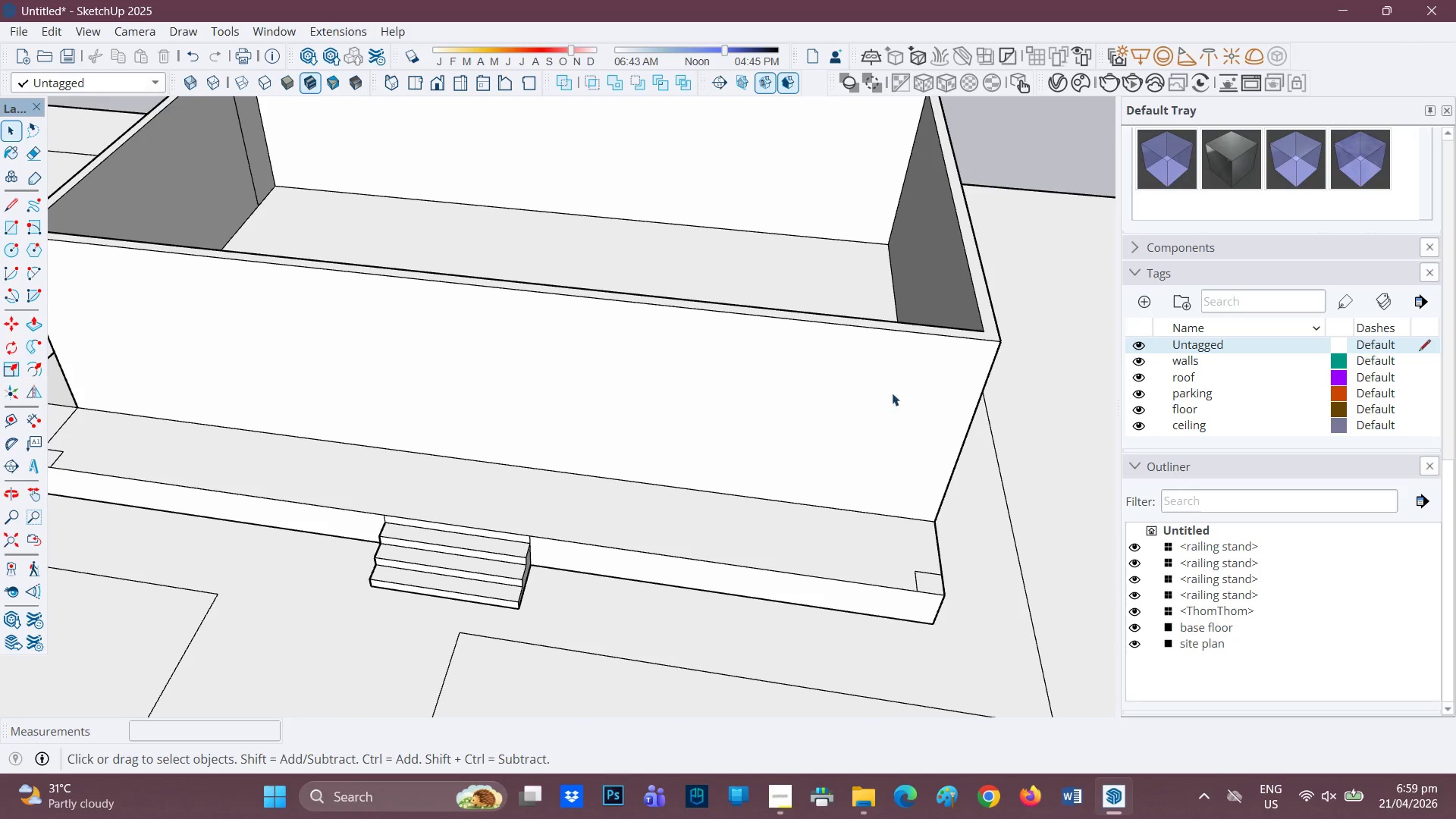 
scroll: coordinate [916, 543], scroll_direction: down, amount: 2.0
 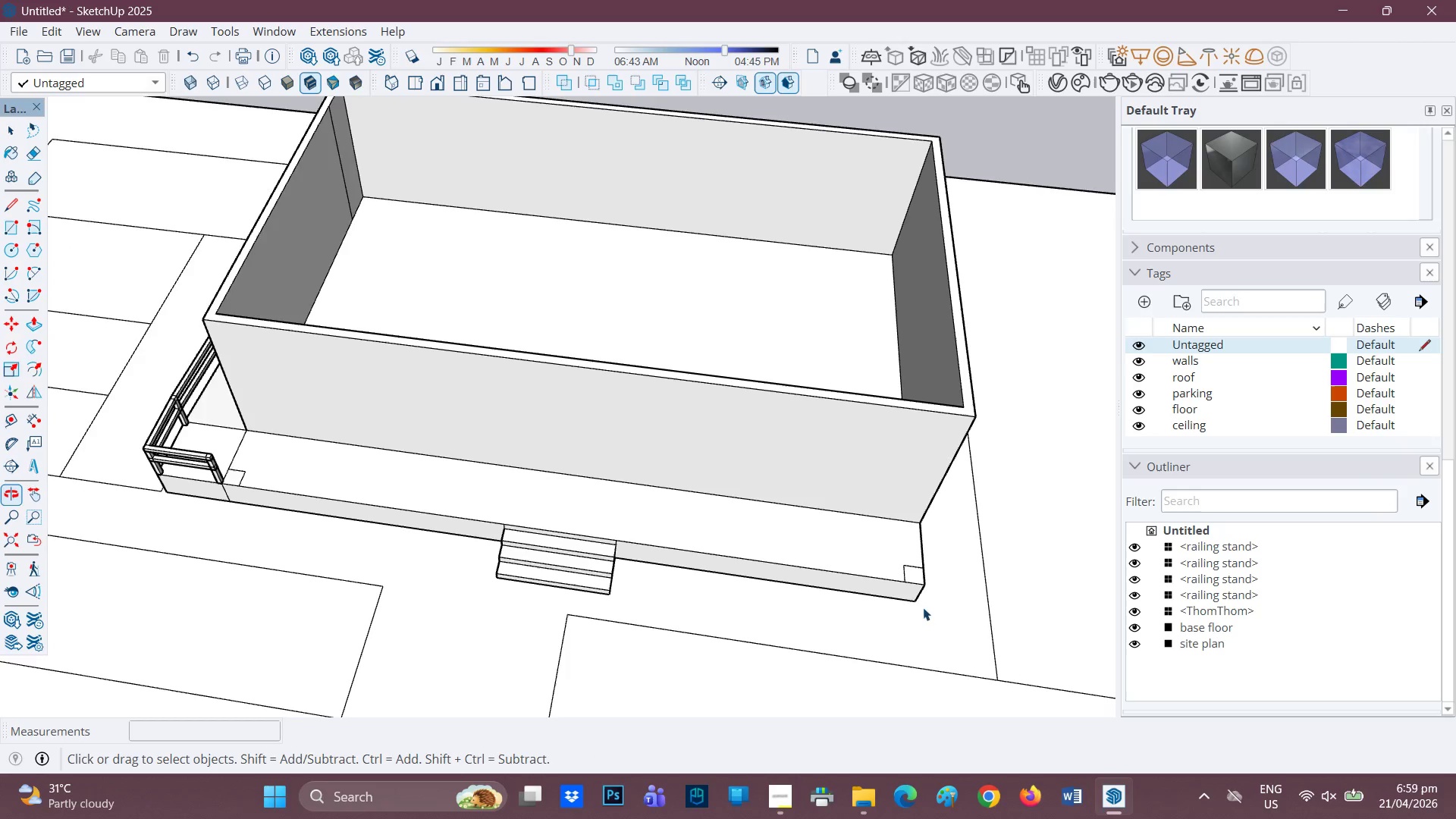 
key(H)
 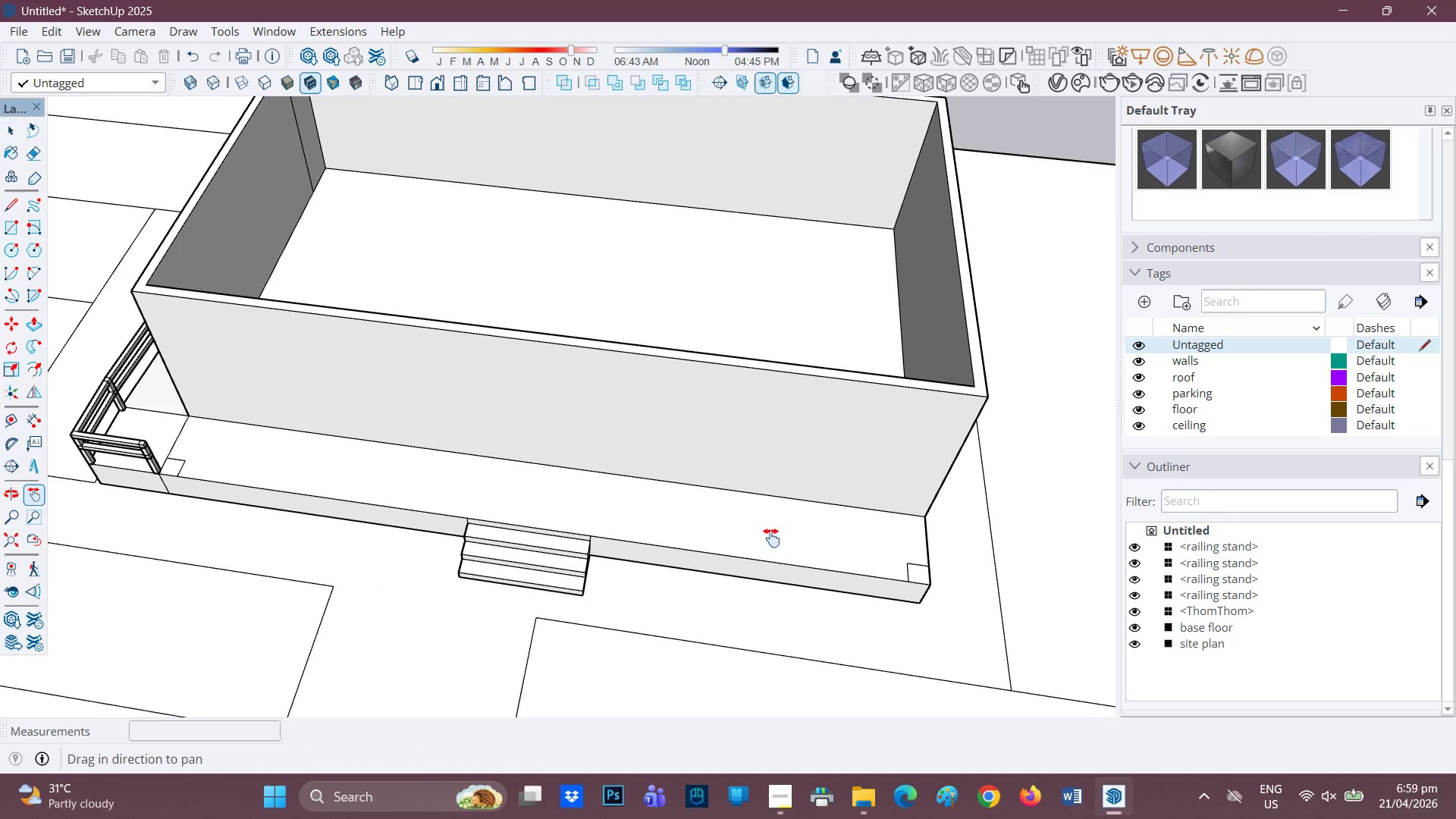 
scroll: coordinate [870, 585], scroll_direction: none, amount: 0.0
 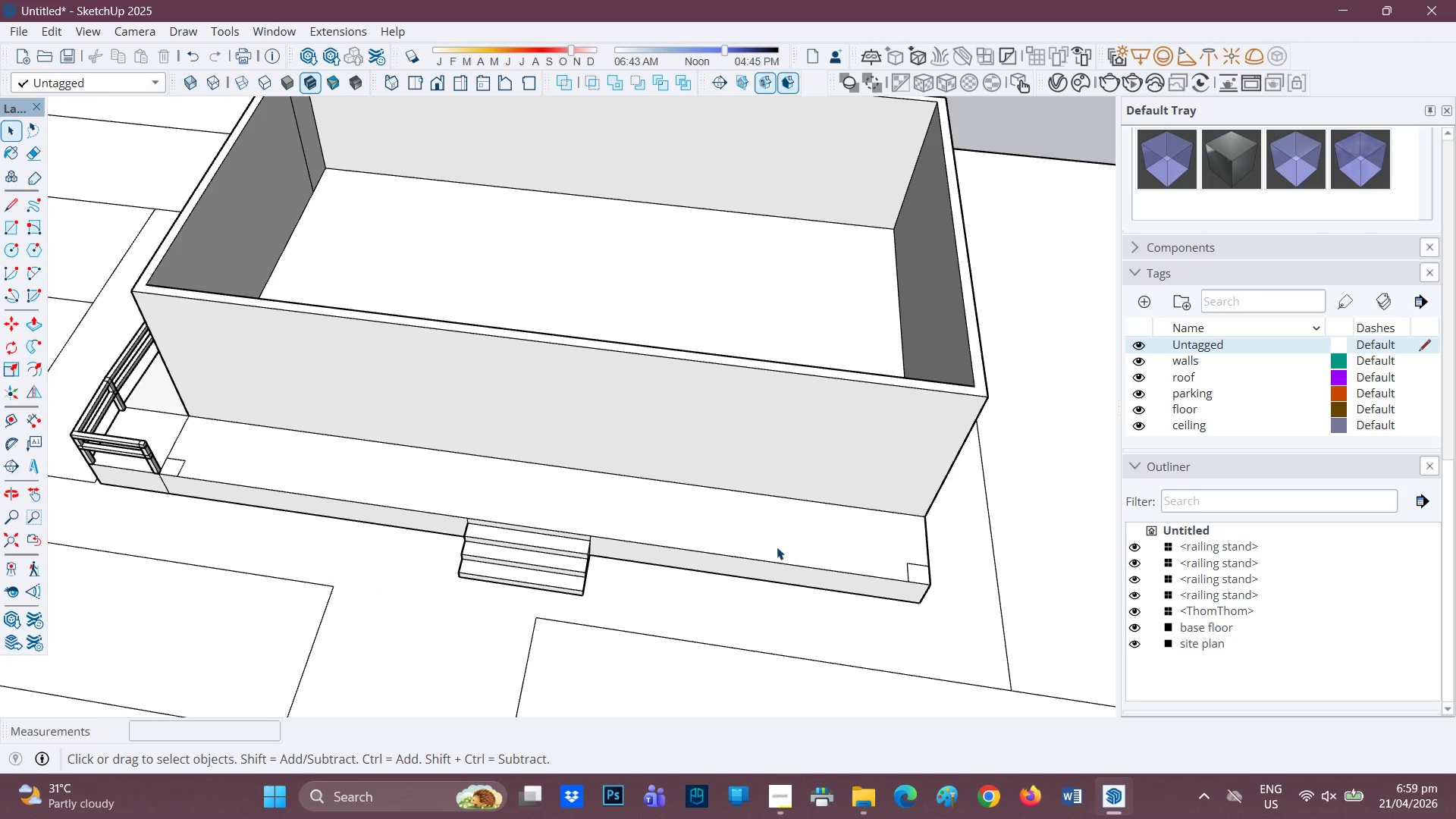 
left_click_drag(start_coordinate=[770, 537], to_coordinate=[620, 496])
 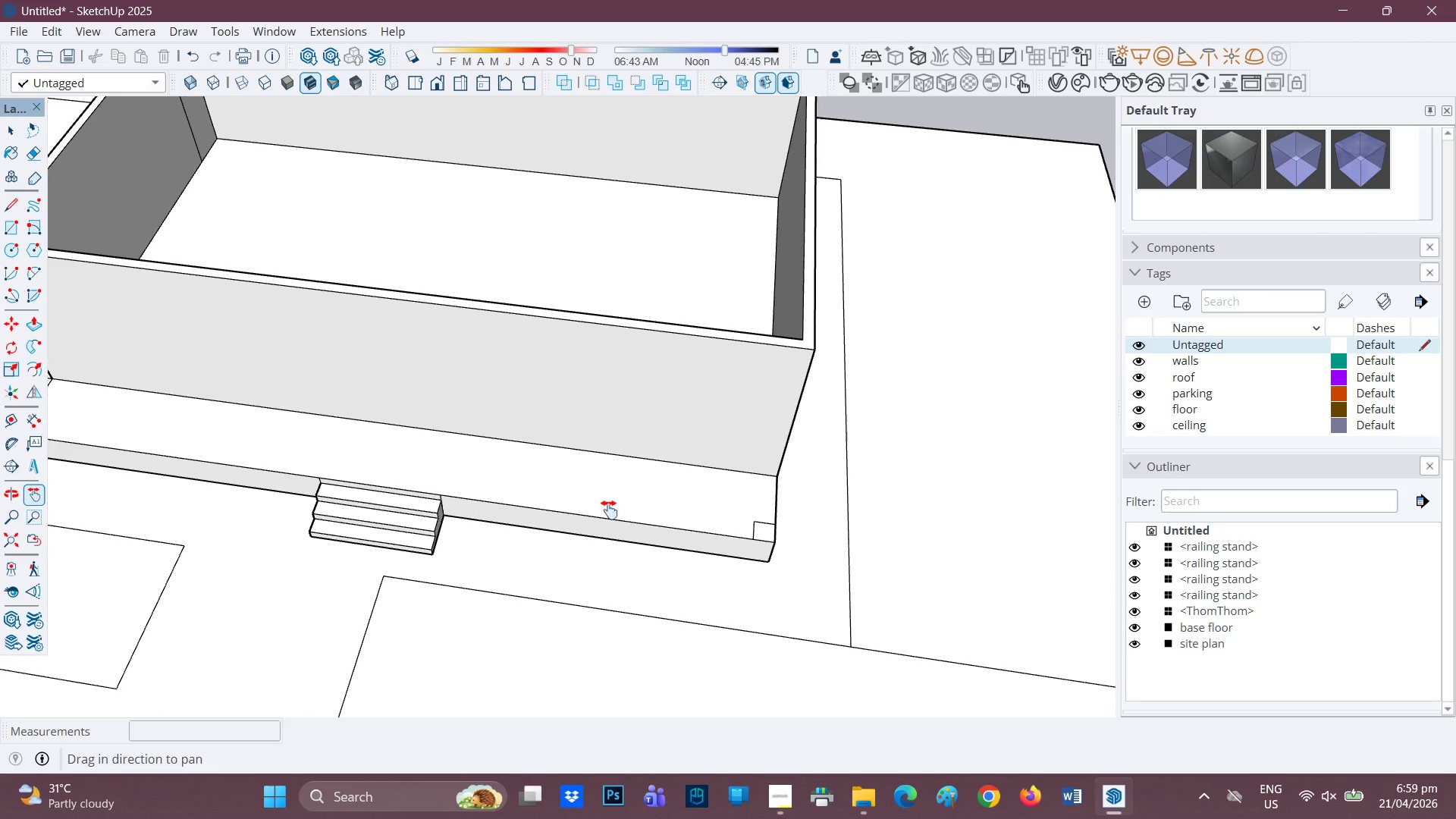 
scroll: coordinate [845, 526], scroll_direction: up, amount: 4.0
 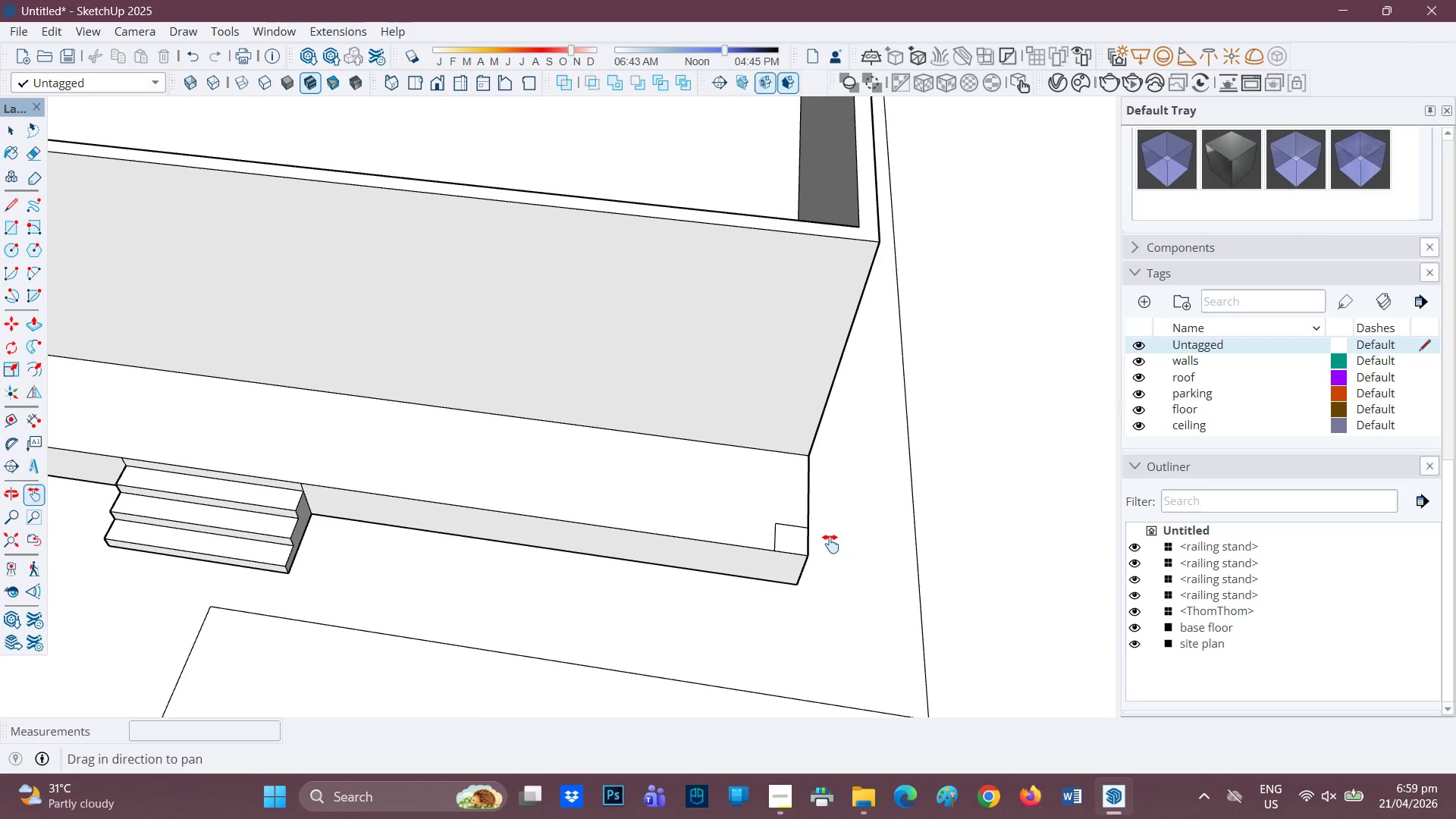 
key(R)
 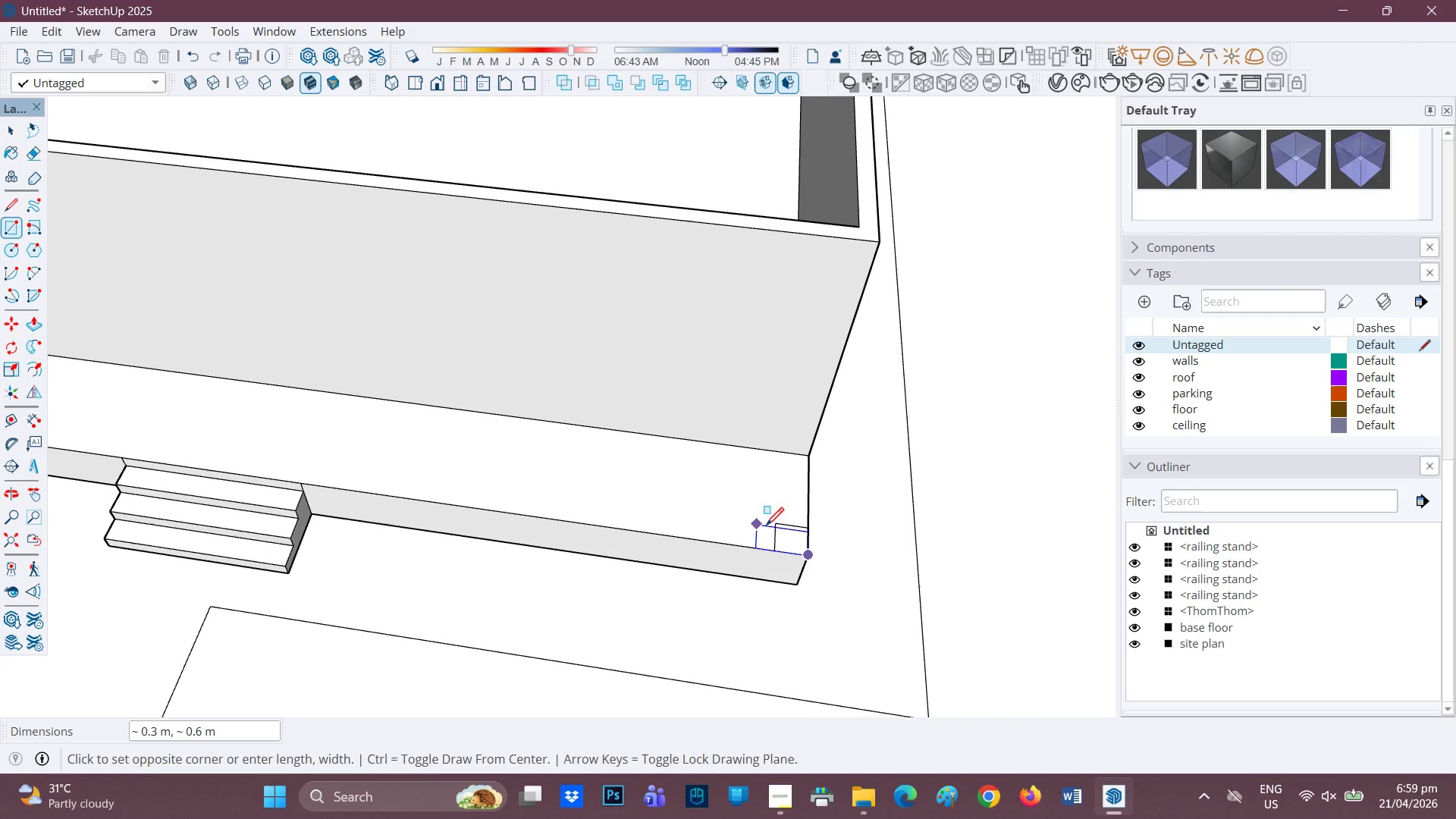 
left_click([786, 525])
 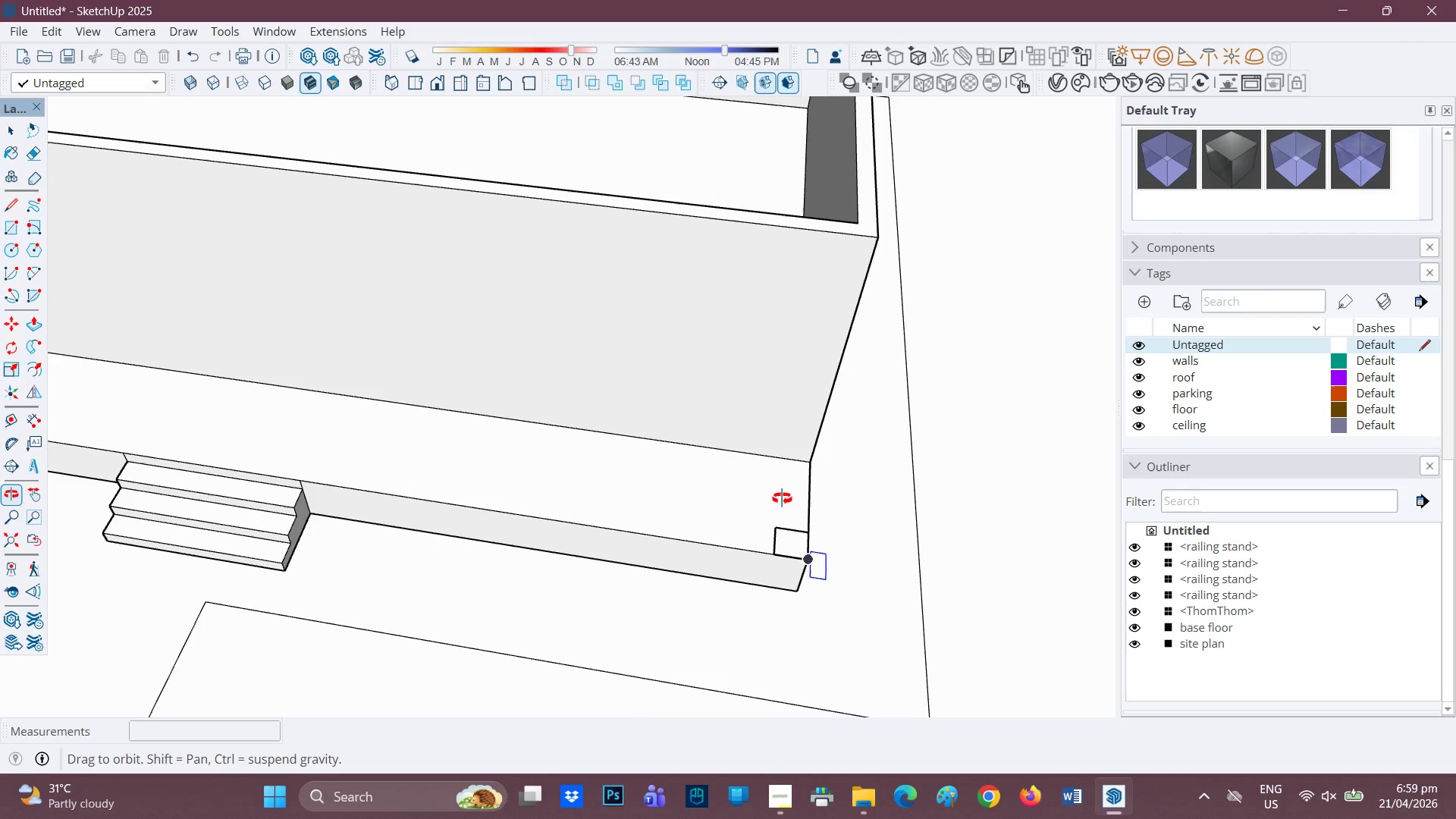 
key(P)
 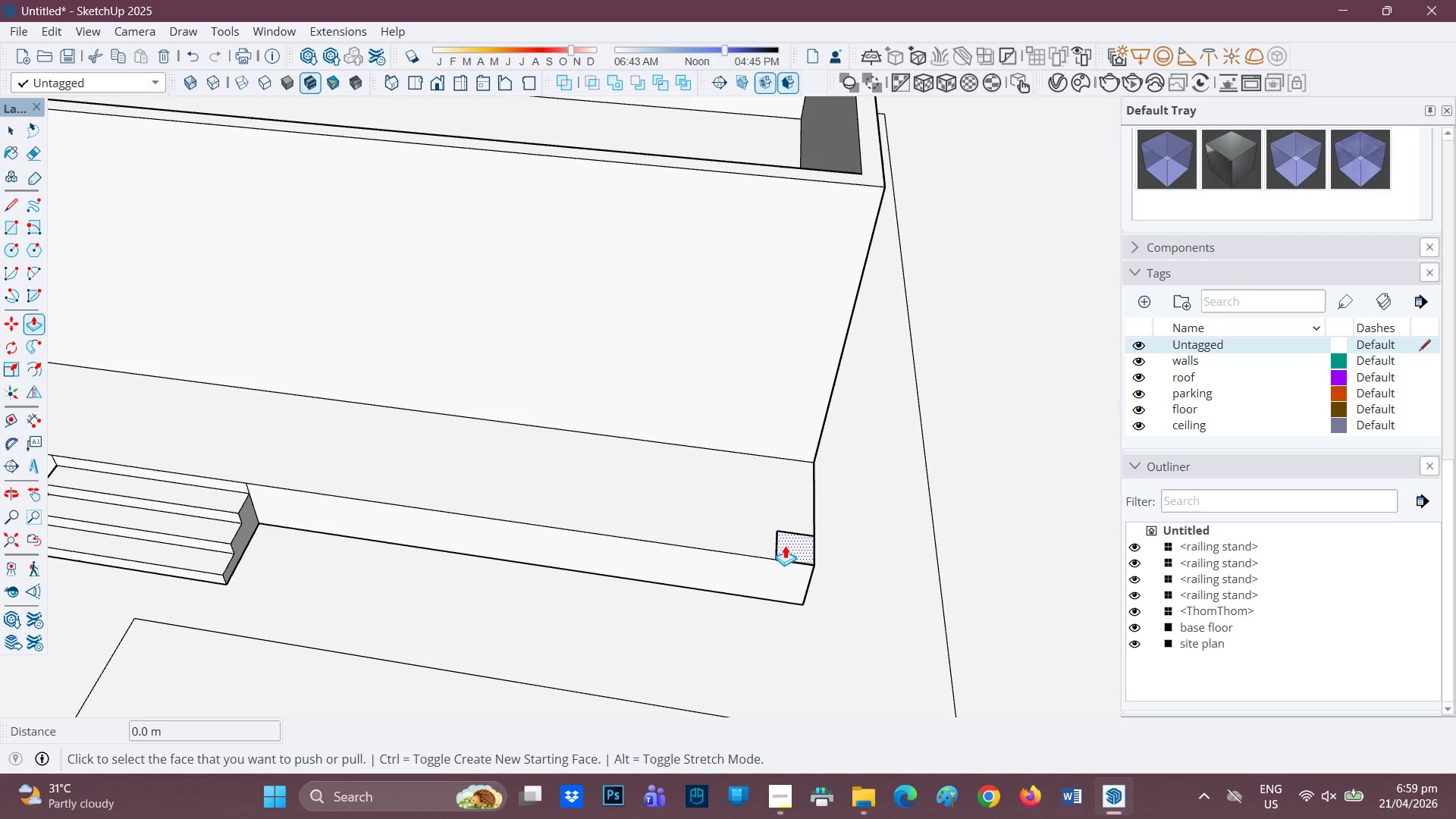 
scroll: coordinate [786, 489], scroll_direction: up, amount: 1.0
 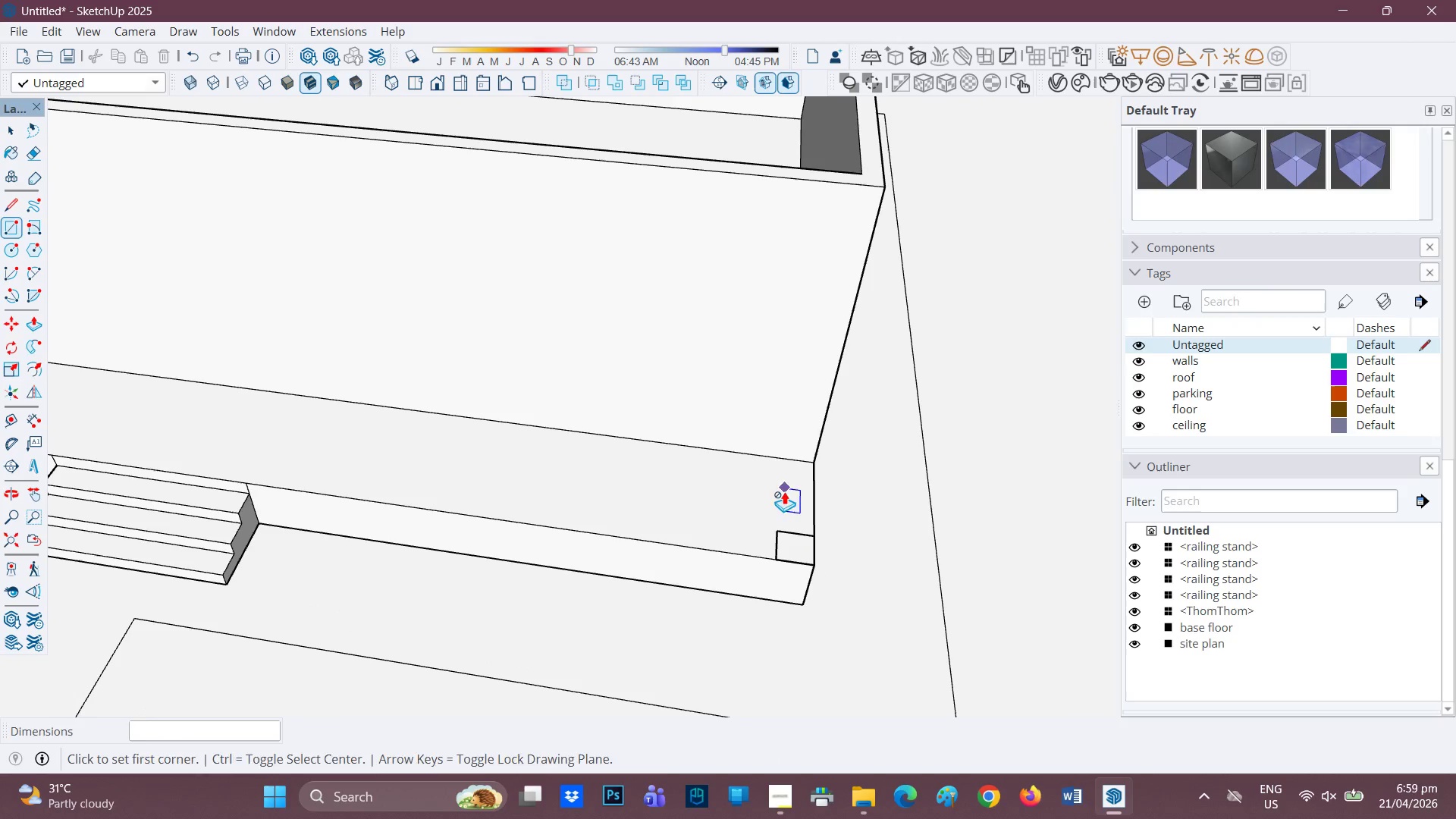 
left_click([785, 545])
 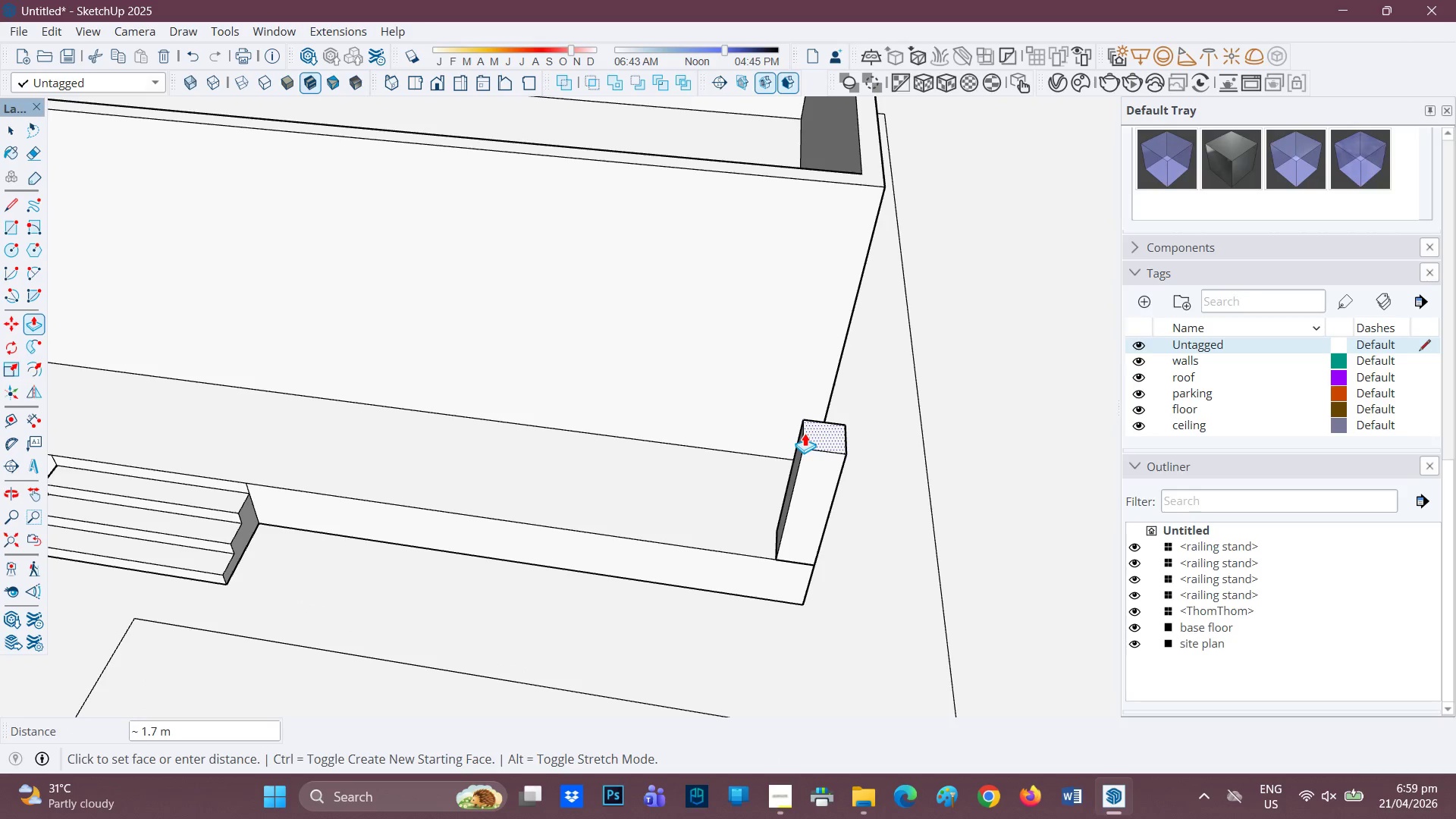 
key(Period)
 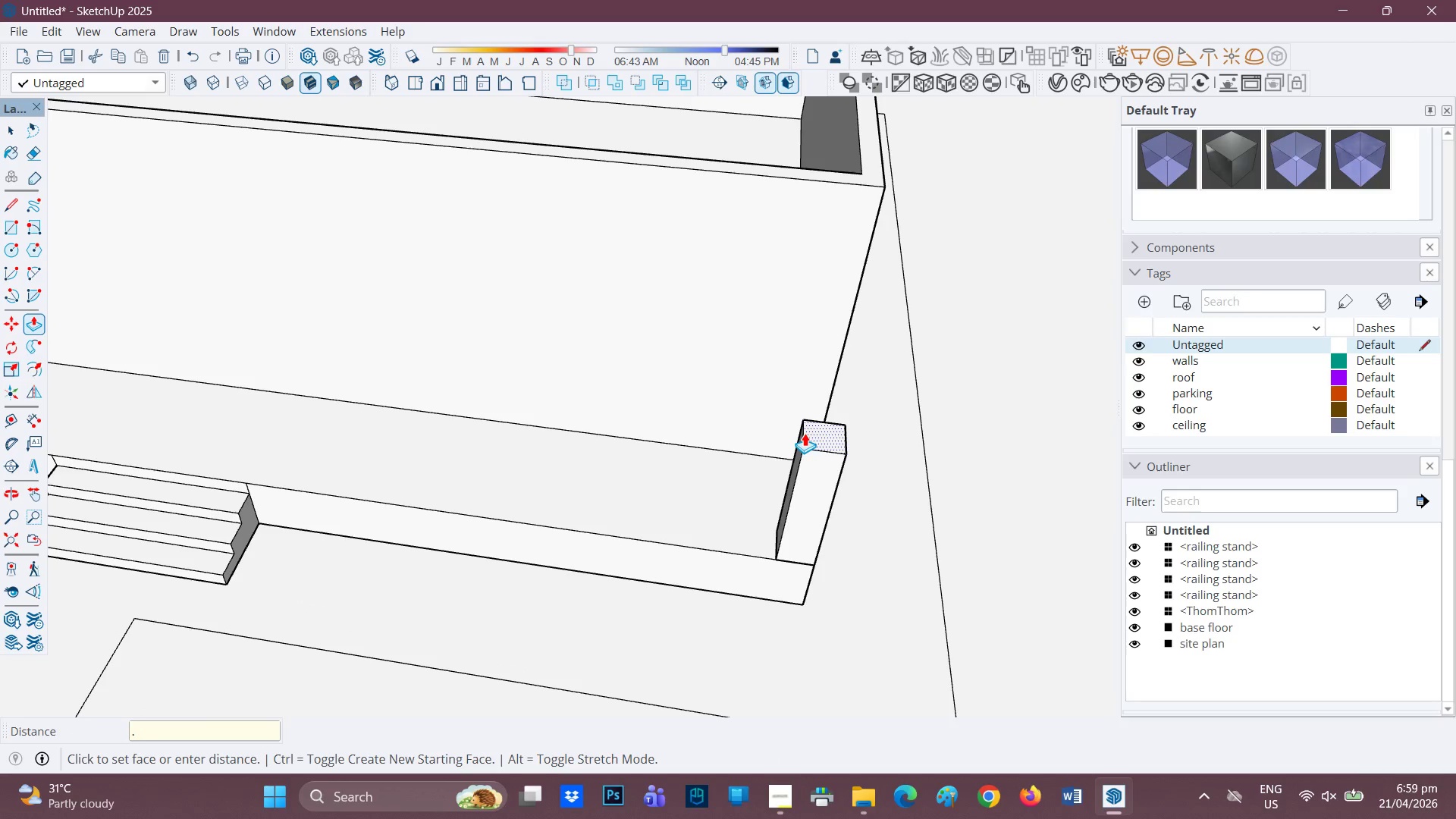 
key(6)
 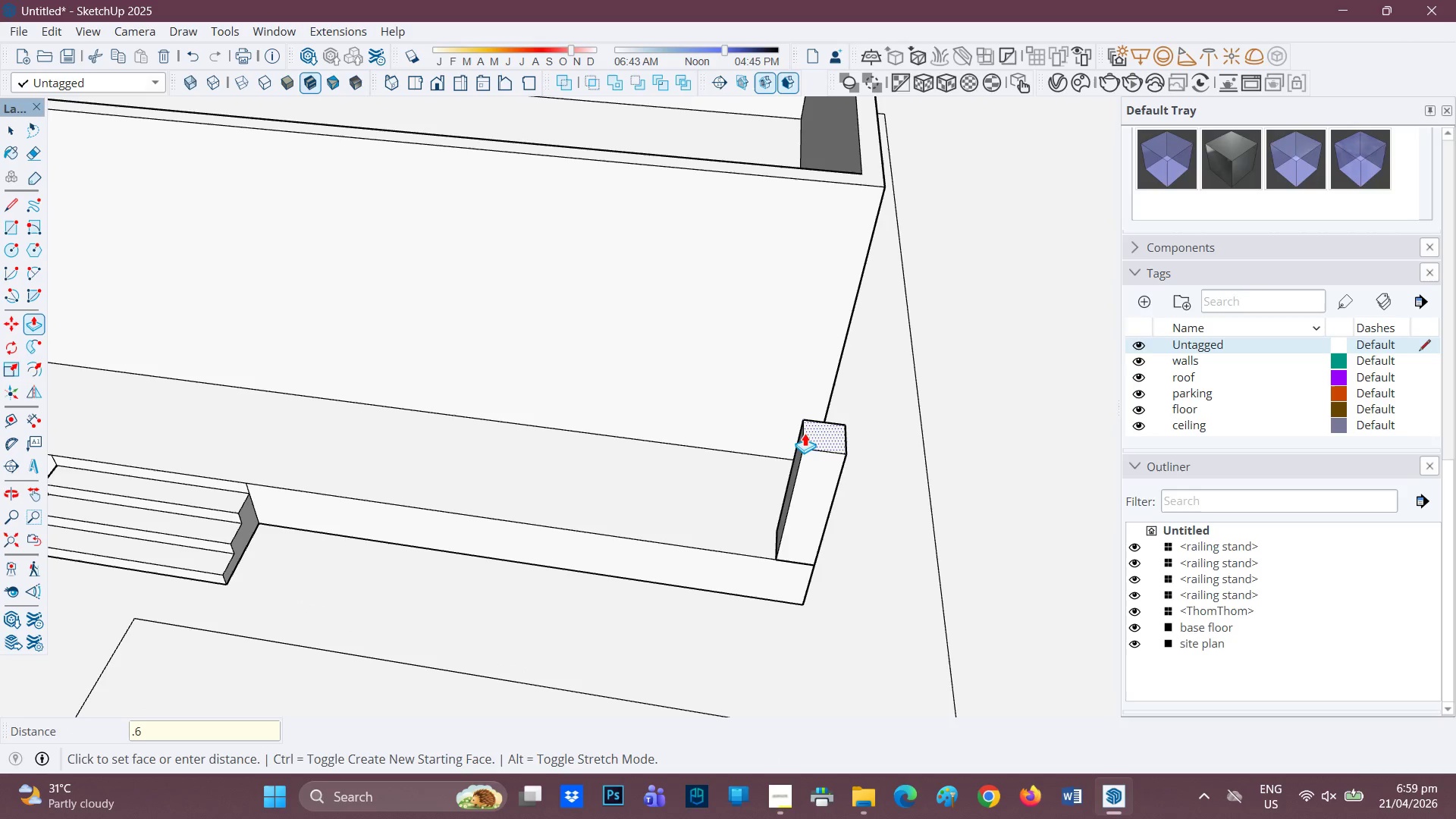 
key(Enter)
 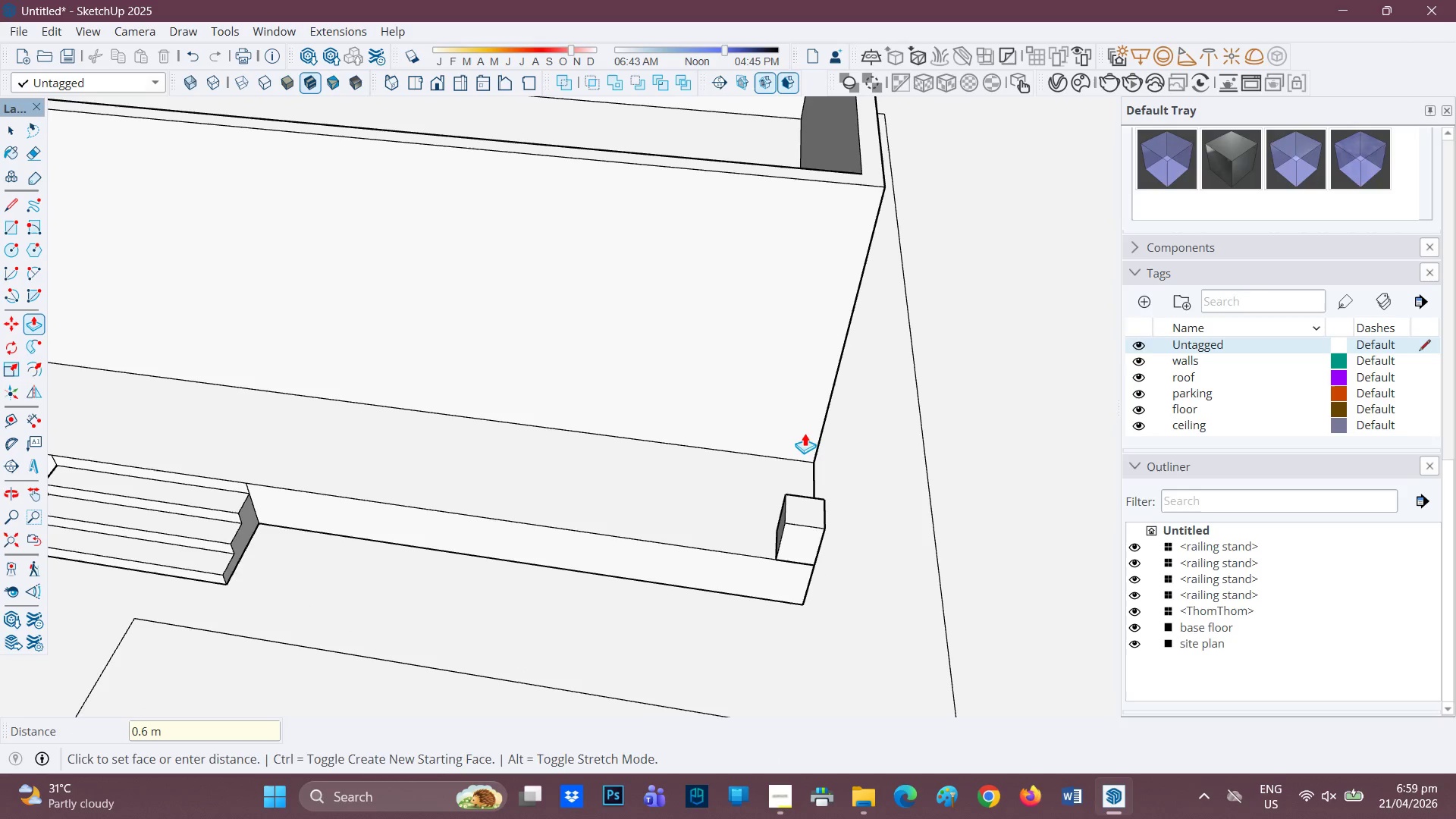 
scroll: coordinate [879, 337], scroll_direction: down, amount: 2.0
 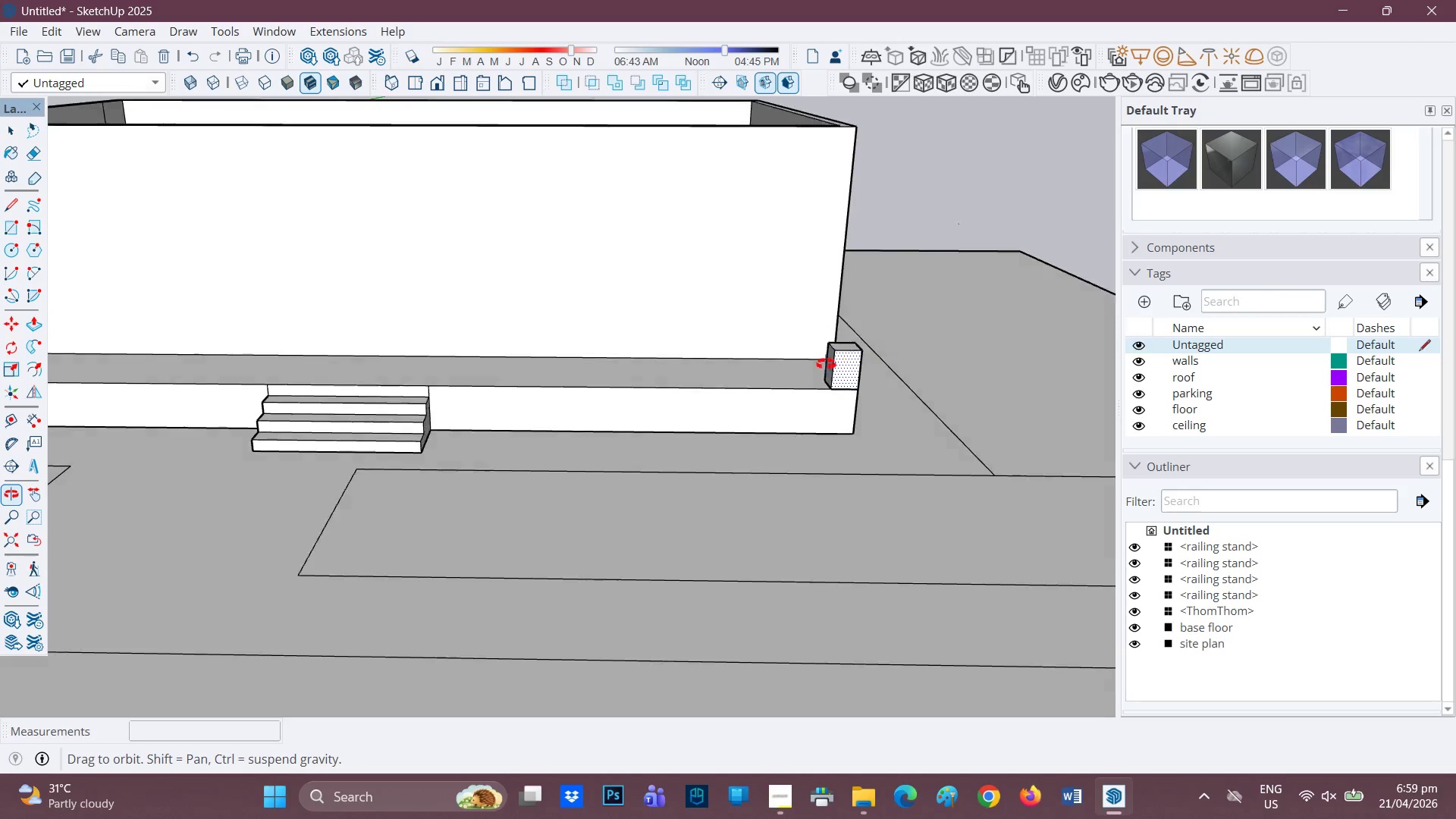 
key(Control+Z)
 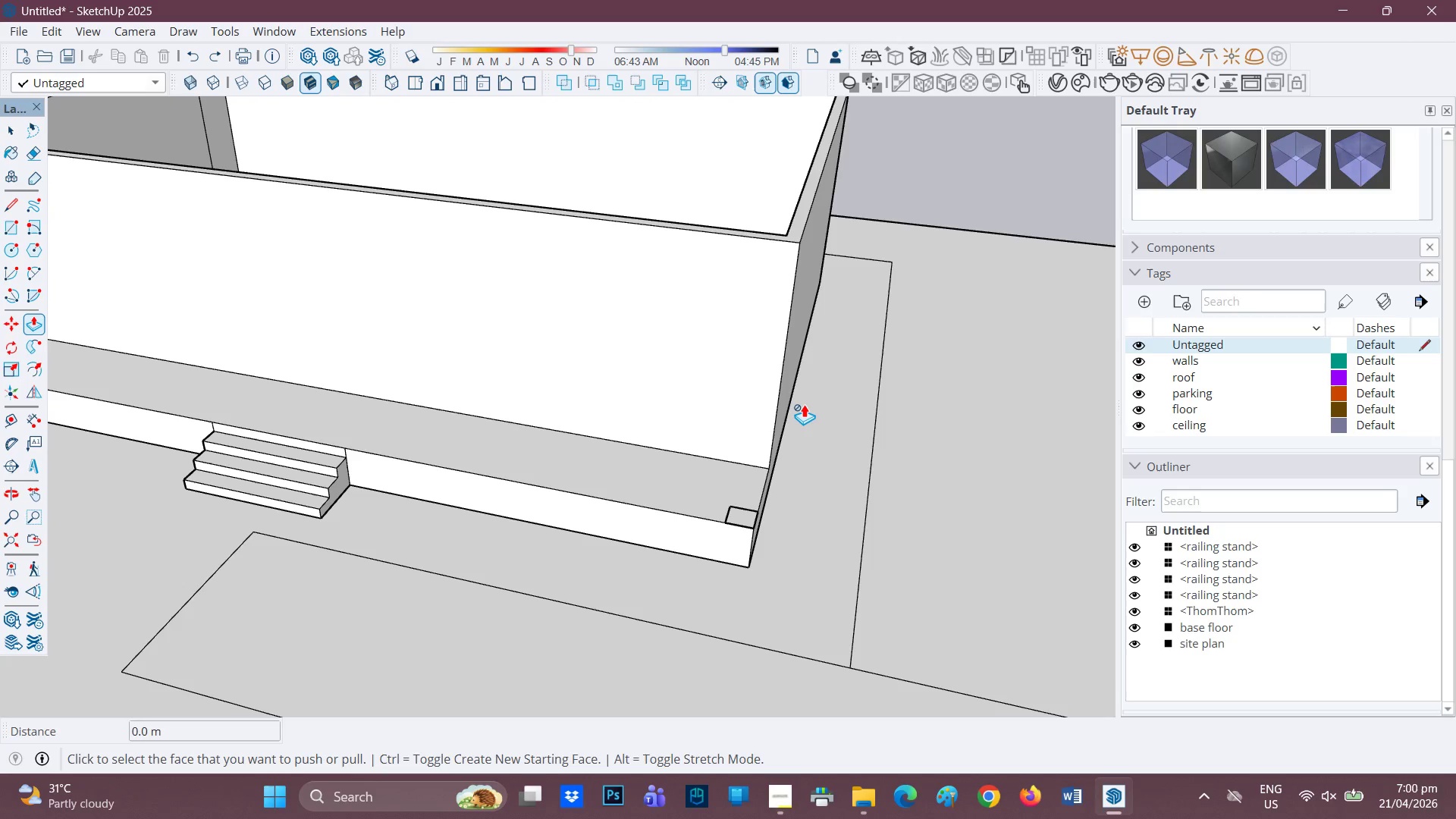 
wait(32.49)
 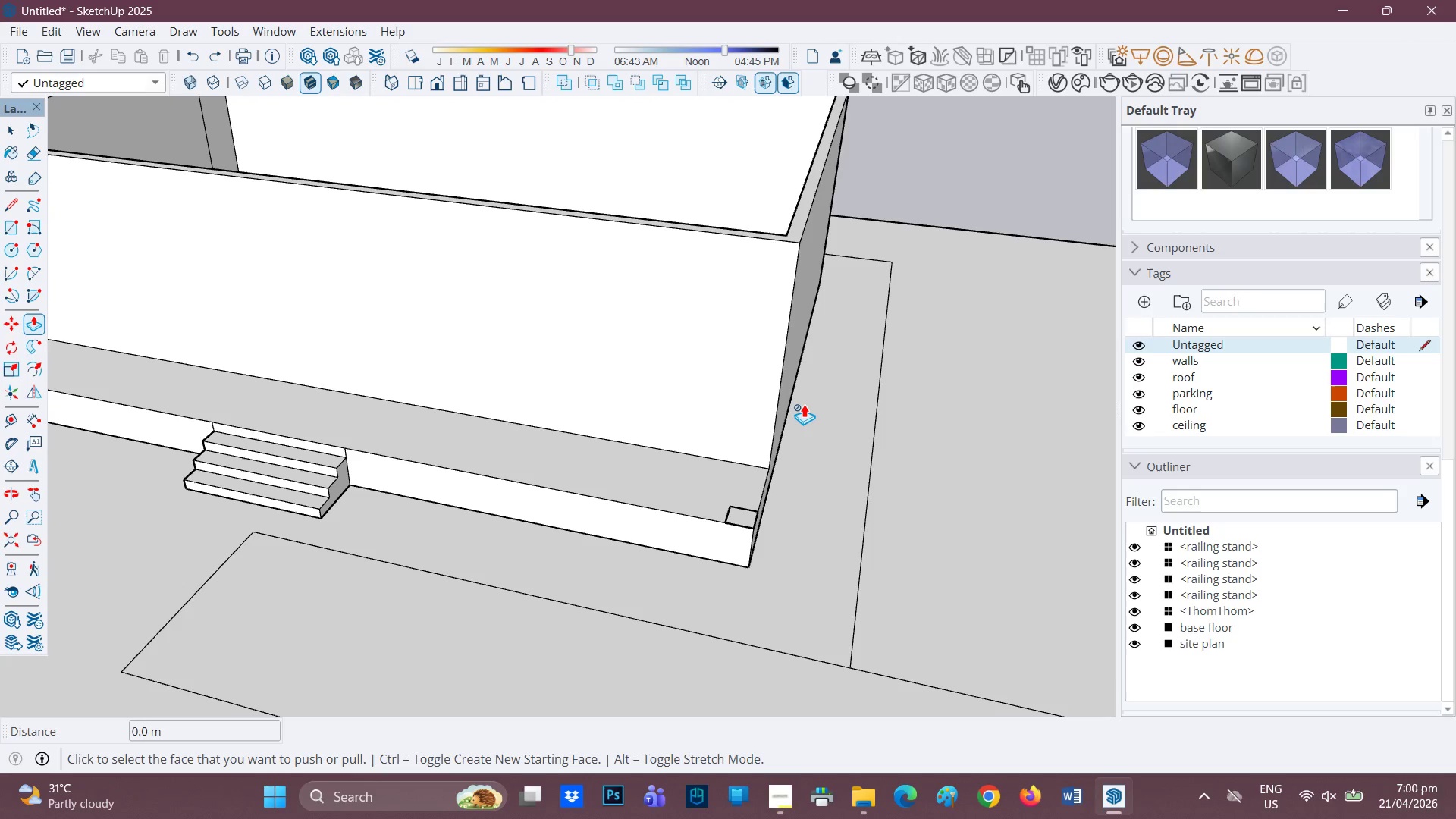 
left_click([742, 516])
 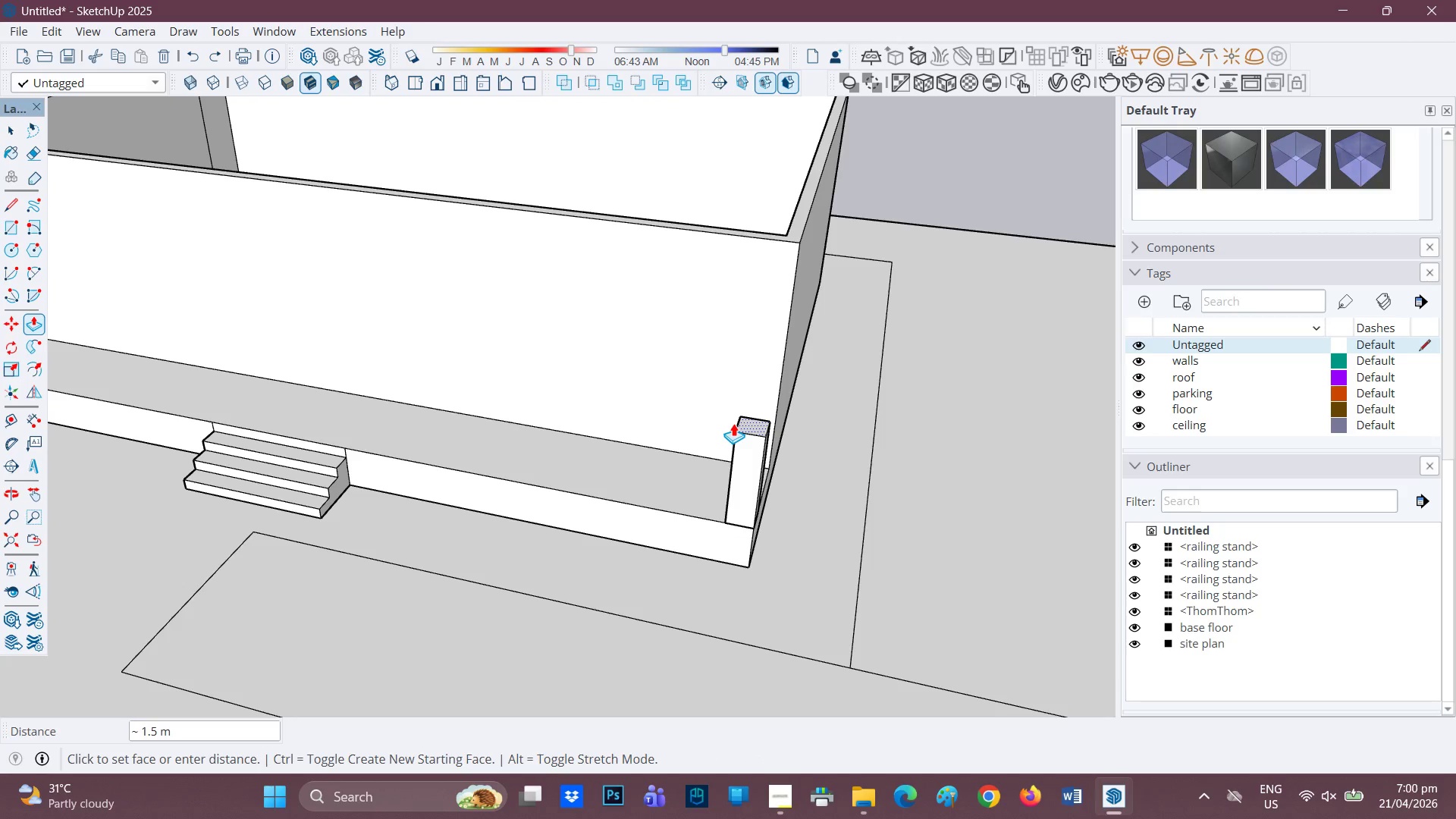 
key(Period)
 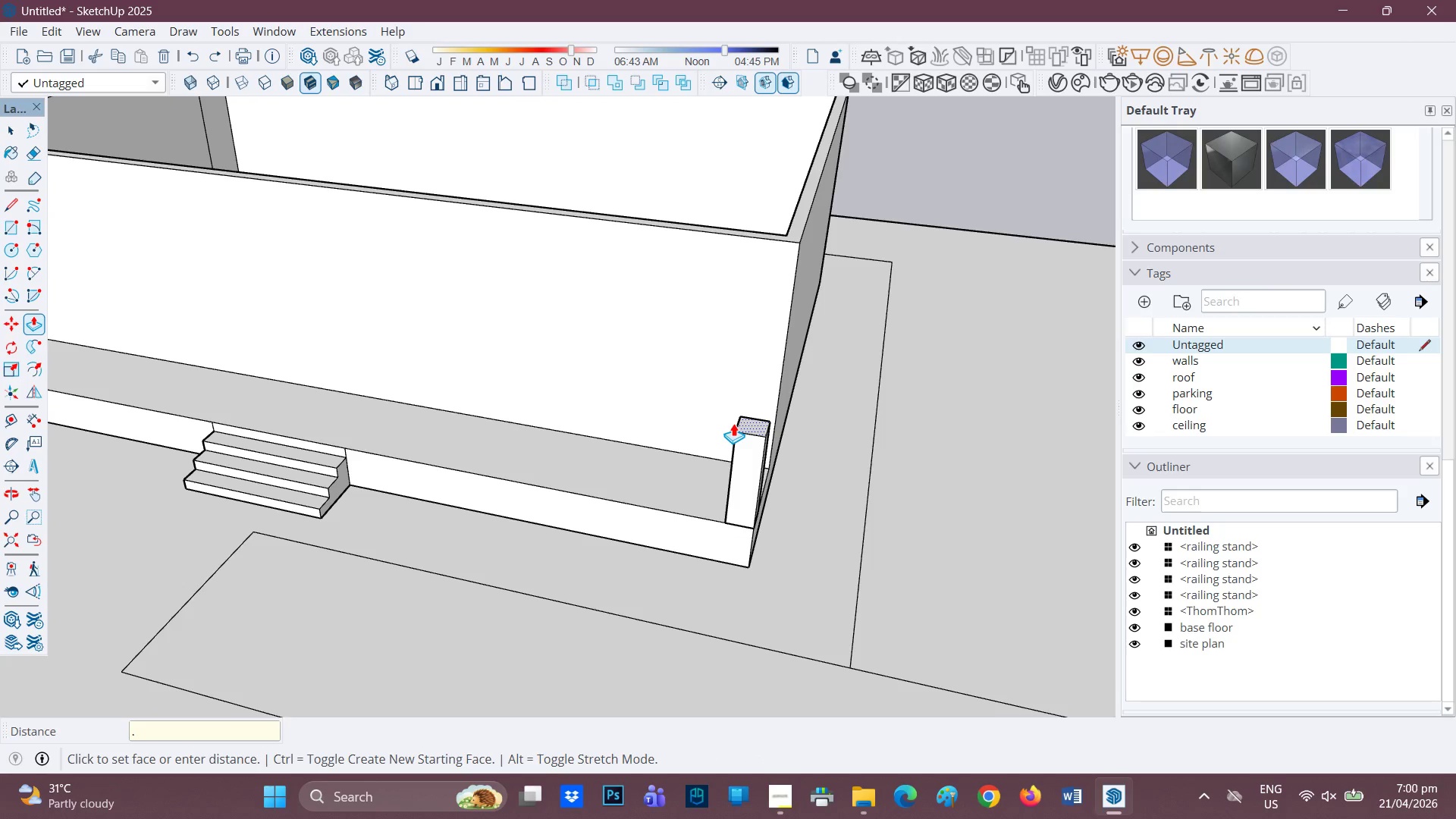 
key(8)
 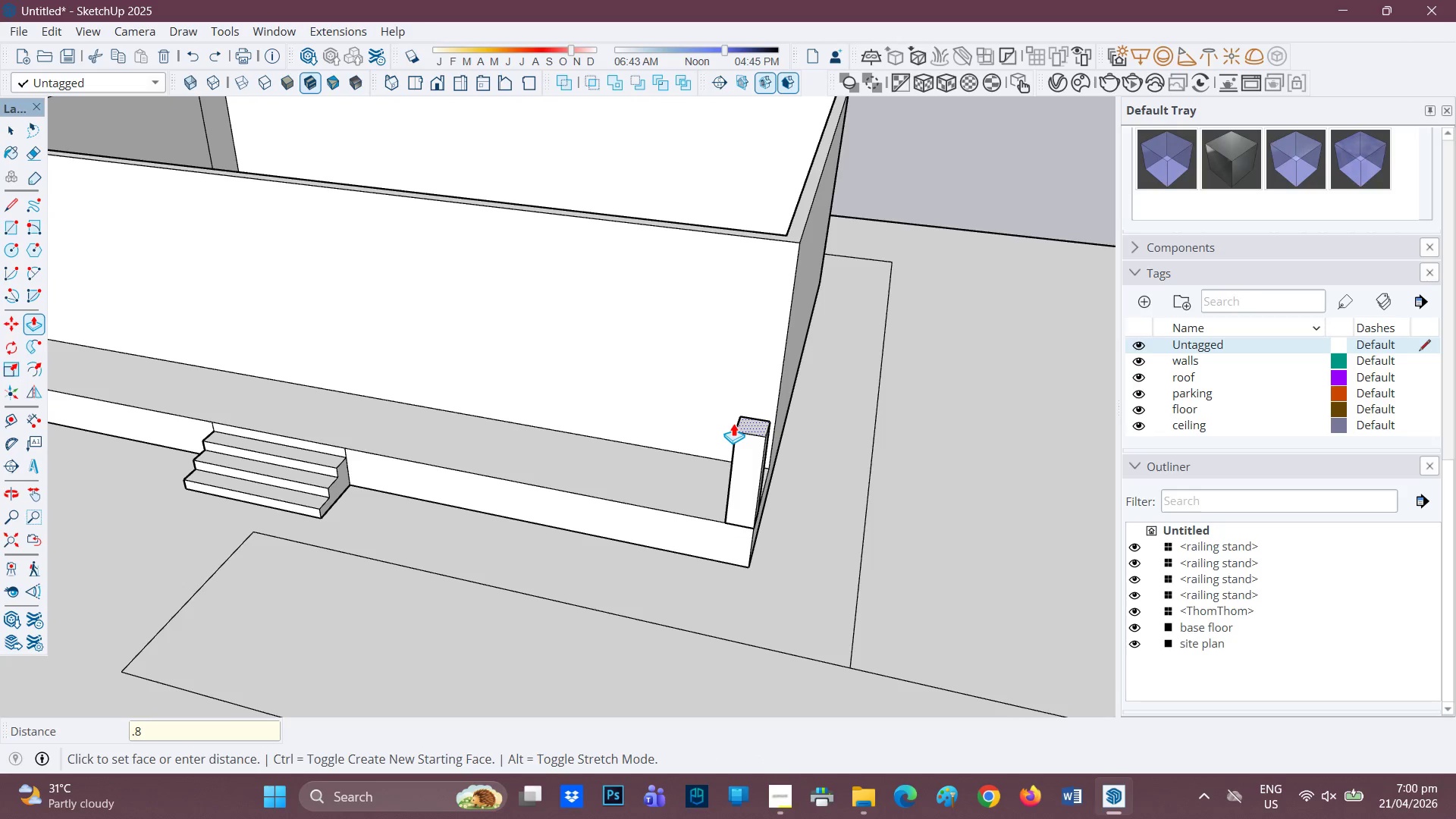 
key(Enter)
 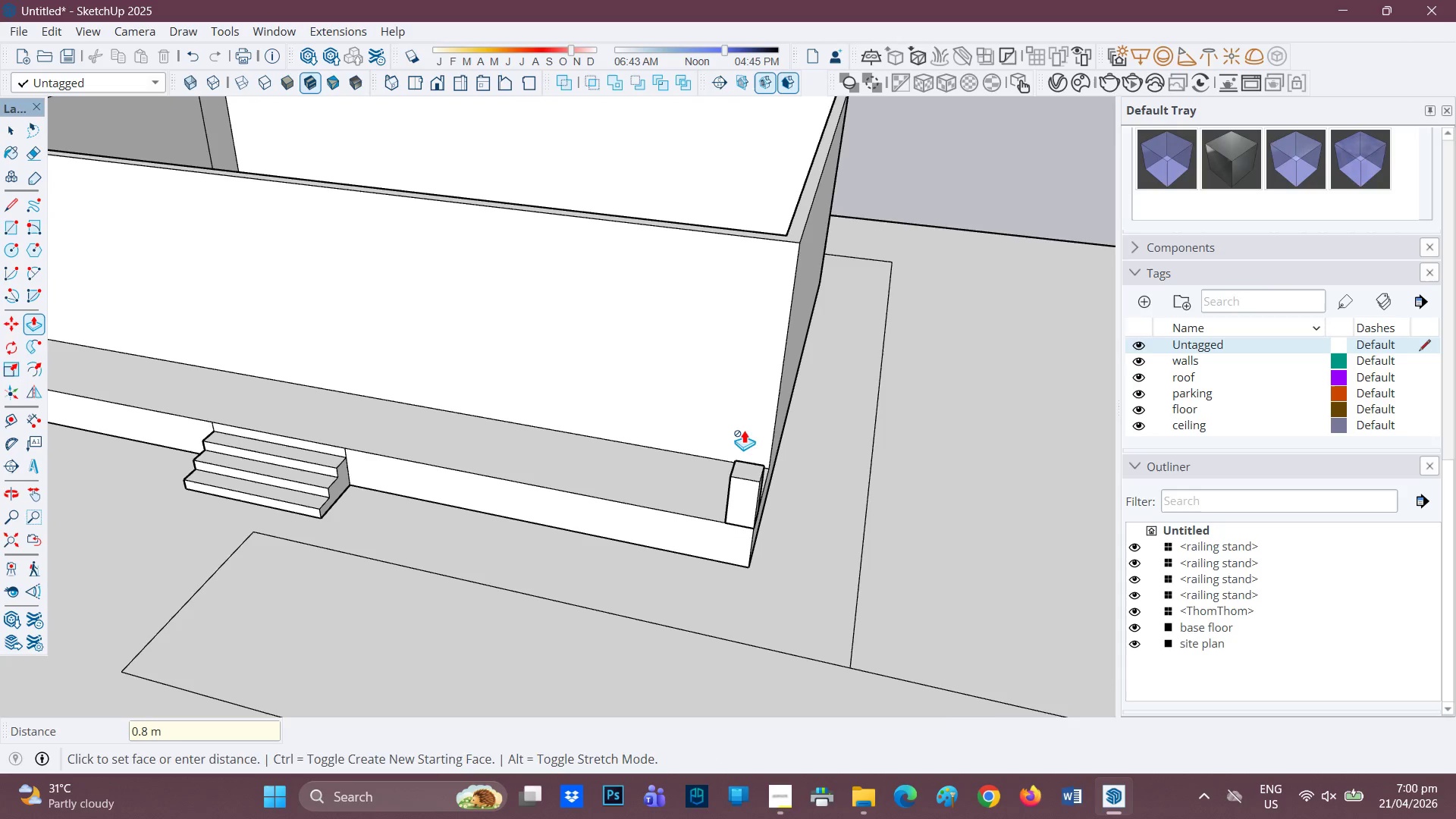 
scroll: coordinate [524, 480], scroll_direction: down, amount: 4.0
 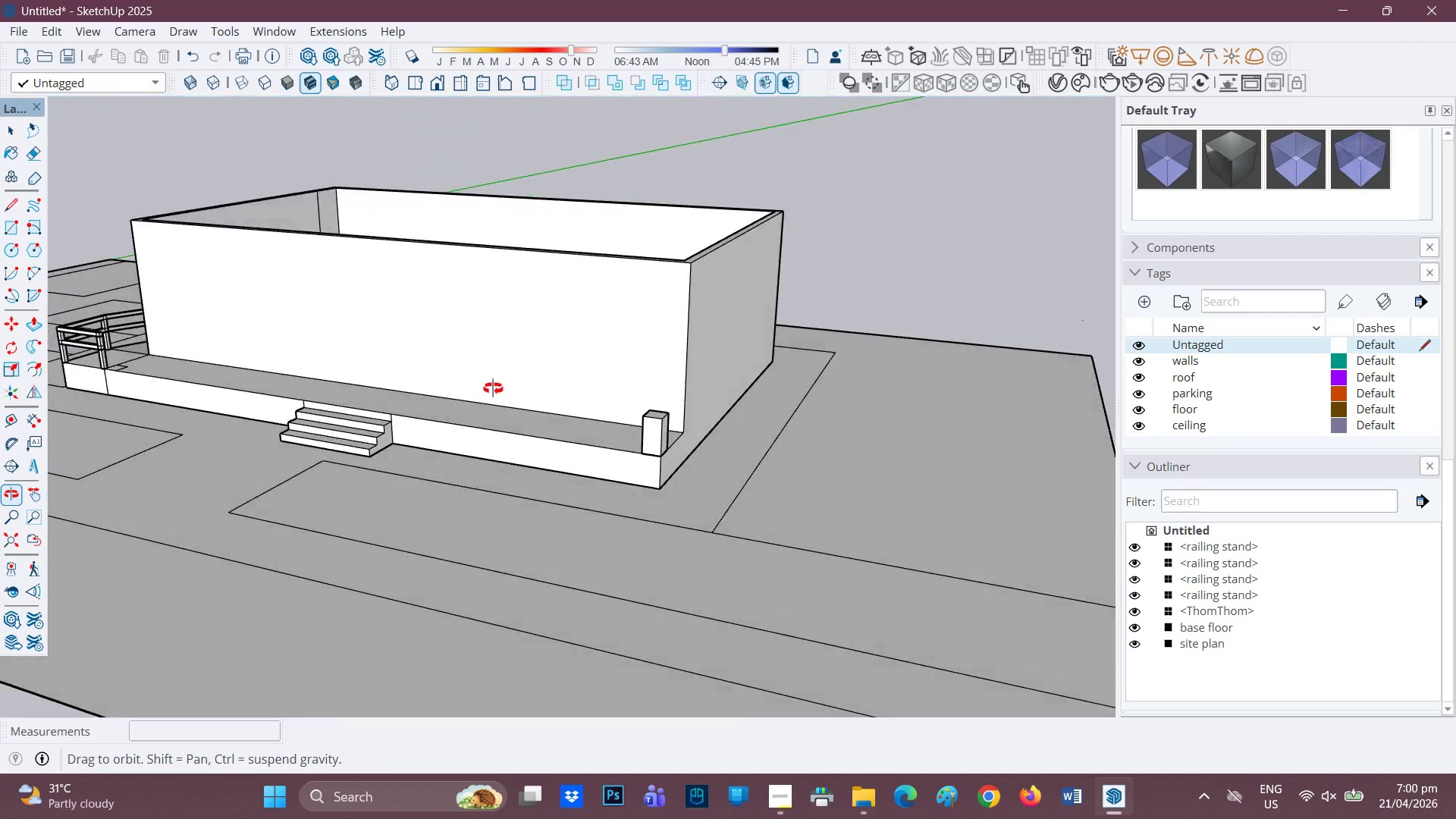 
scroll: coordinate [180, 406], scroll_direction: up, amount: 2.0
 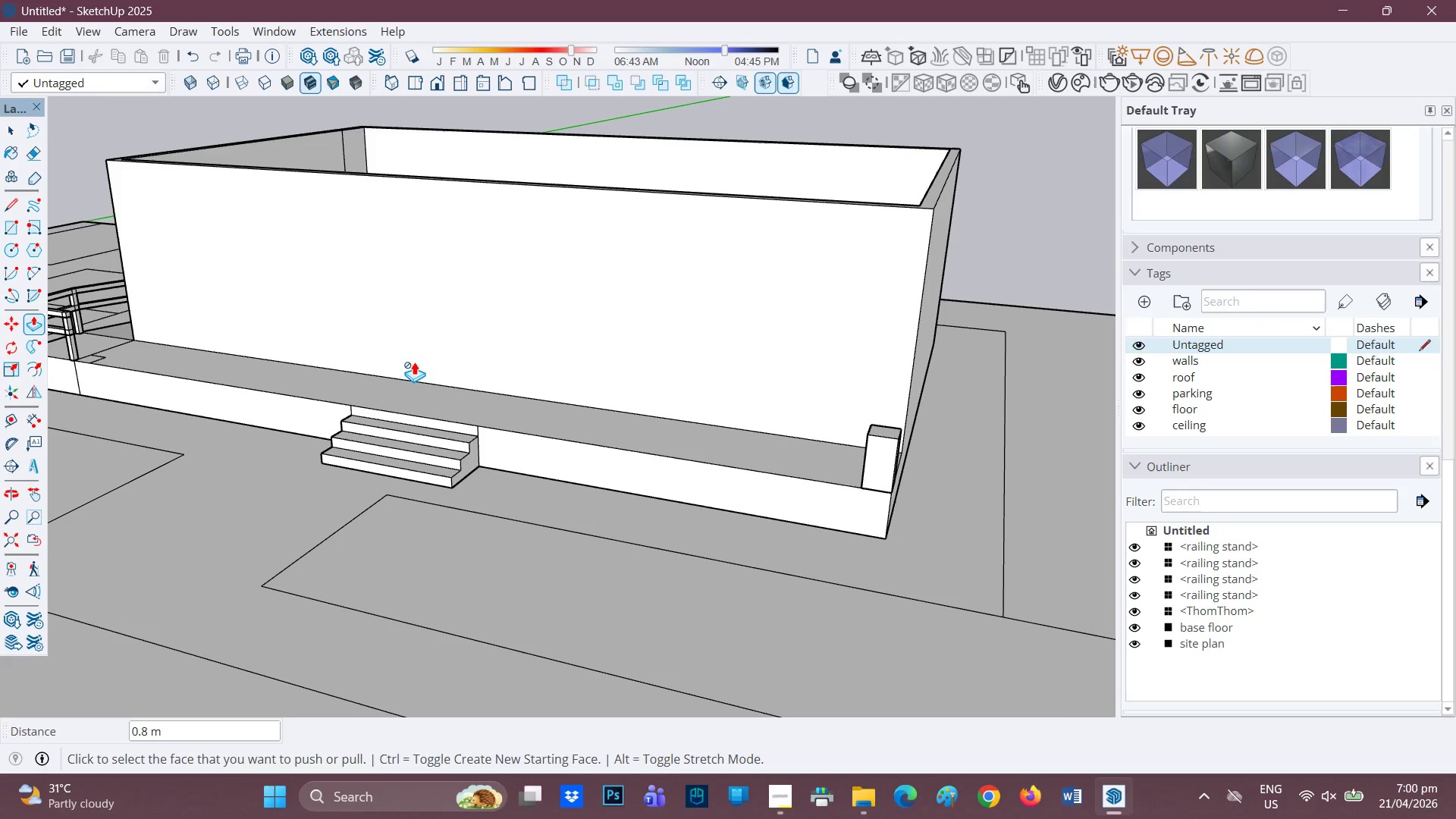 
scroll: coordinate [520, 358], scroll_direction: down, amount: 2.0
 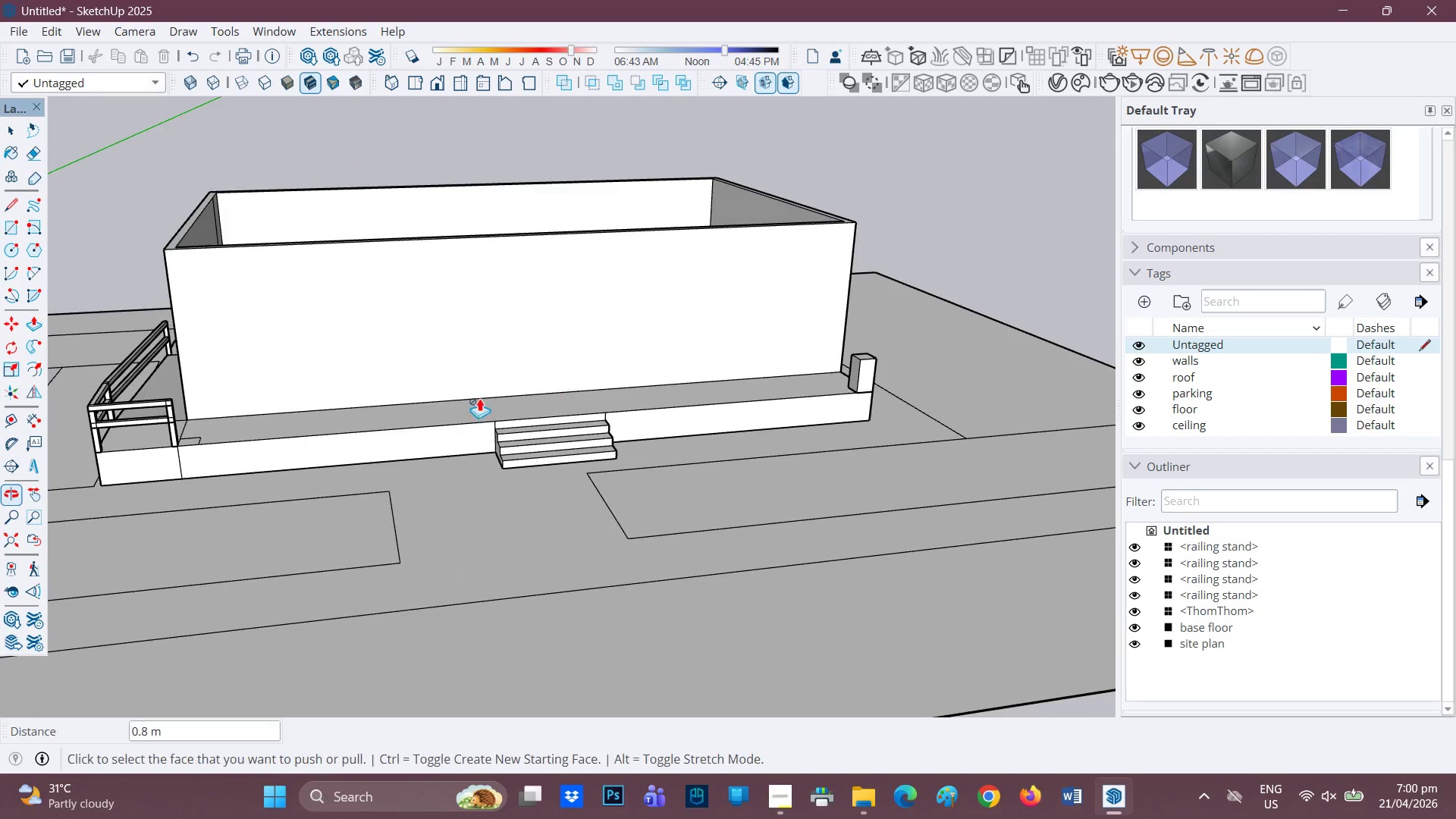 
scroll: coordinate [243, 398], scroll_direction: up, amount: 2.0
 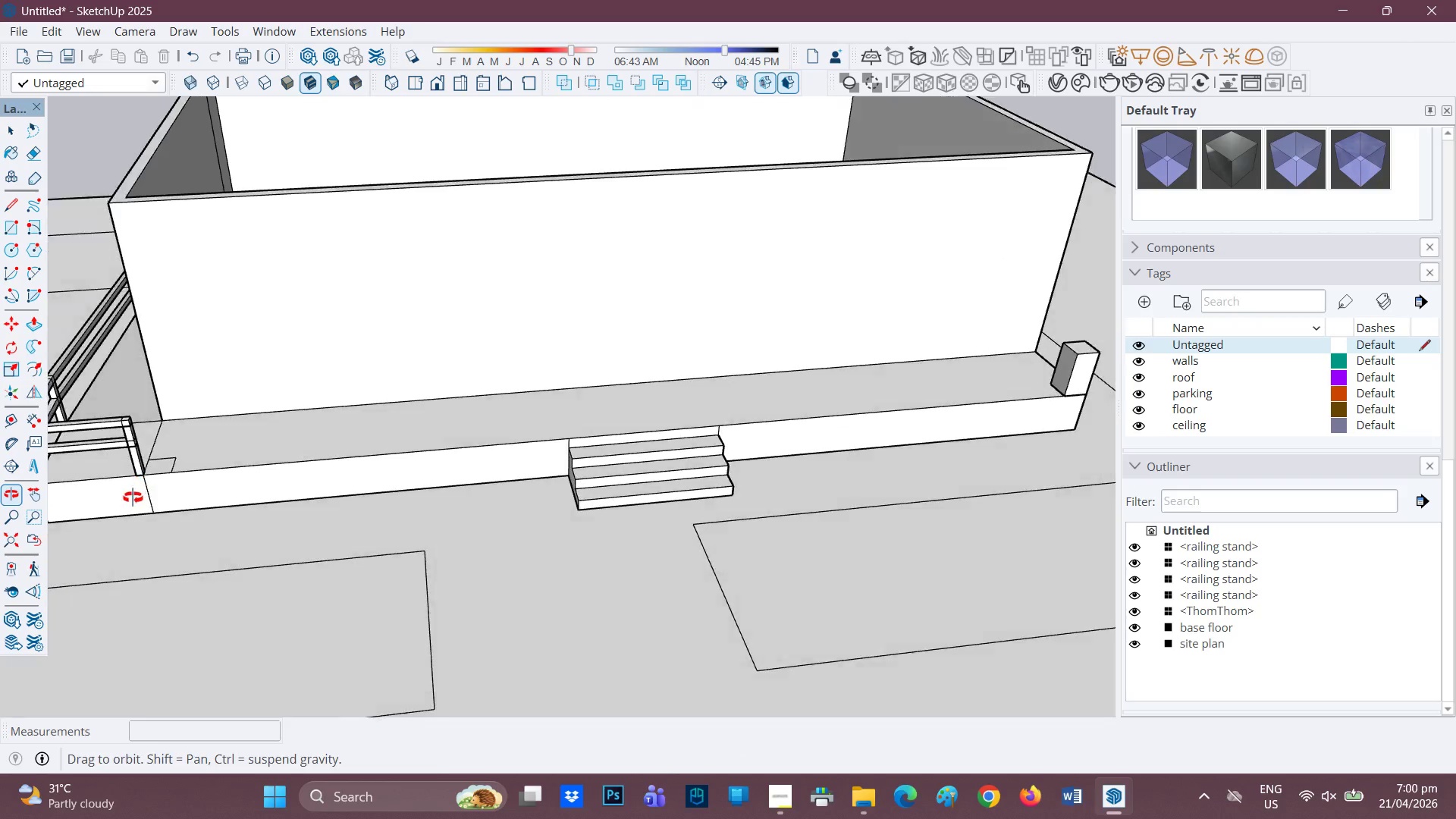 
key(H)
 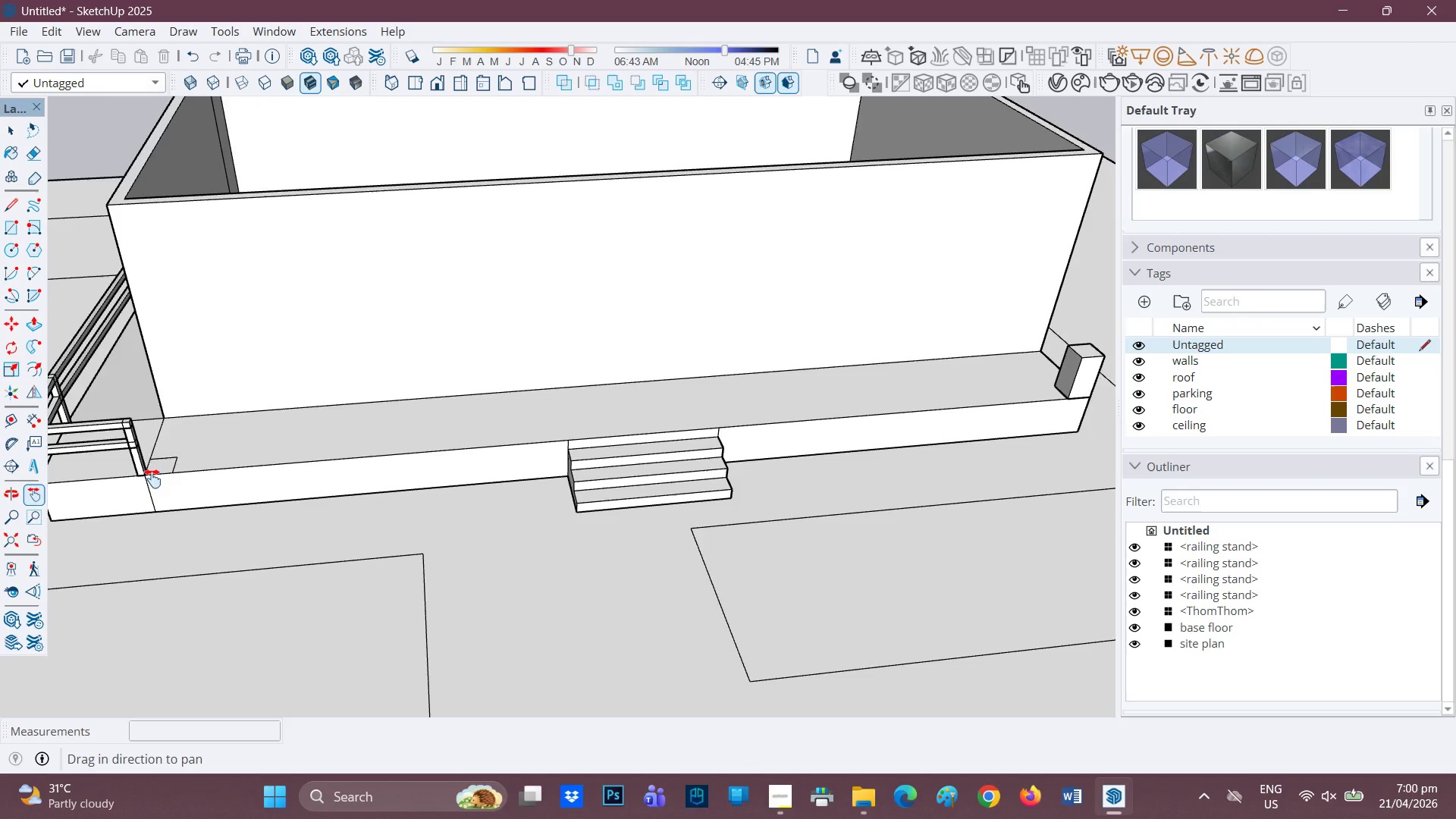 
left_click_drag(start_coordinate=[147, 479], to_coordinate=[374, 431])
 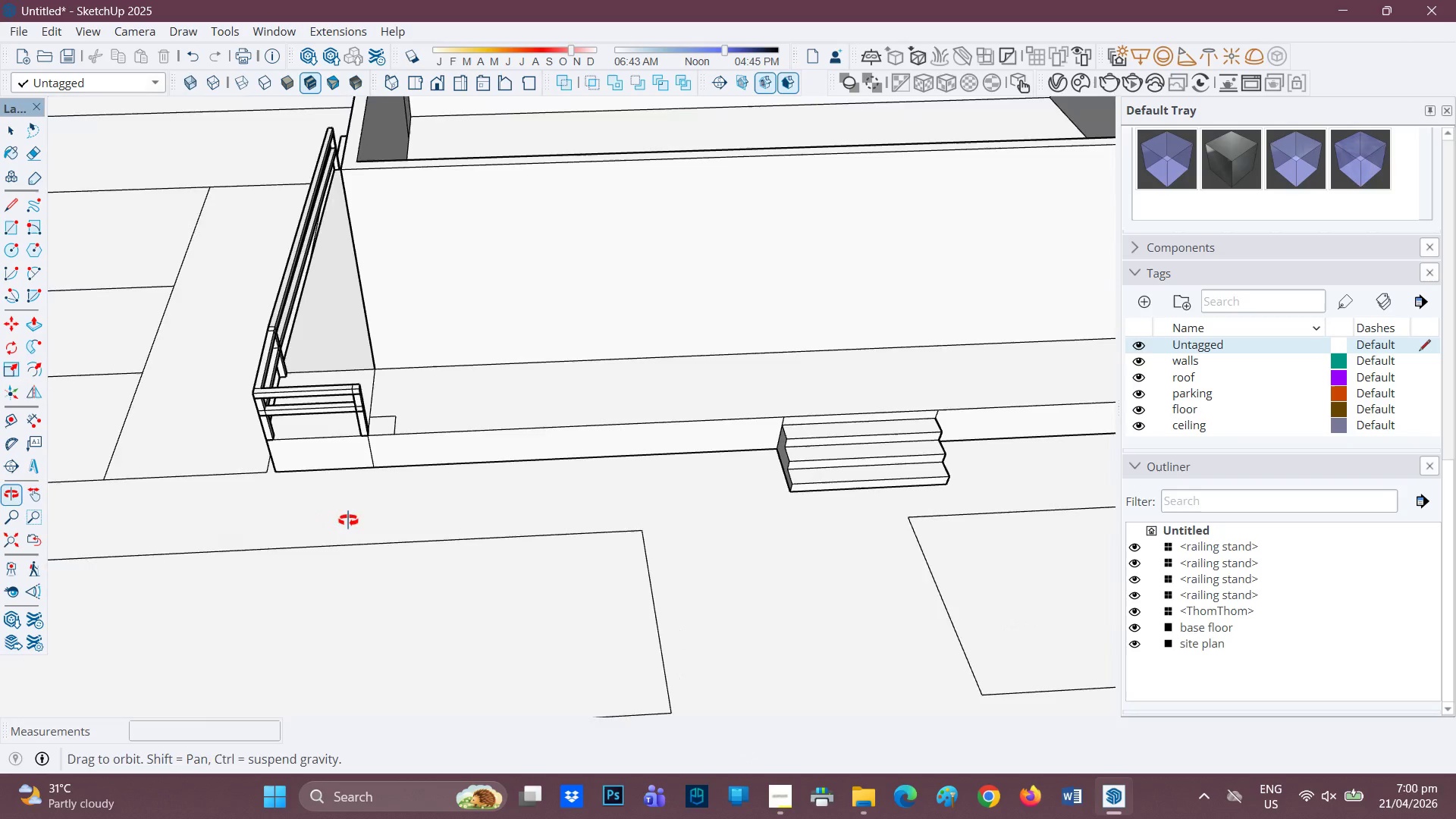 
scroll: coordinate [374, 460], scroll_direction: up, amount: 1.0
 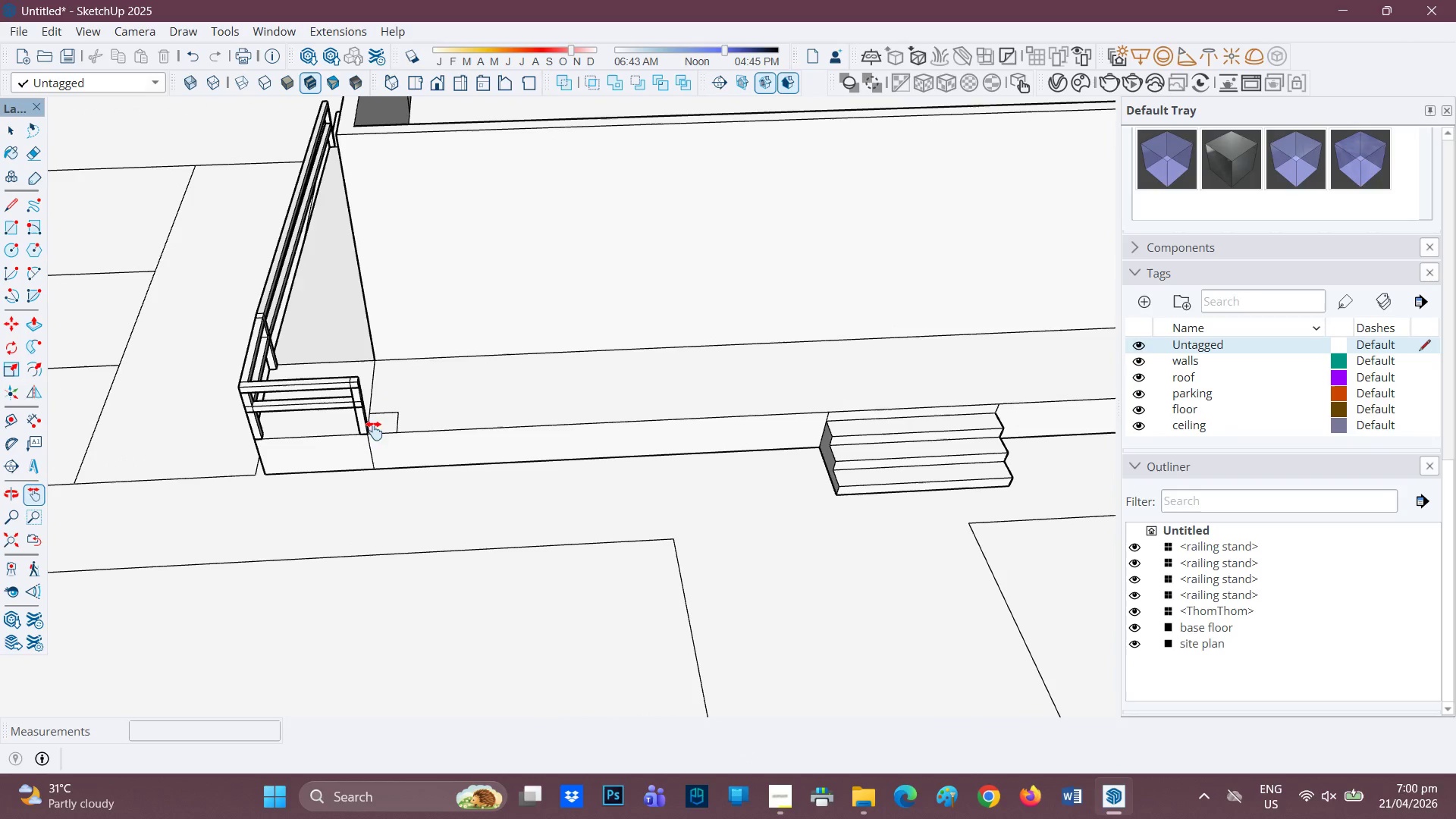 
key(P)
 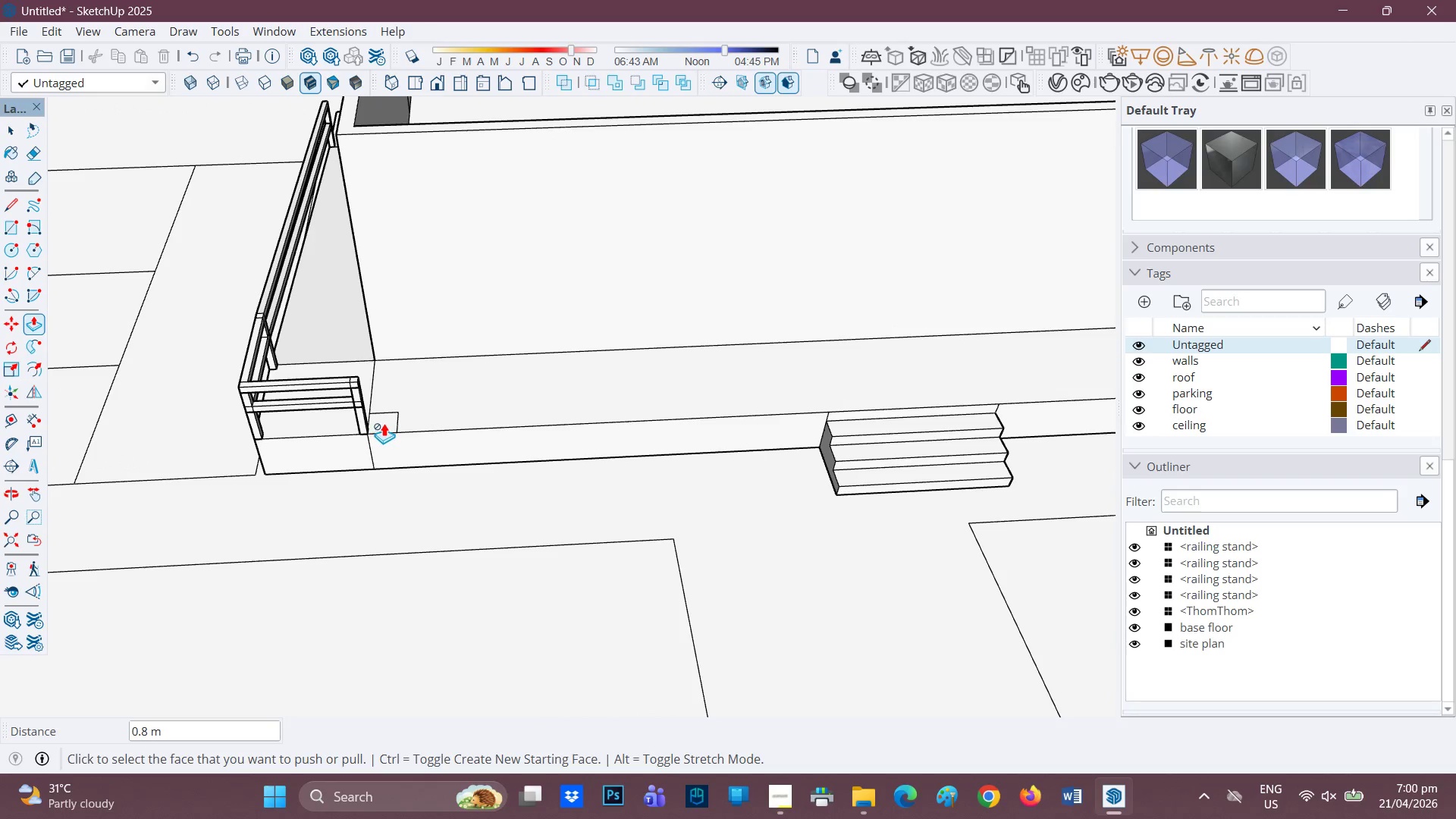 
left_click([384, 423])
 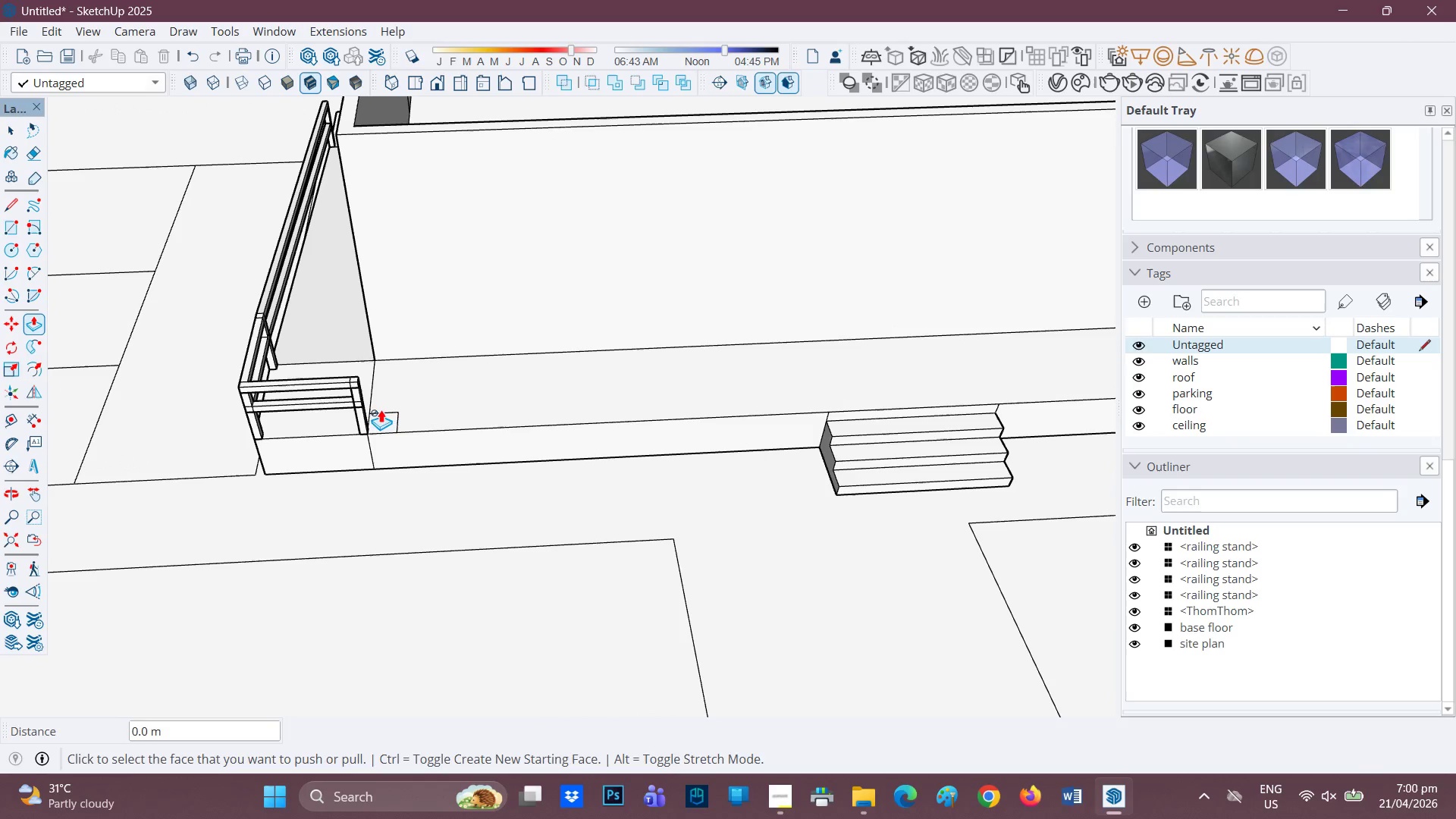 
key(Space)
 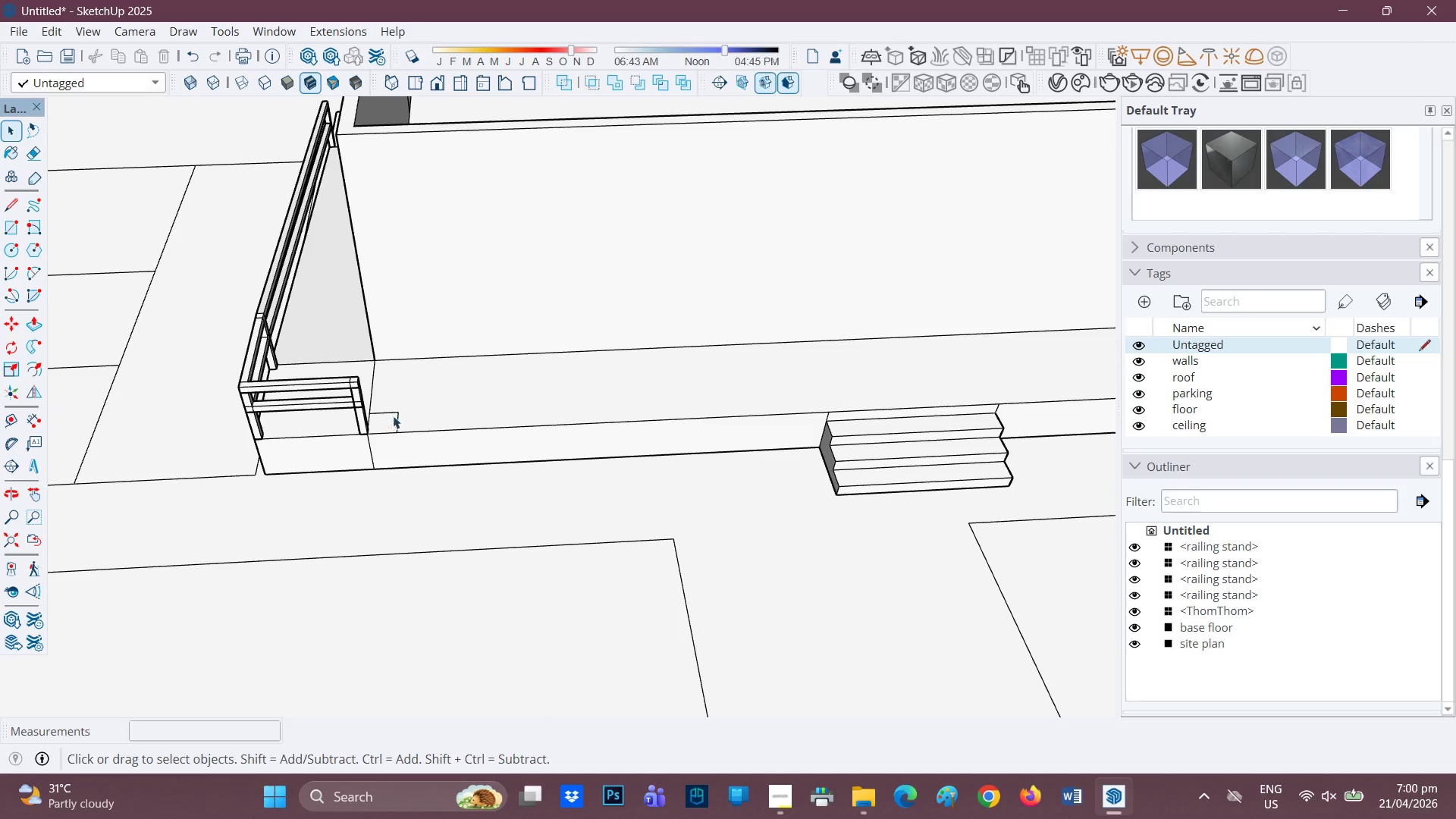 
scroll: coordinate [497, 421], scroll_direction: down, amount: 4.0
 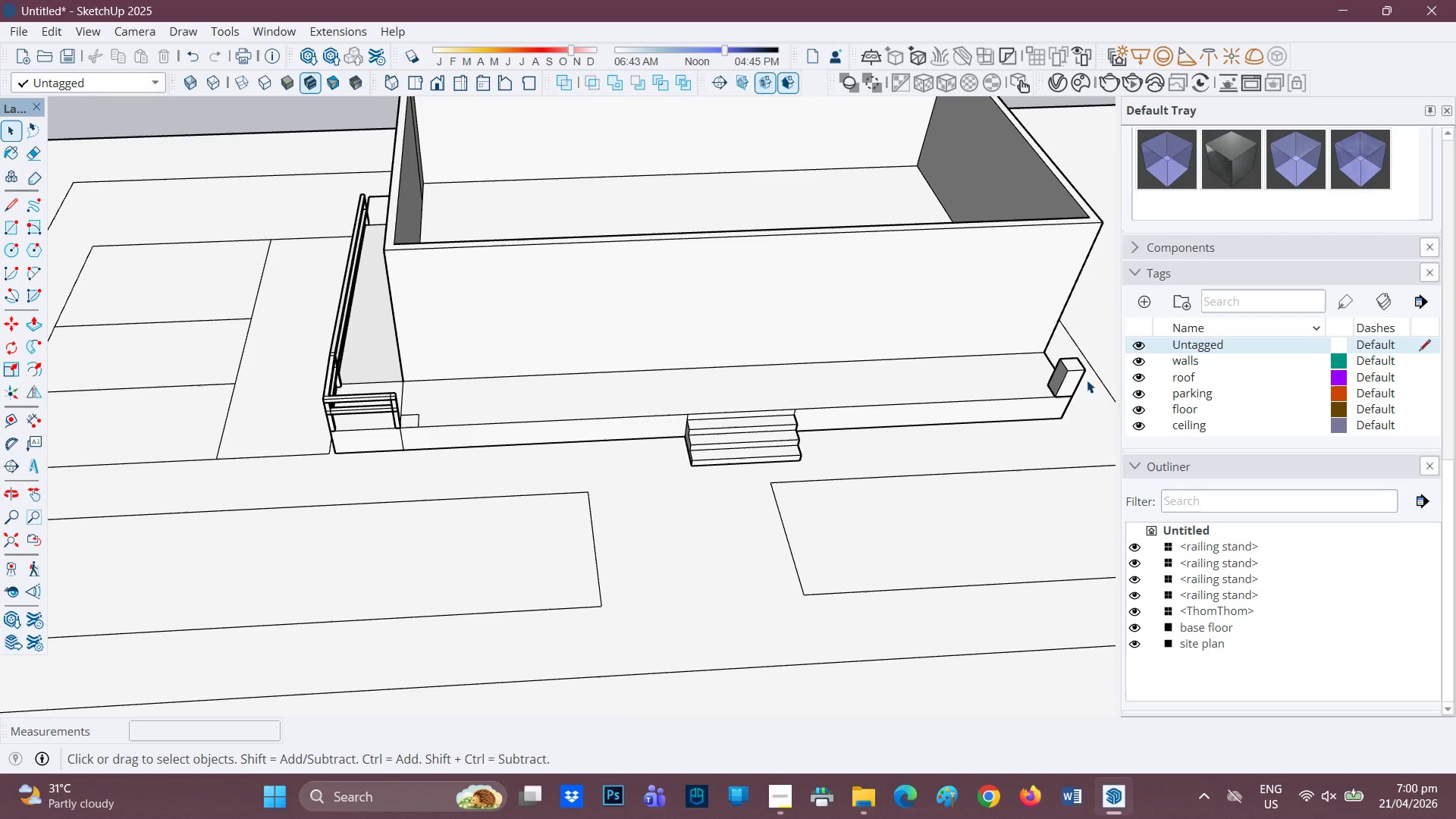 
scroll: coordinate [1072, 371], scroll_direction: none, amount: 0.0
 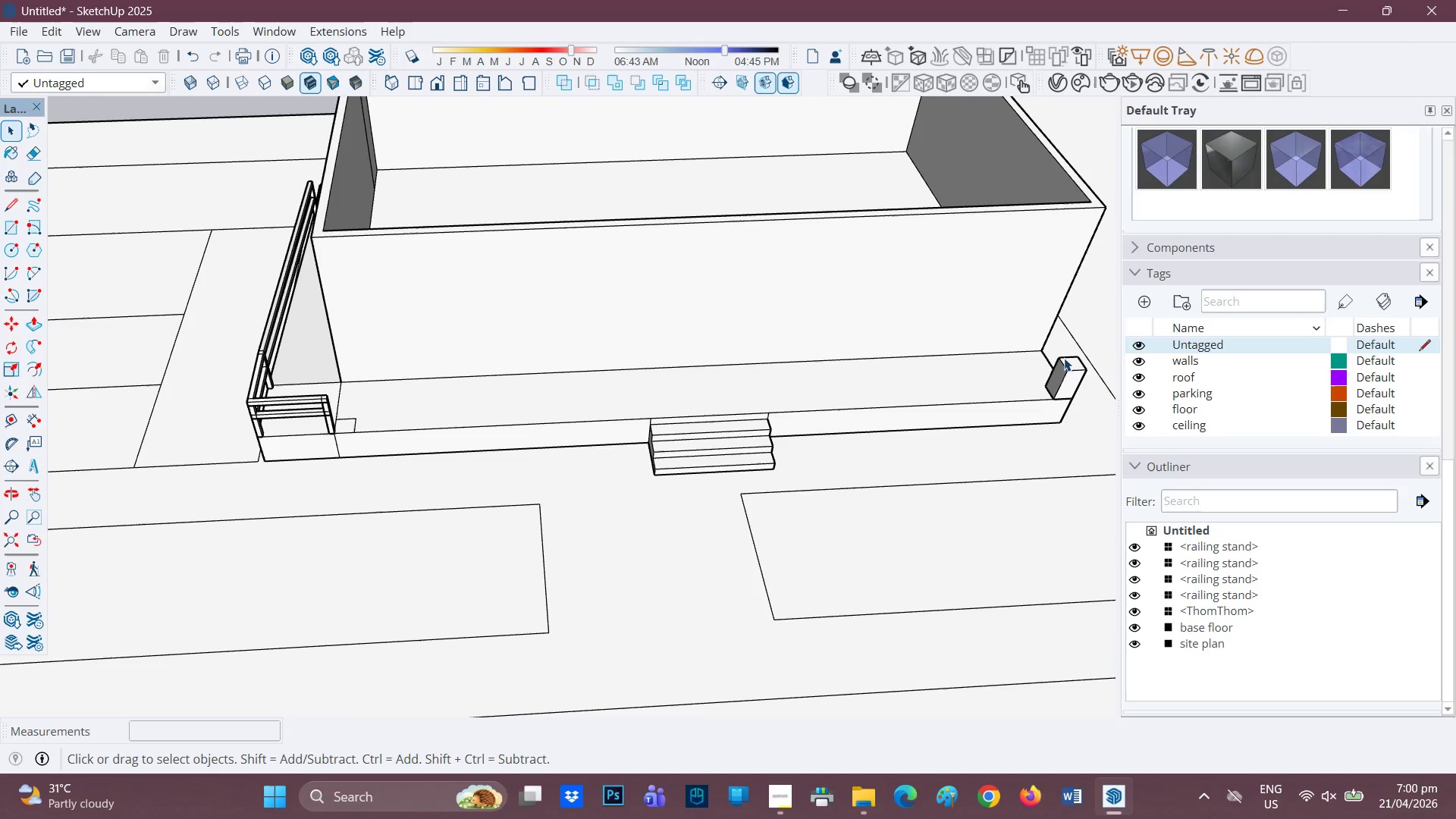 
key(Control+ControlLeft)
 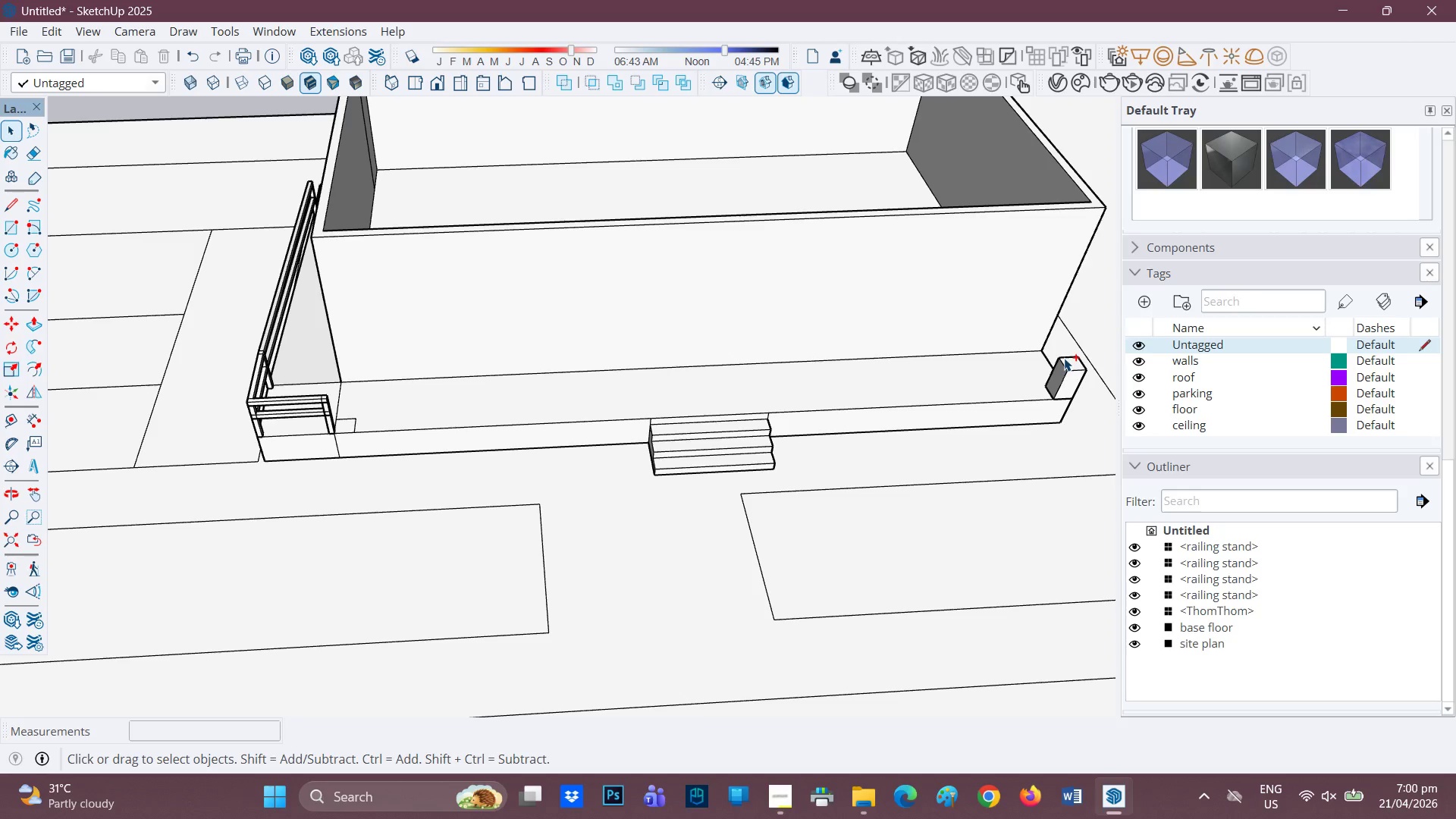 
key(Control+Z)
 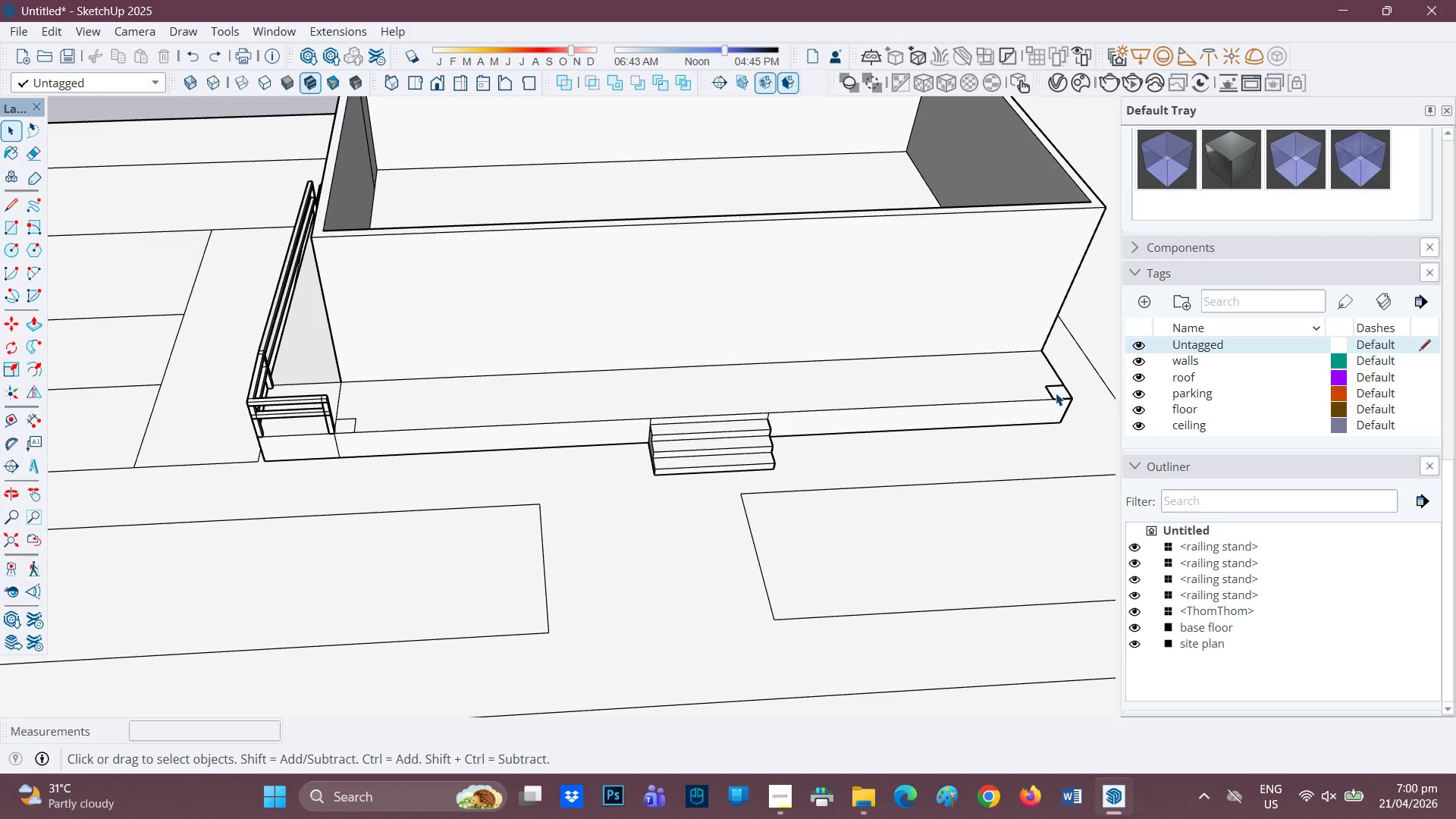 
key(P)
 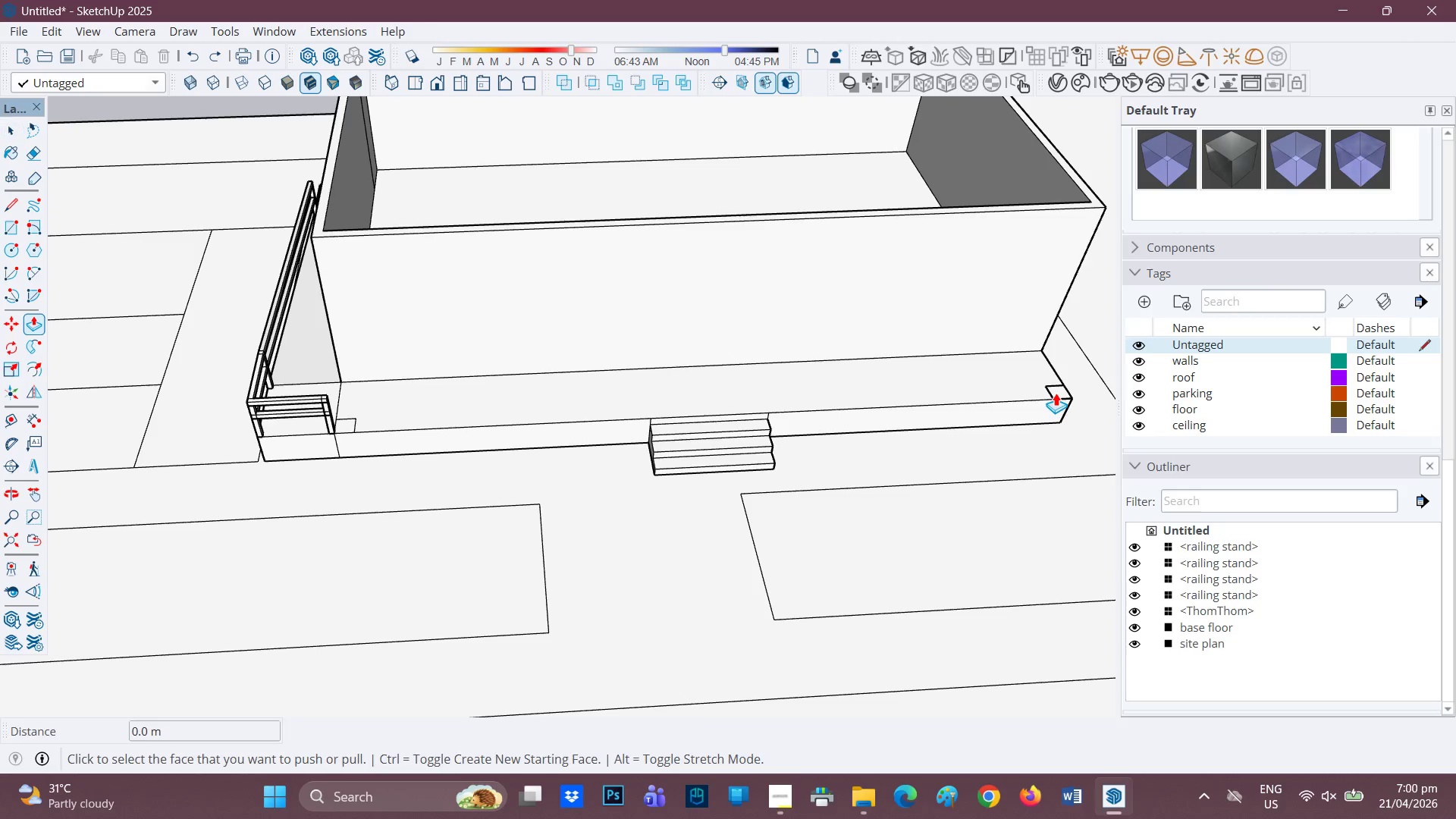 
left_click([1056, 393])
 